 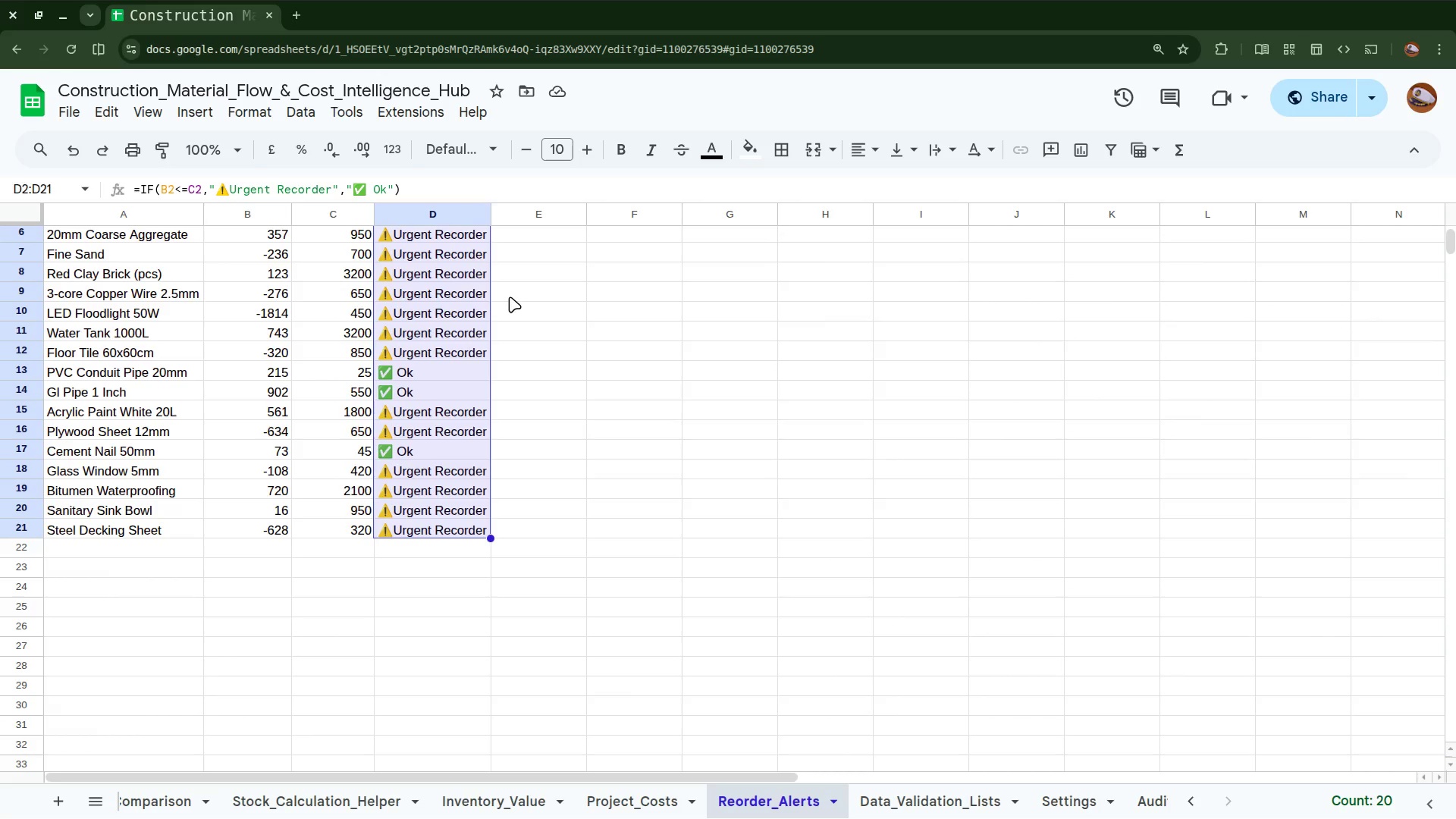 
scroll: coordinate [549, 430], scroll_direction: down, amount: 4.0
 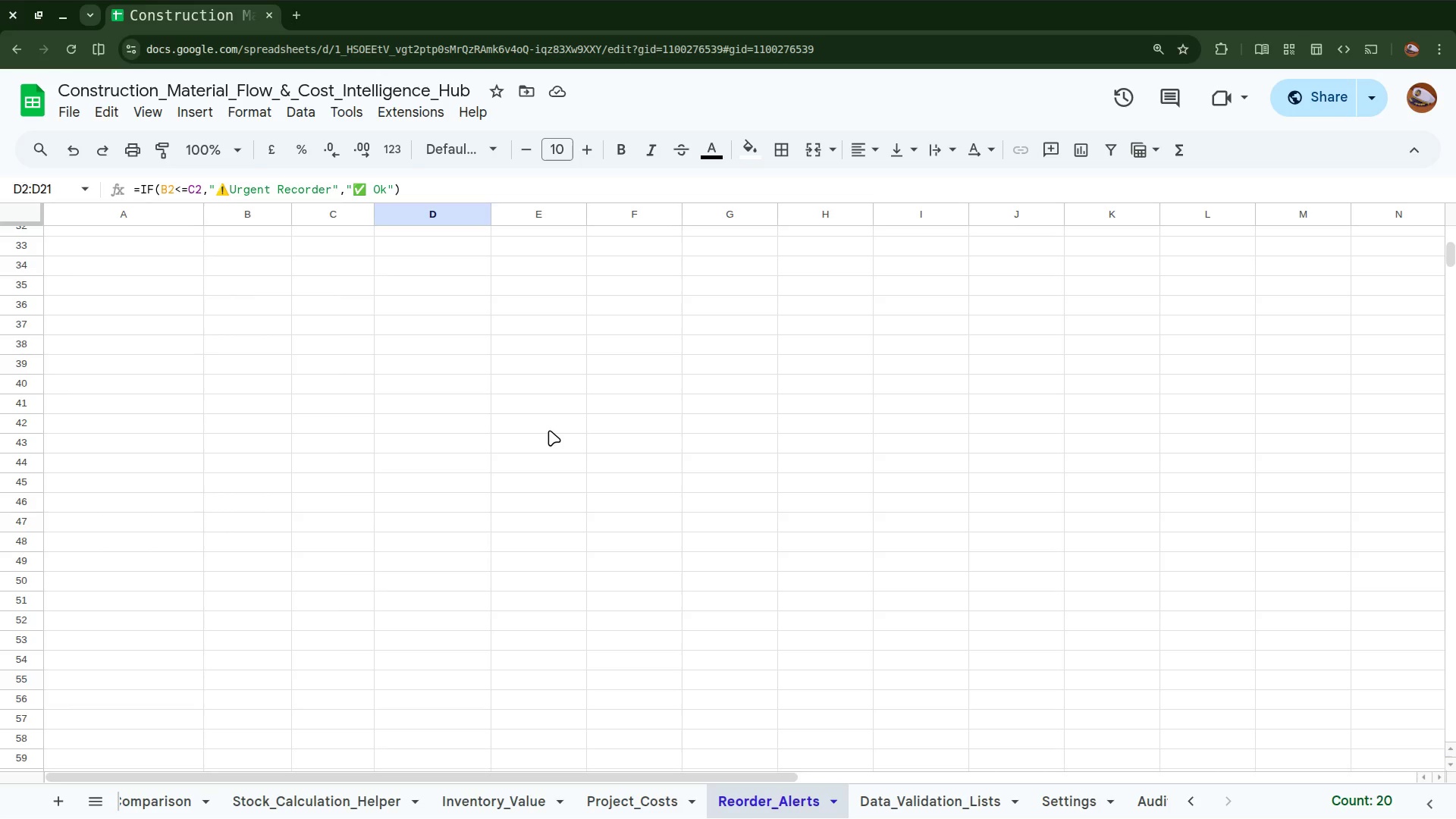 
scroll: coordinate [549, 430], scroll_direction: up, amount: 22.0
 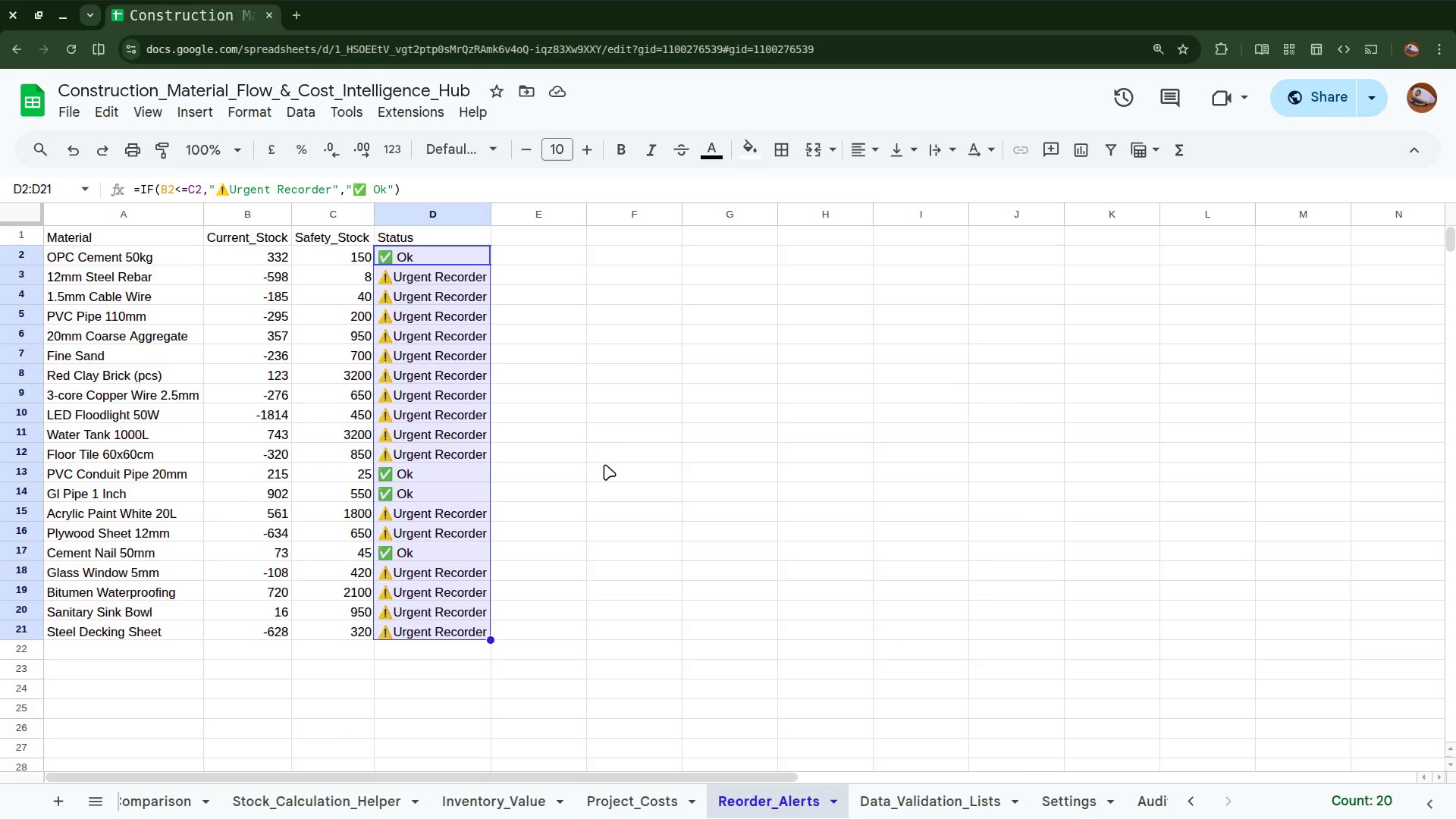 
left_click([604, 464])
 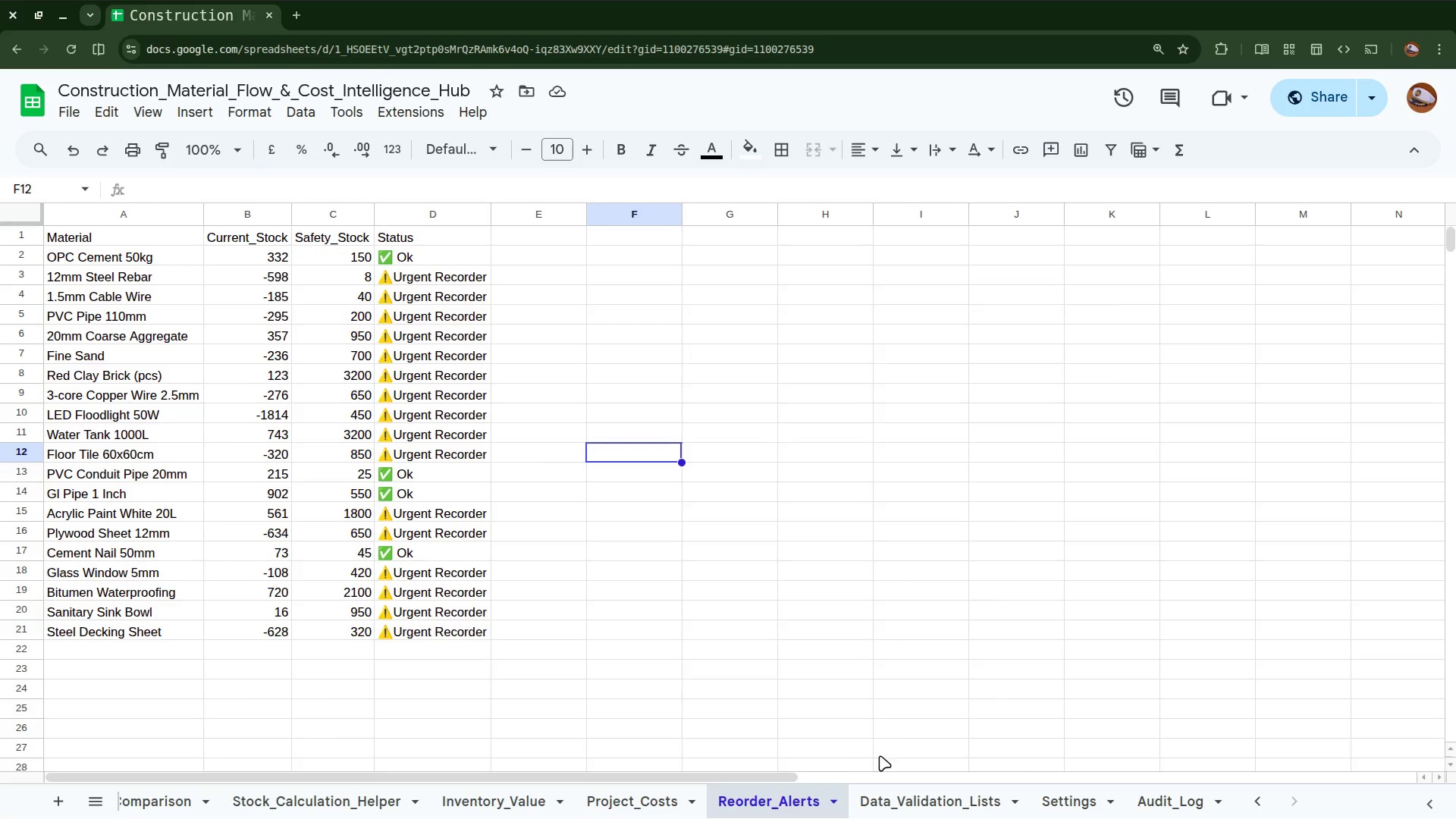 
left_click([892, 796])
 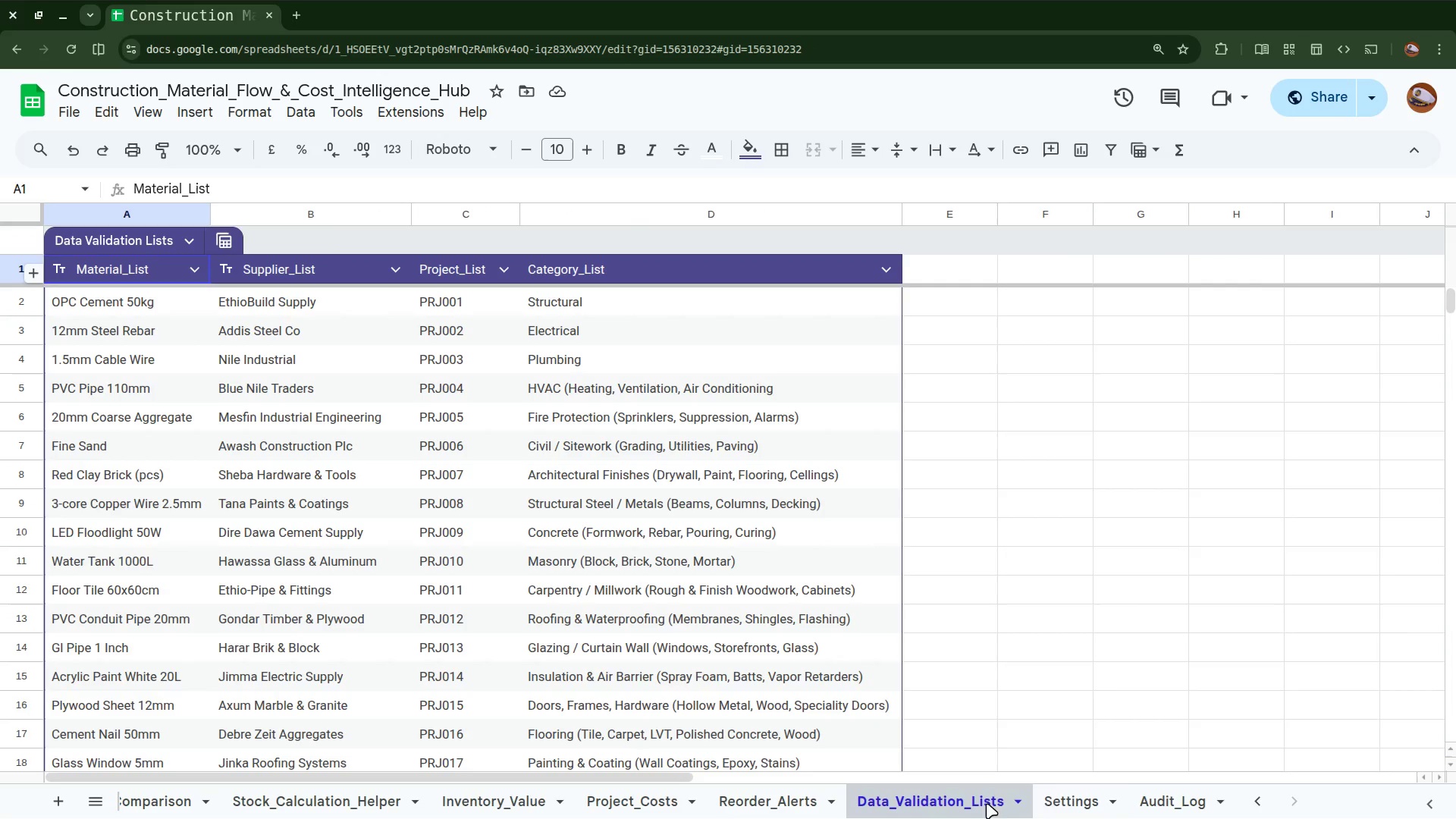 
left_click([1068, 795])
 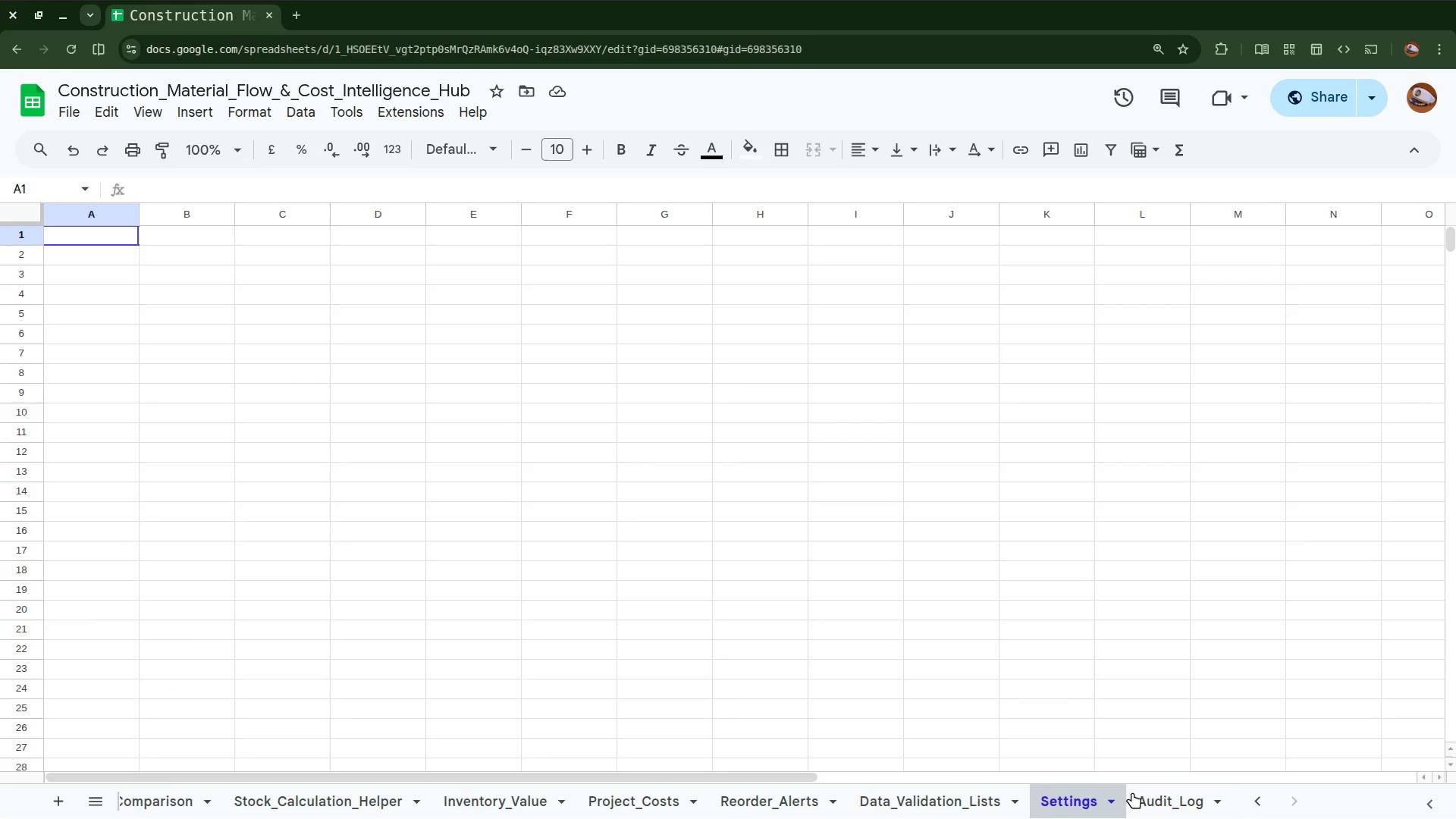 
left_click([1156, 799])
 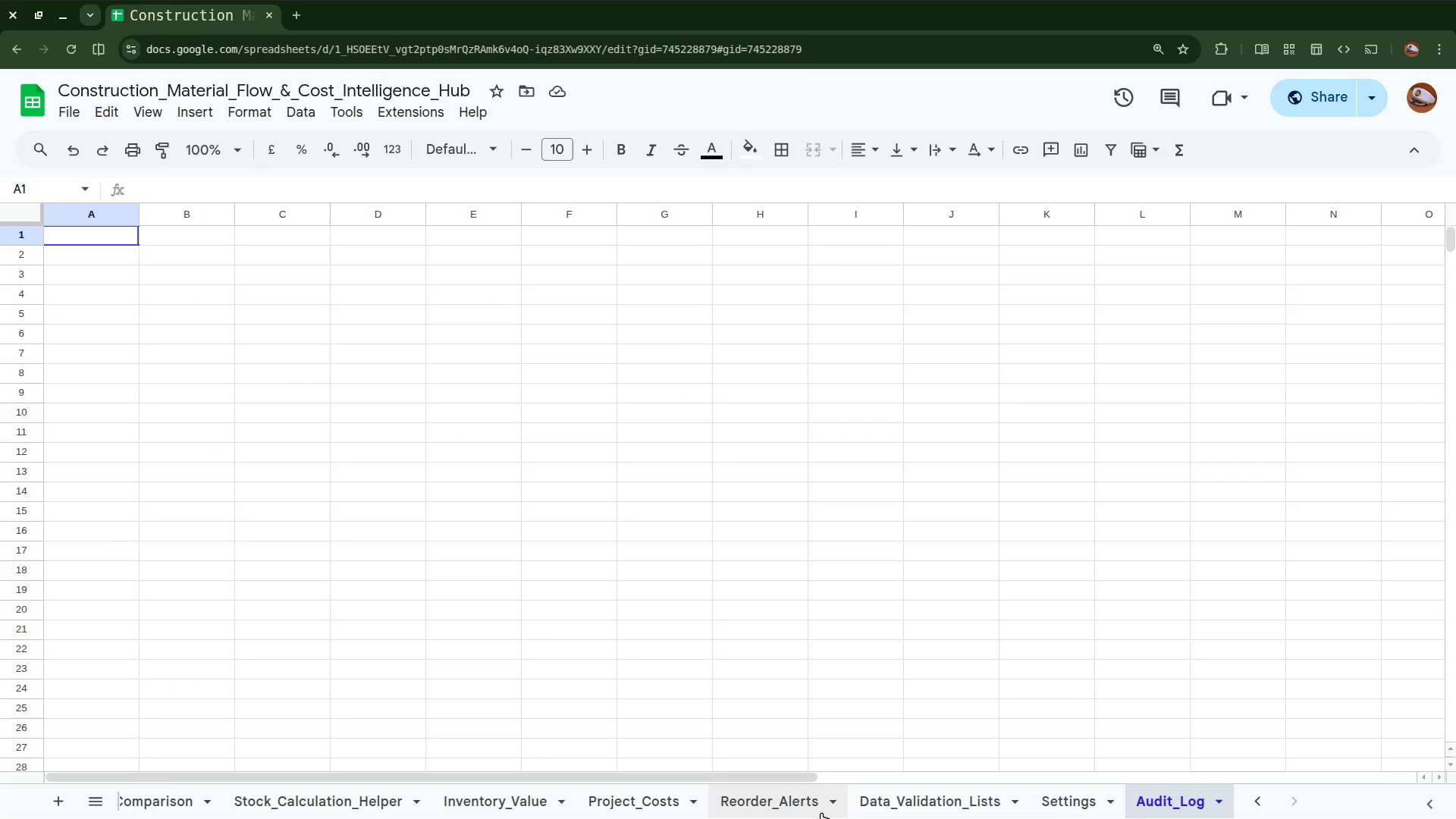 
left_click([821, 812])
 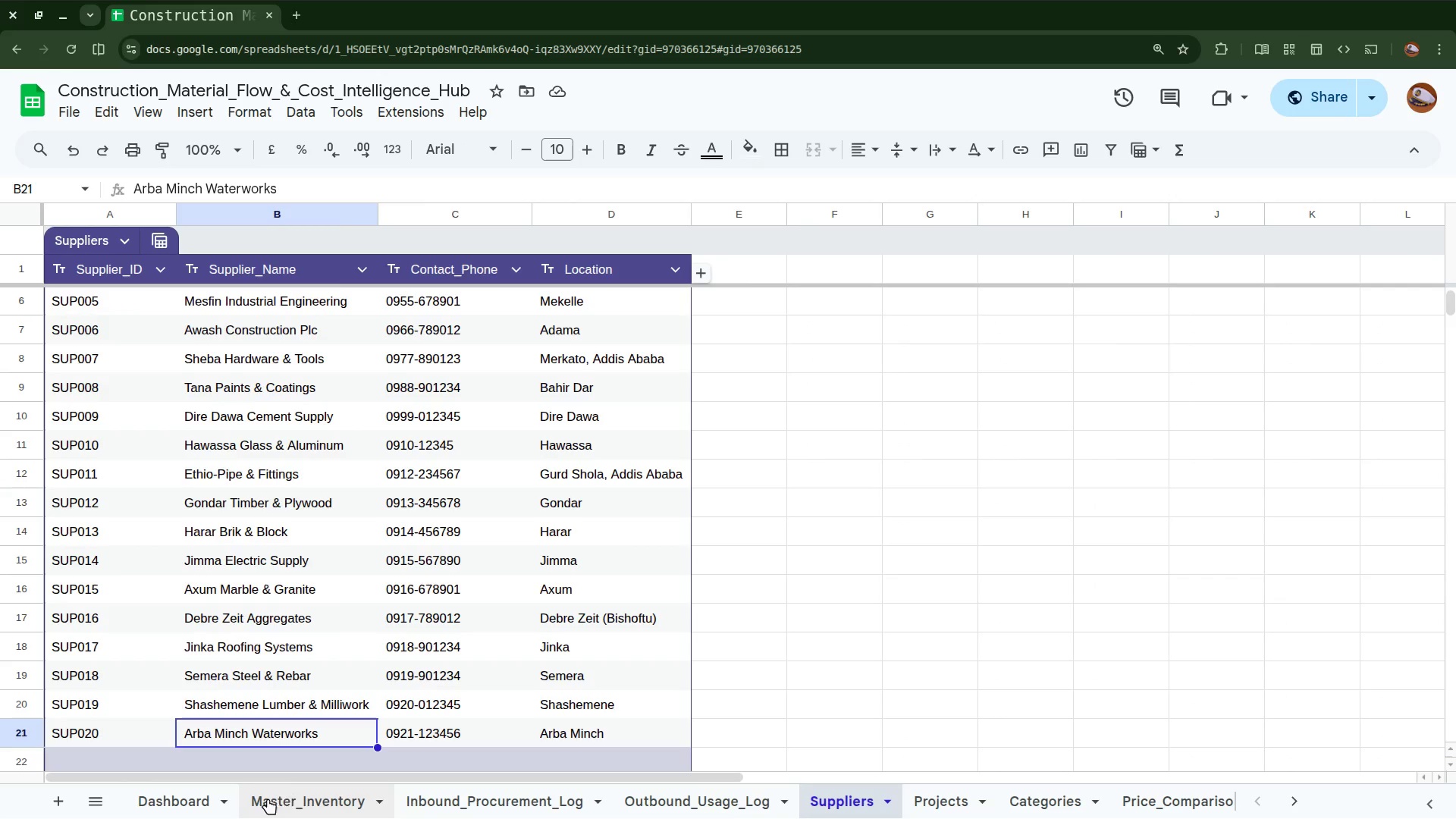 
scroll: coordinate [821, 812], scroll_direction: up, amount: 14.0
 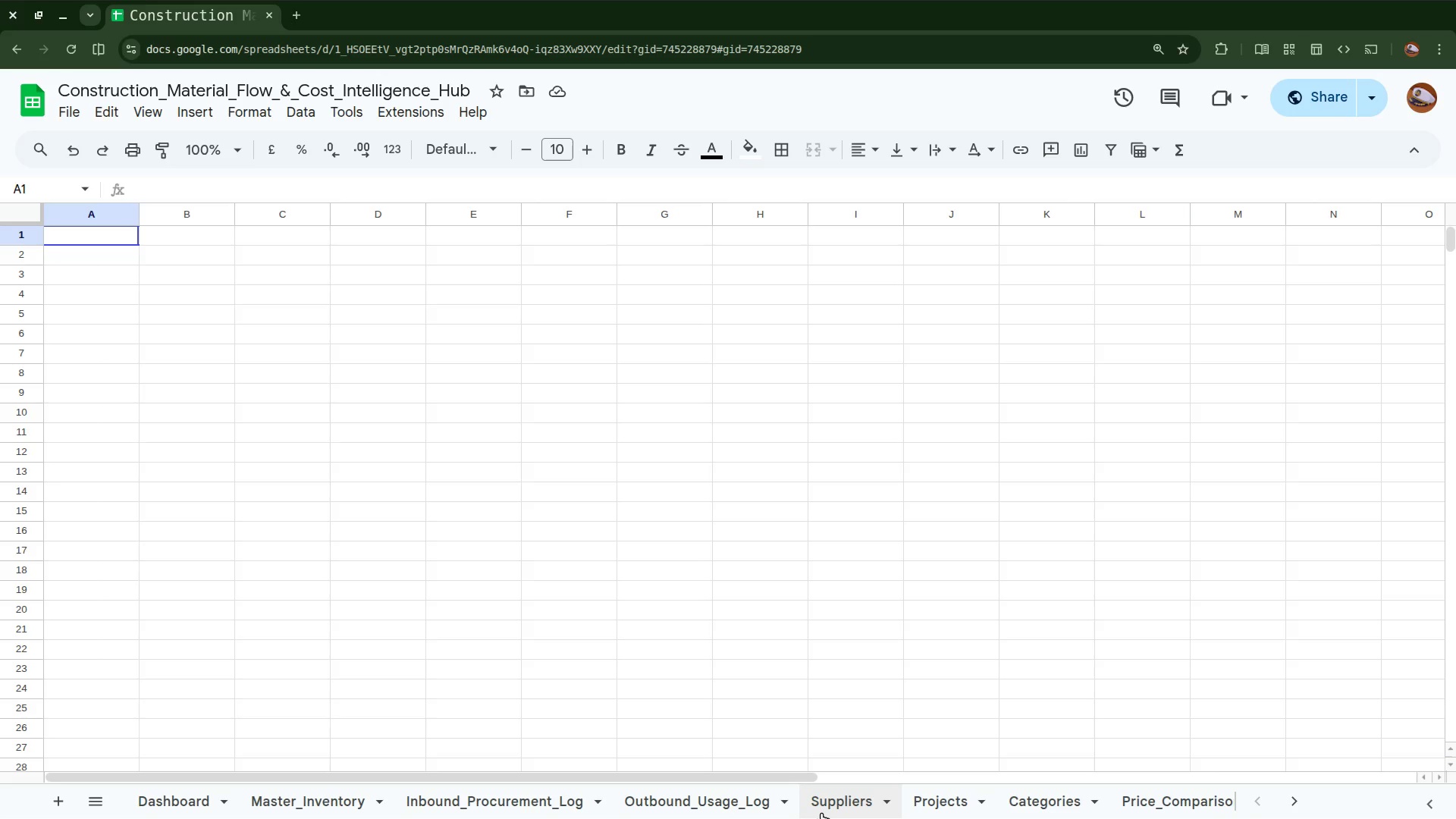 
left_click([193, 802])
 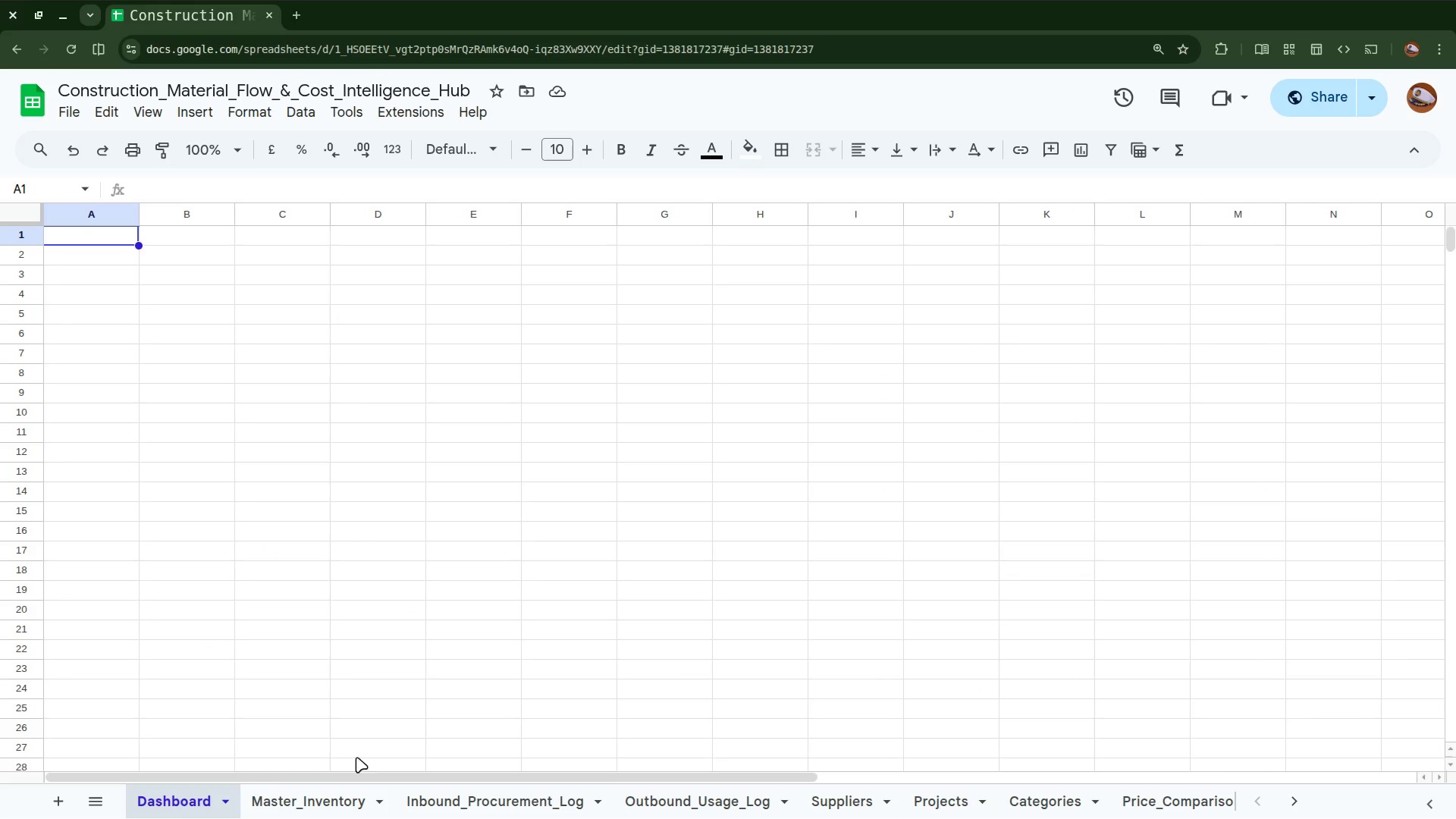 
left_click([303, 814])
 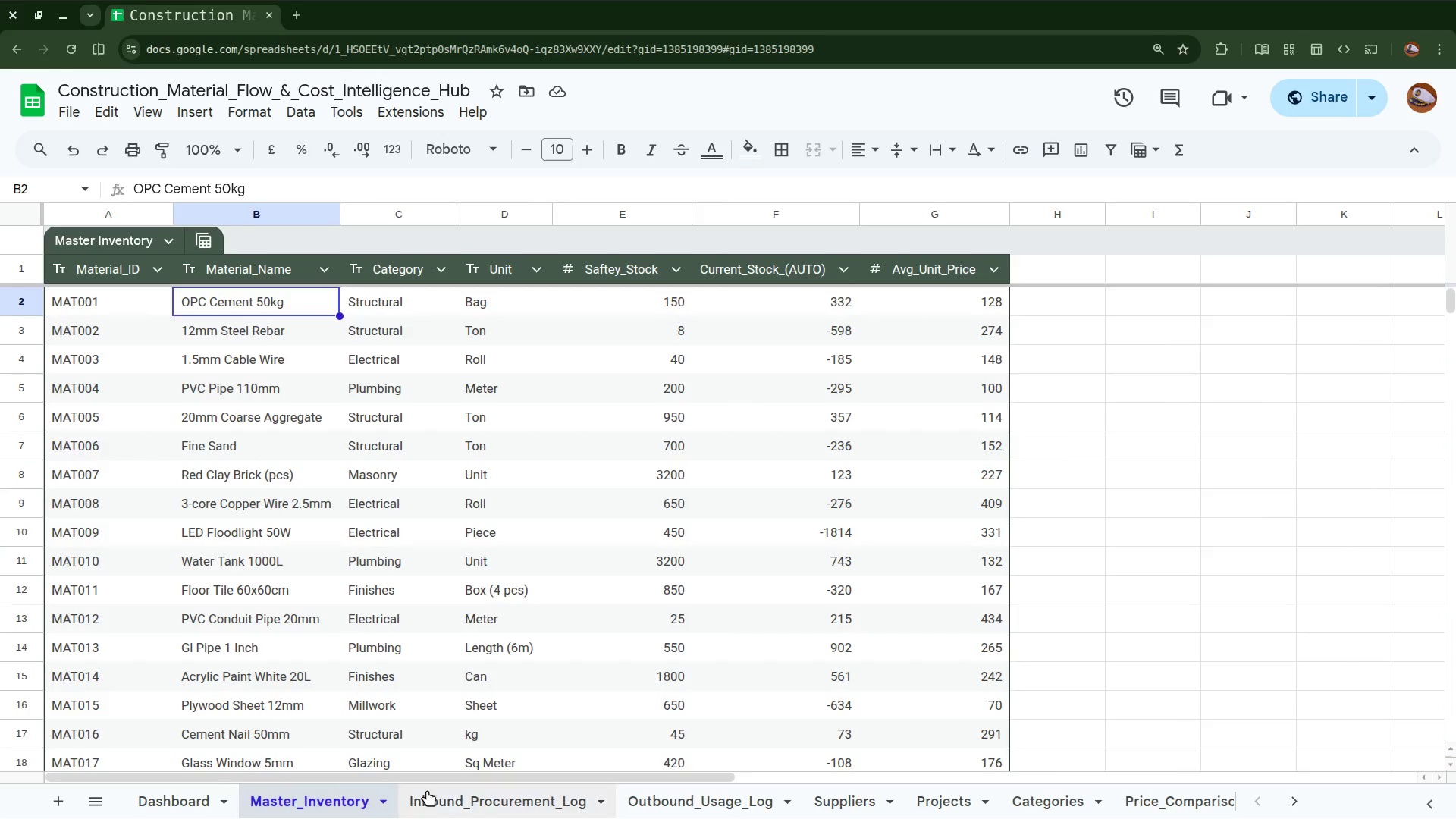 
left_click([449, 790])
 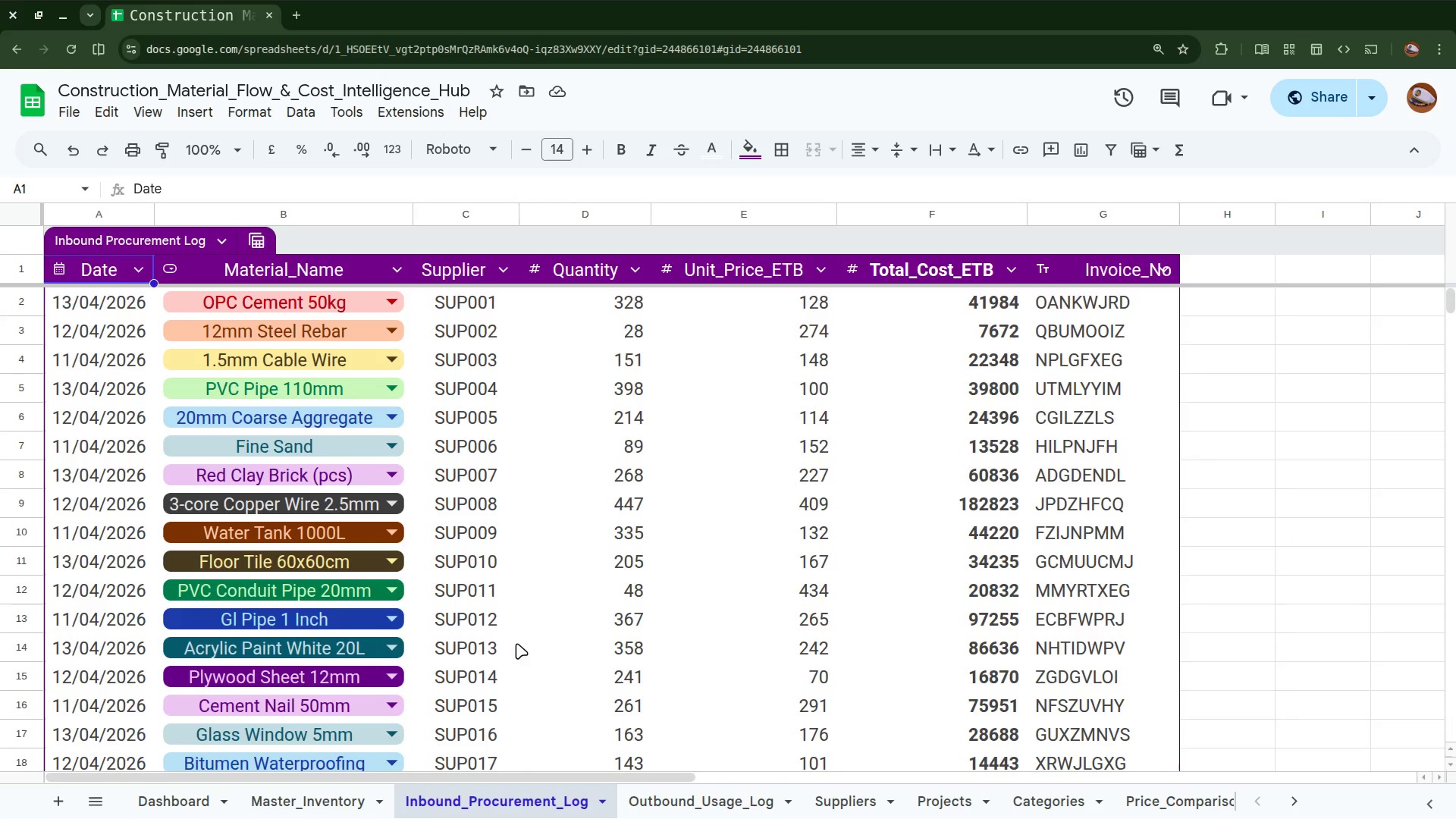 
scroll: coordinate [548, 650], scroll_direction: up, amount: 2.0
 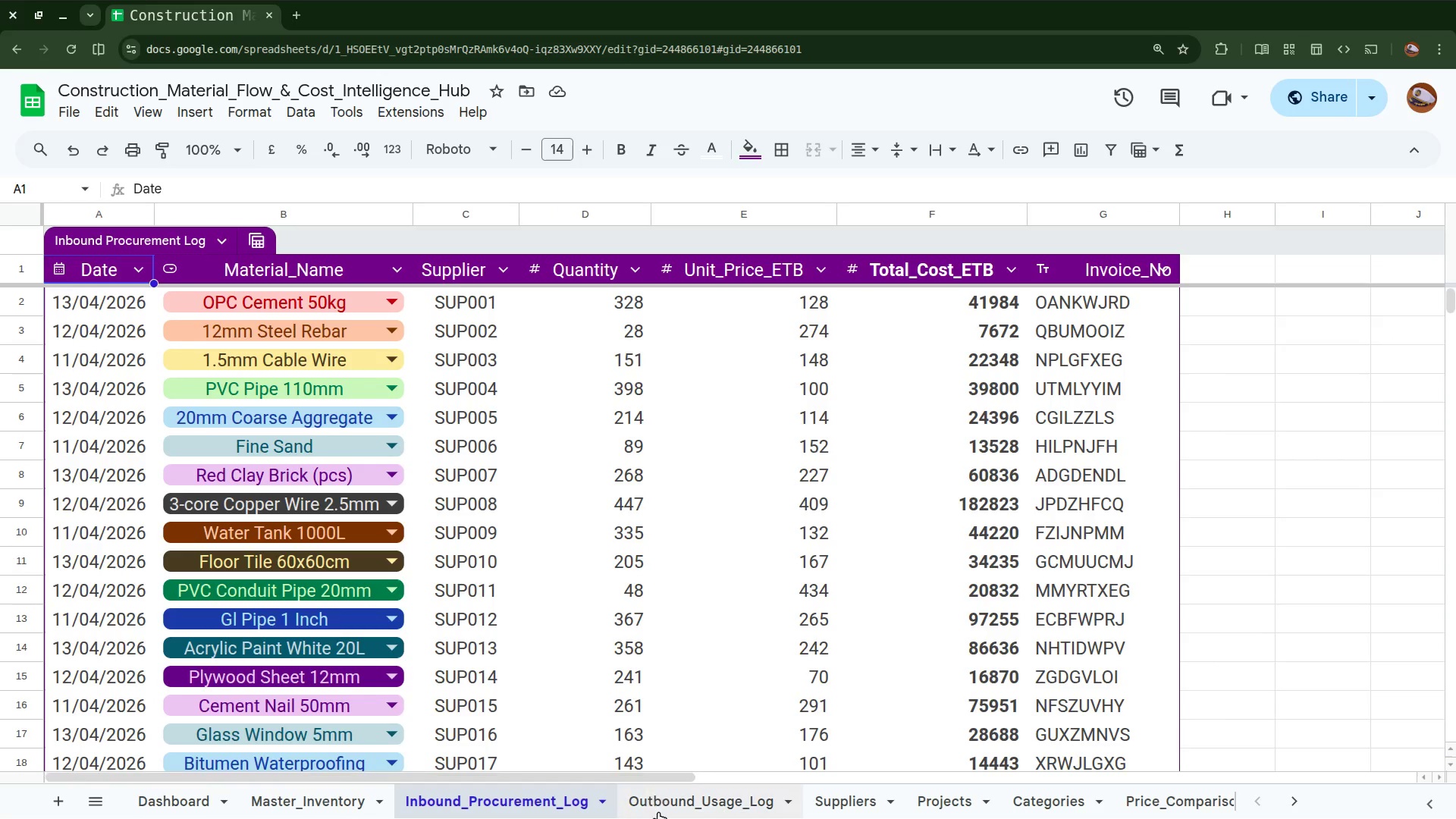 
left_click([659, 817])
 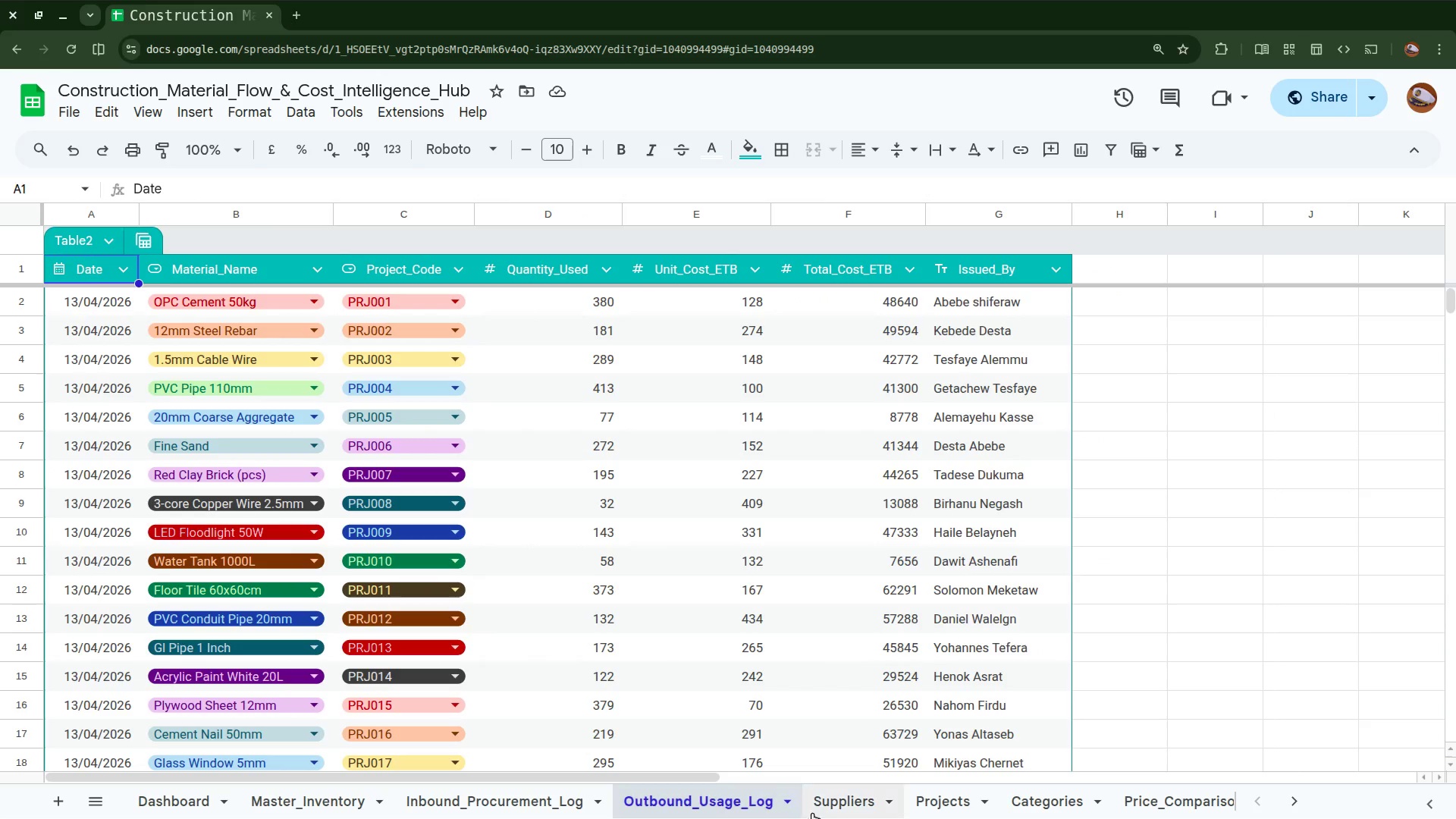 
left_click([844, 800])
 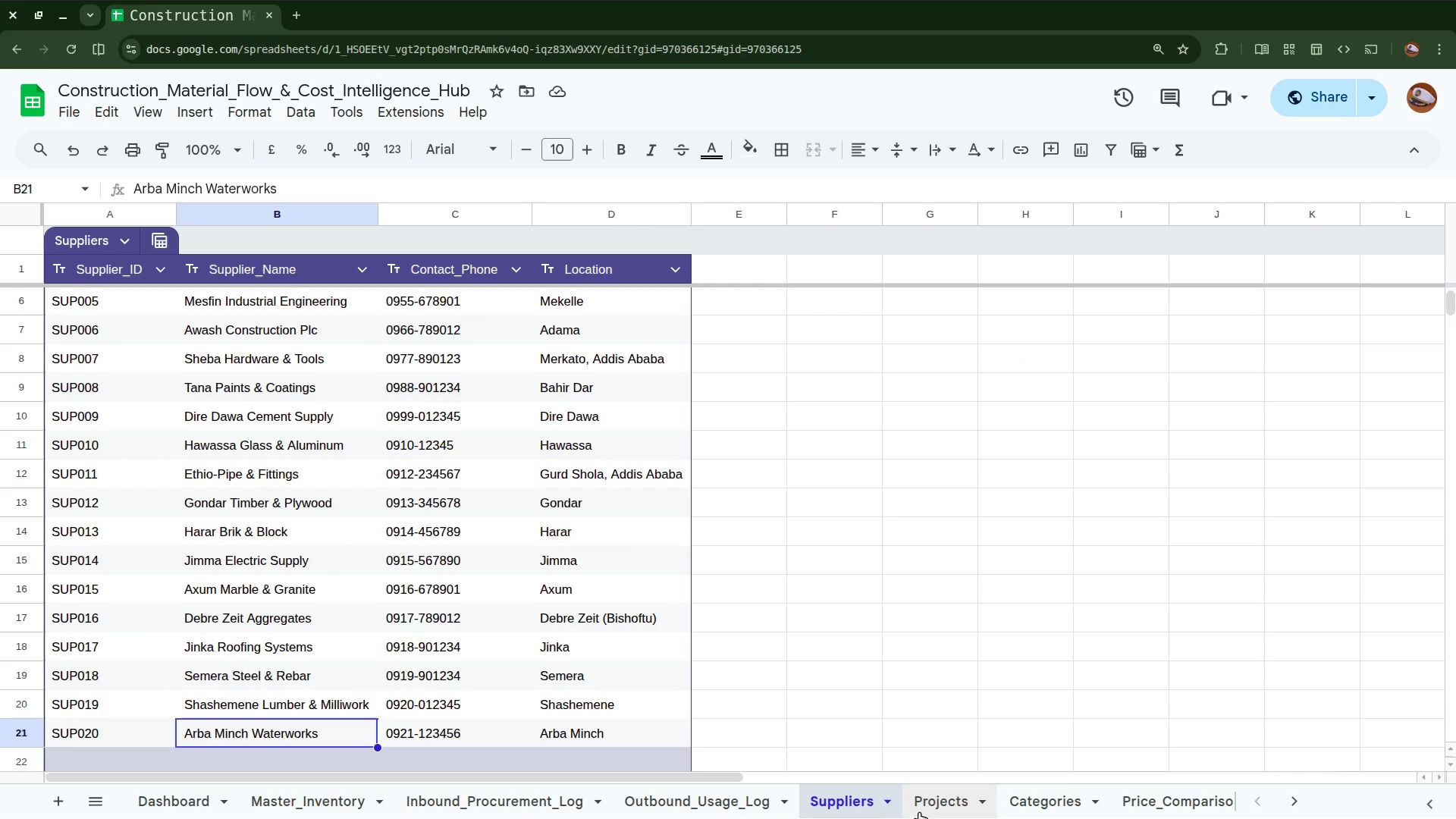 
left_click([939, 802])
 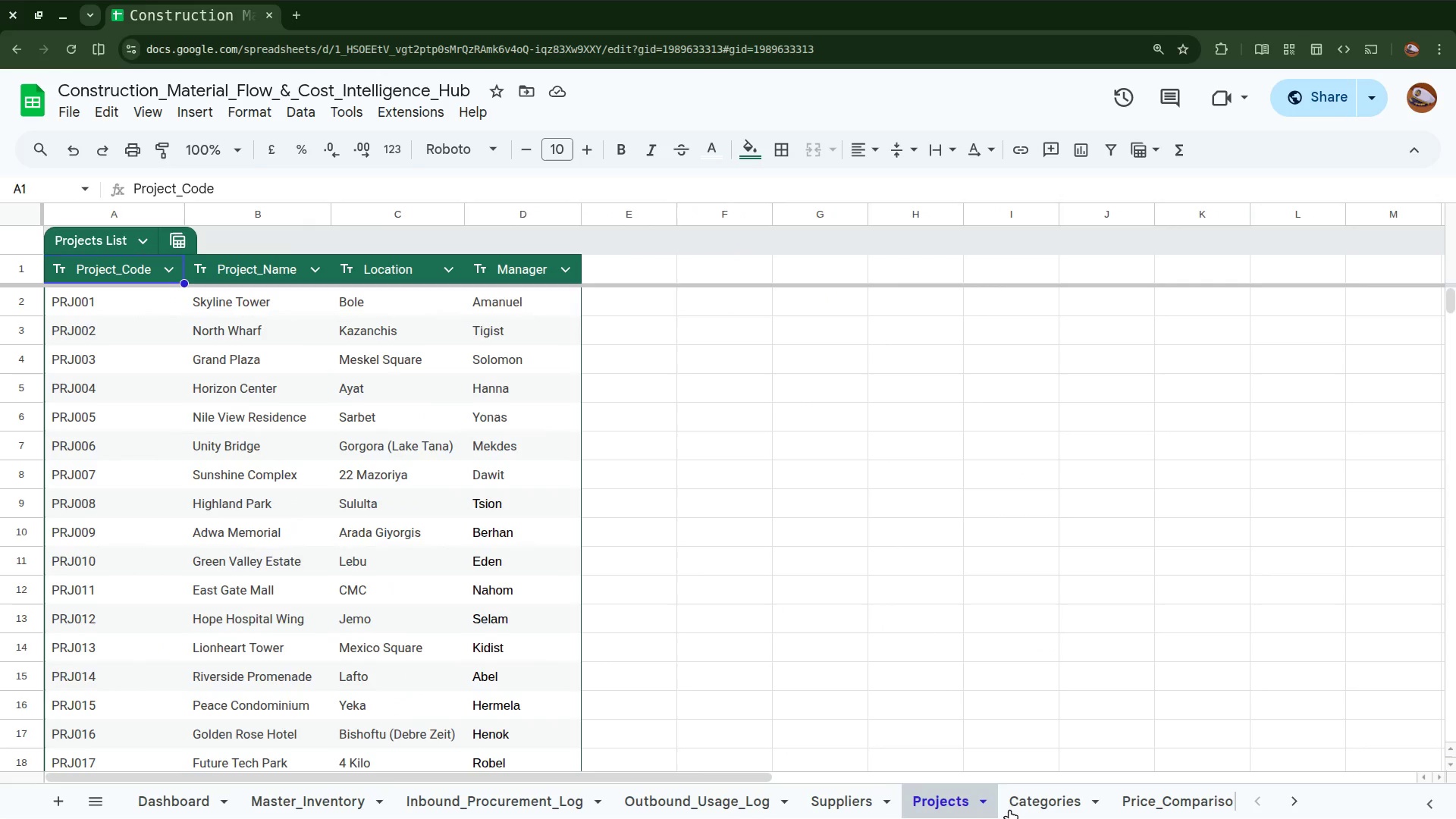 
left_click([1024, 807])
 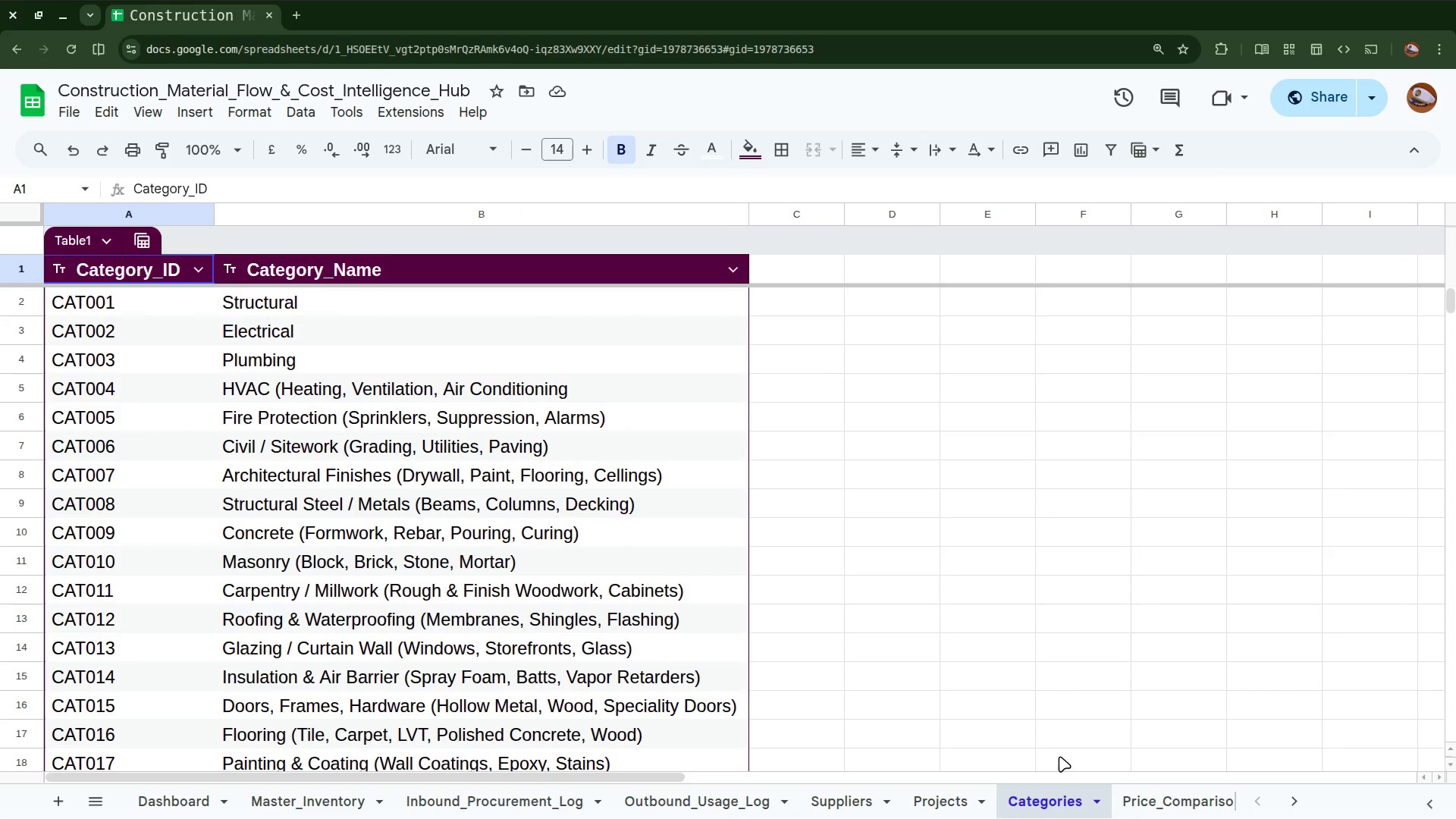 
left_click([1141, 807])
 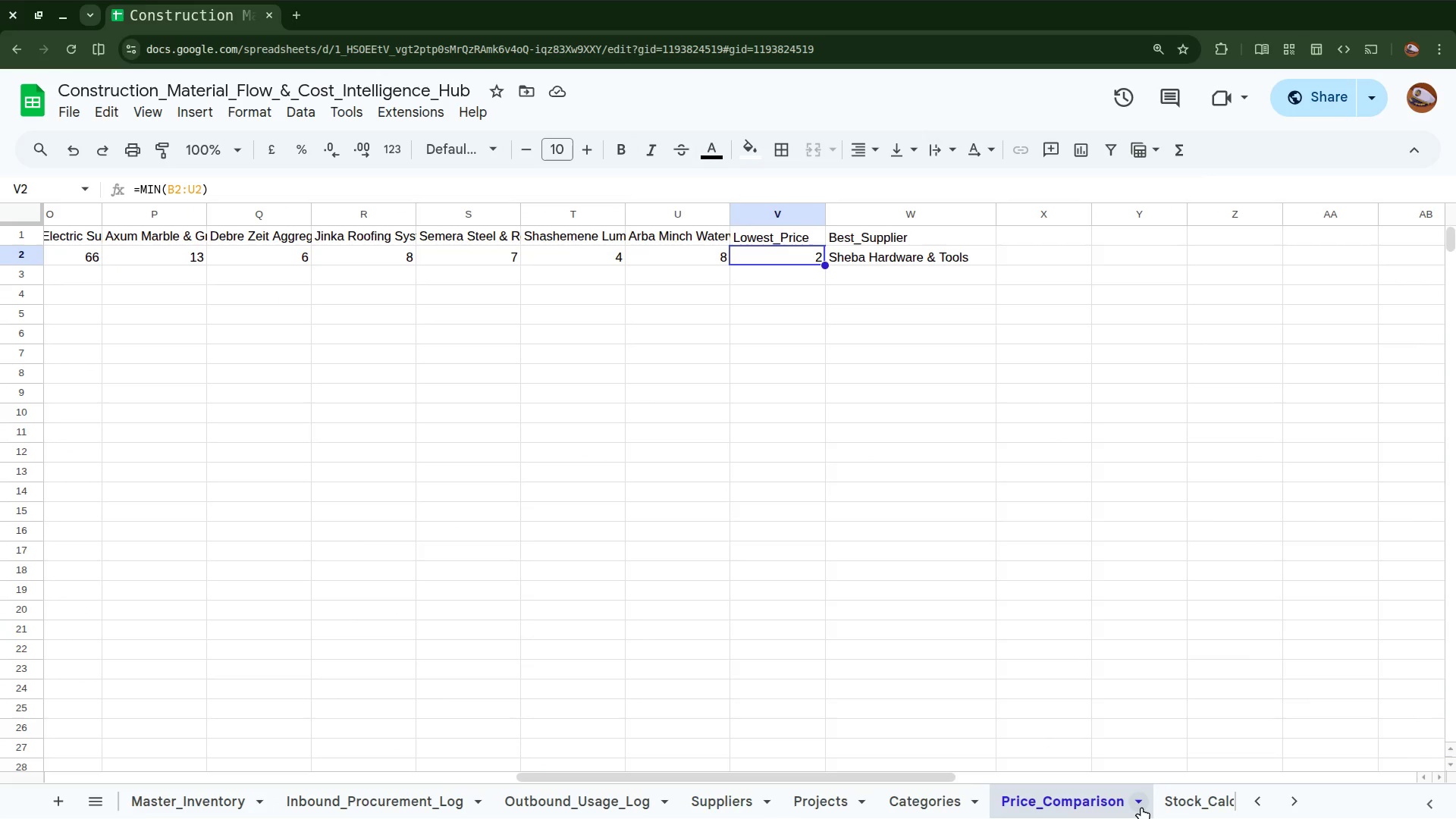 
scroll: coordinate [1141, 807], scroll_direction: down, amount: 2.0
 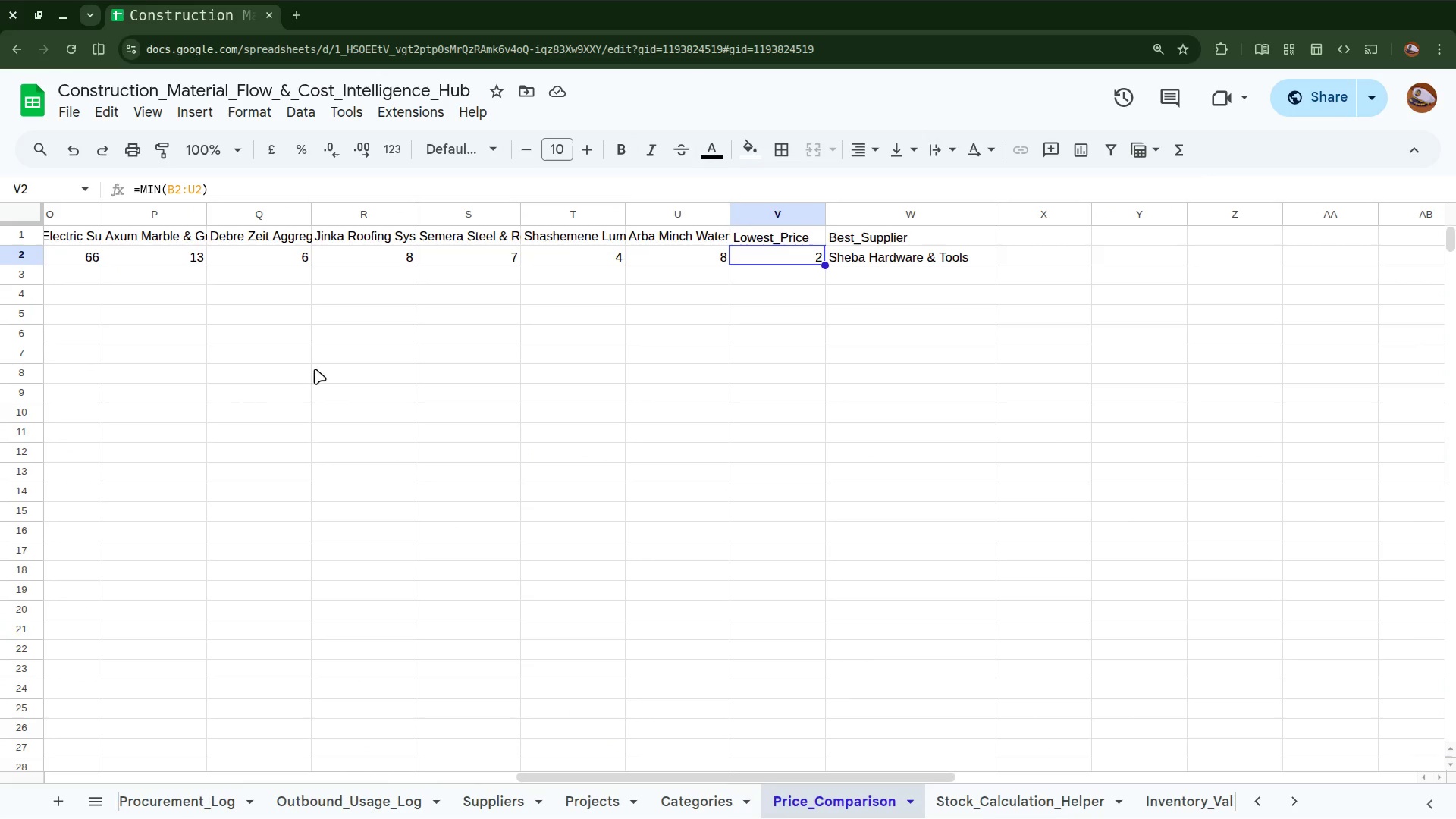 
scroll: coordinate [341, 361], scroll_direction: up, amount: 46.0
 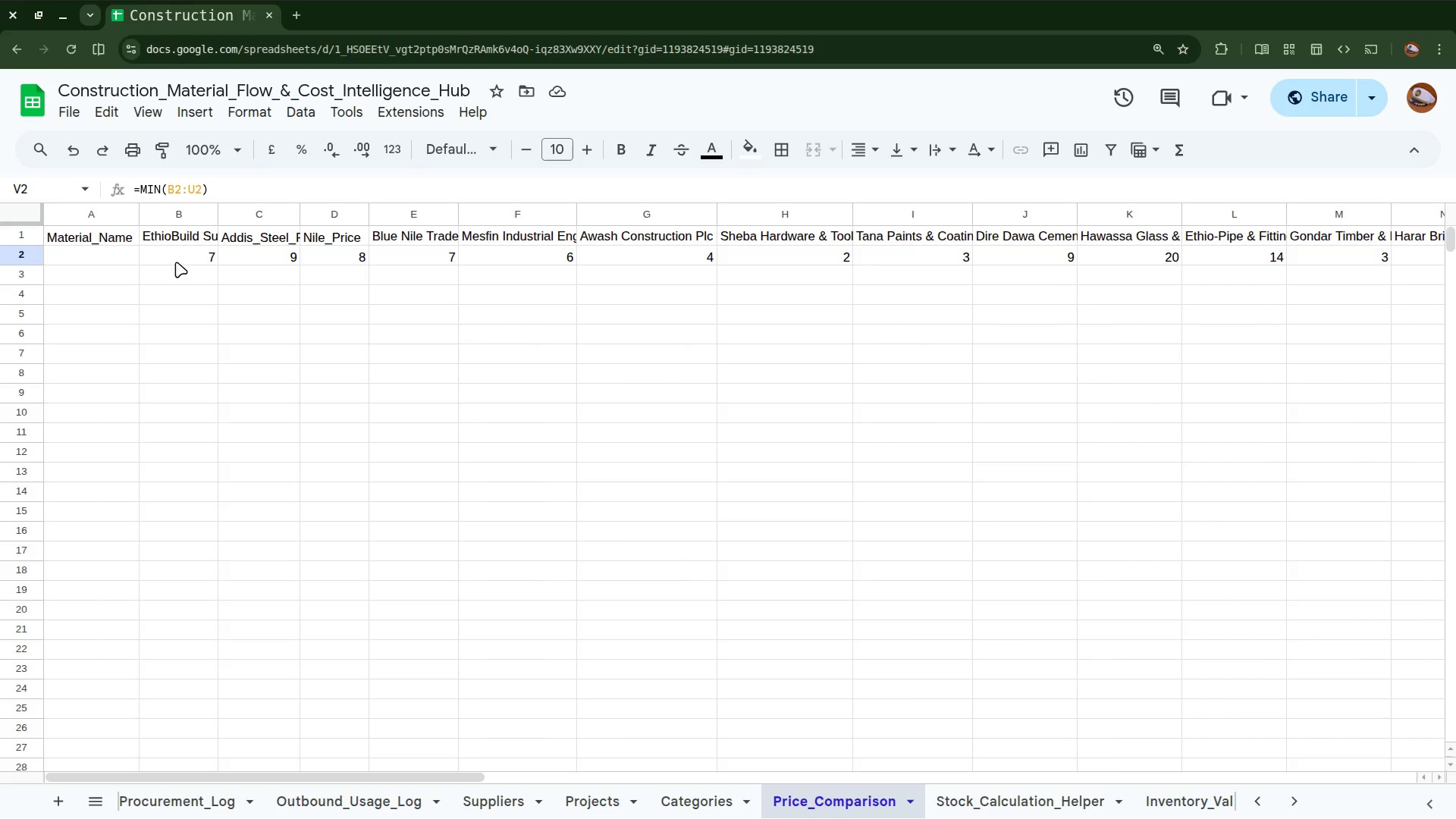 
left_click([118, 258])
 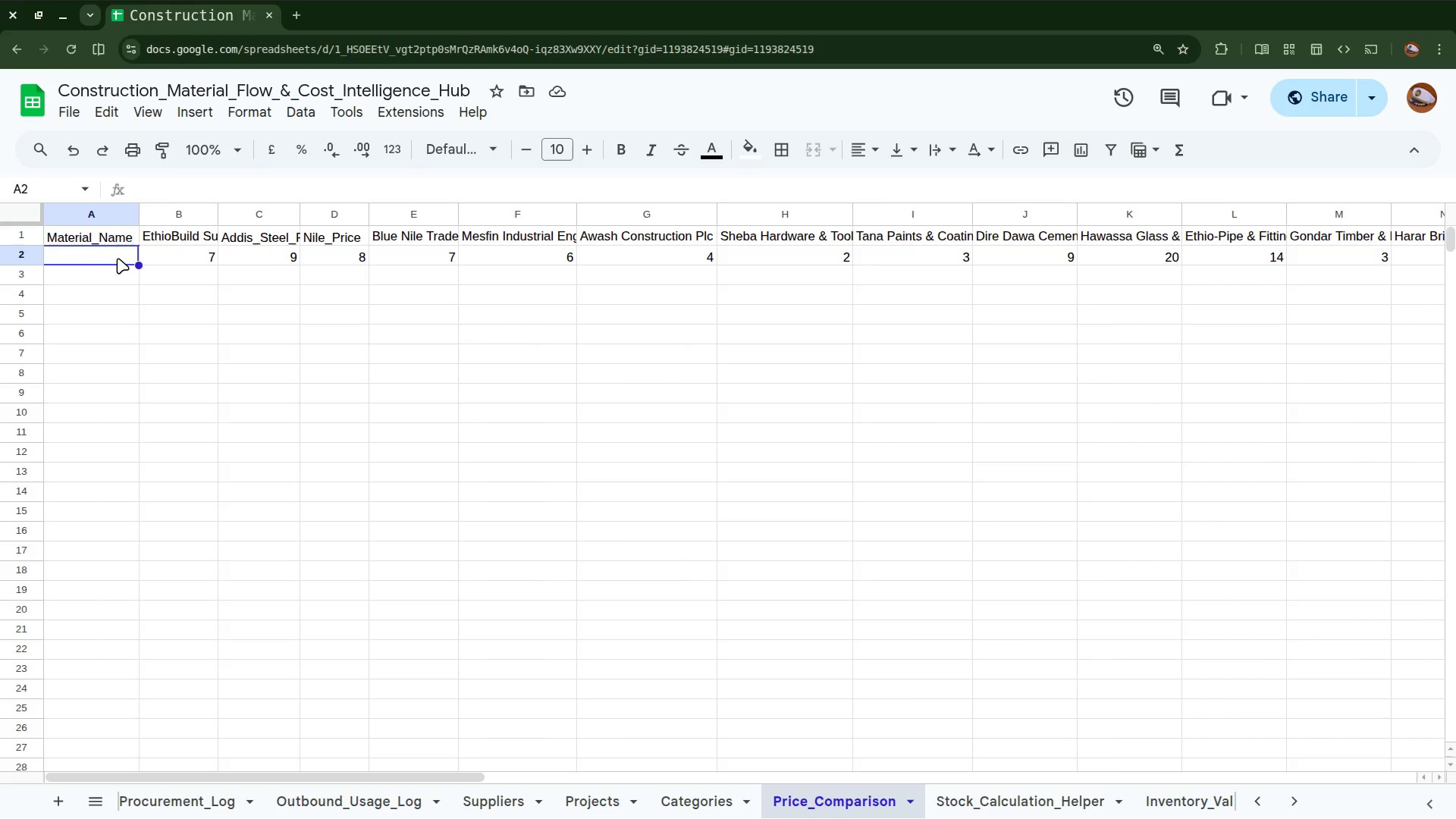 
left_click([165, 184])
 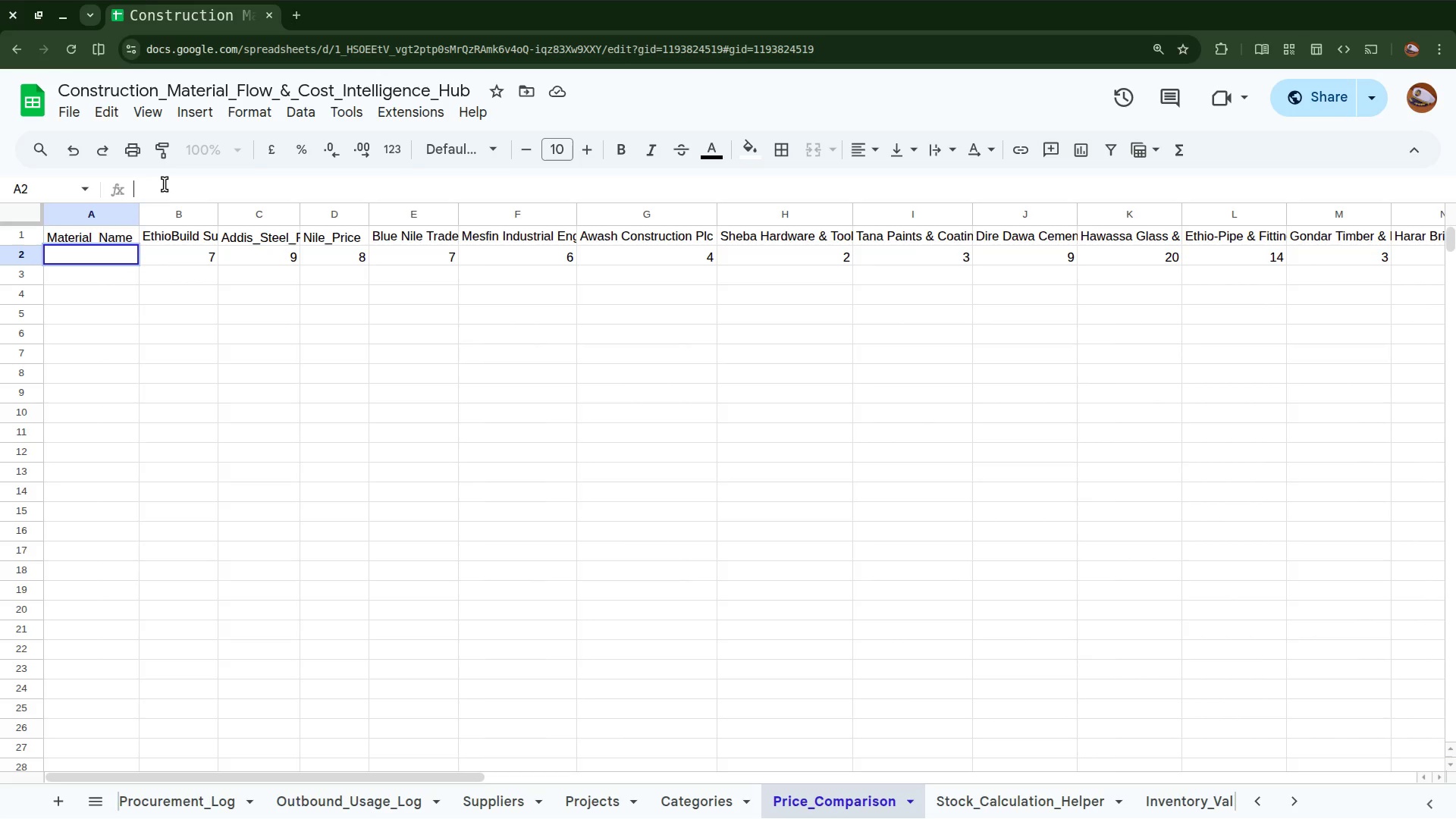 
left_click([58, 263])
 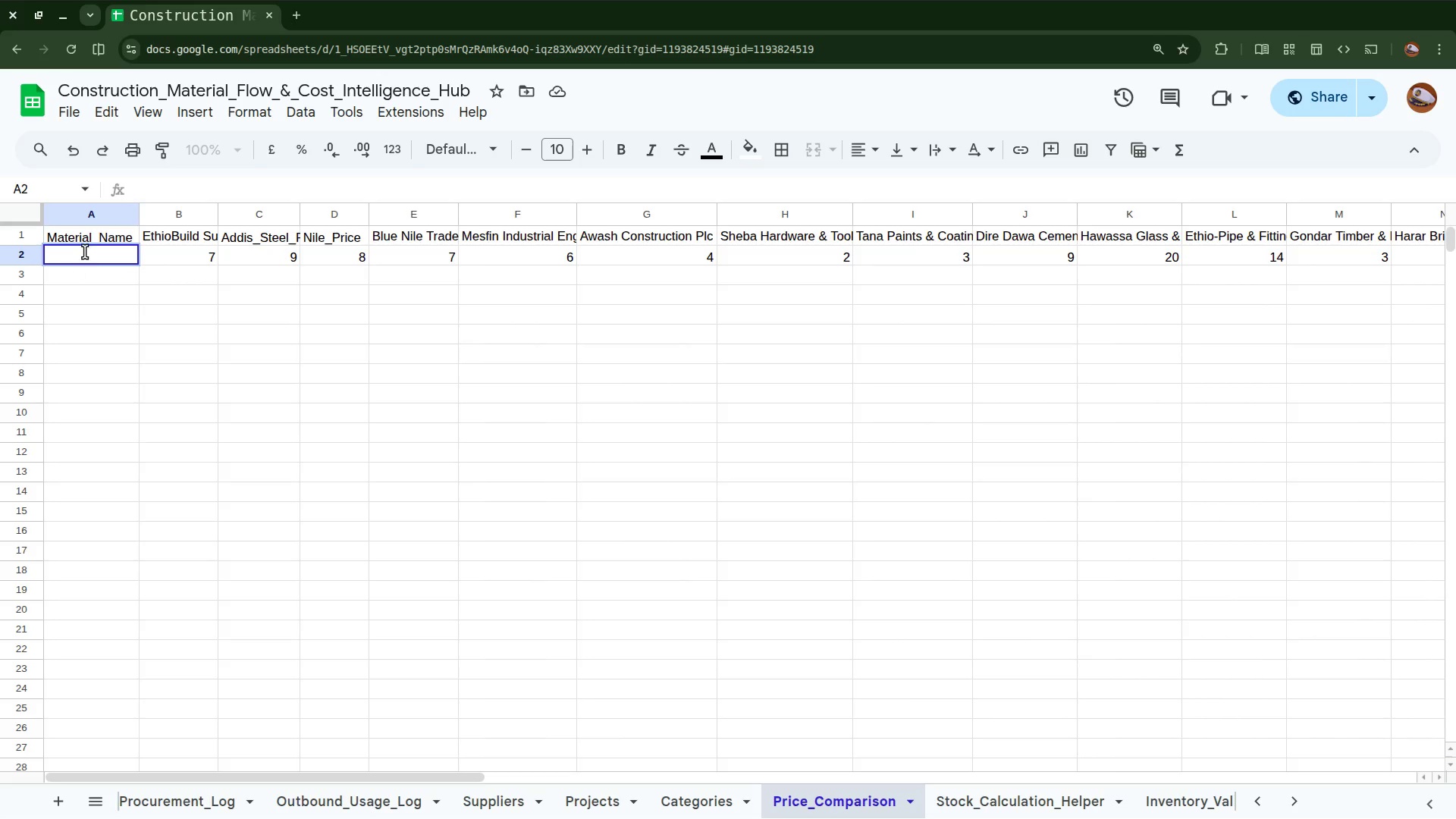 
left_click([85, 252])
 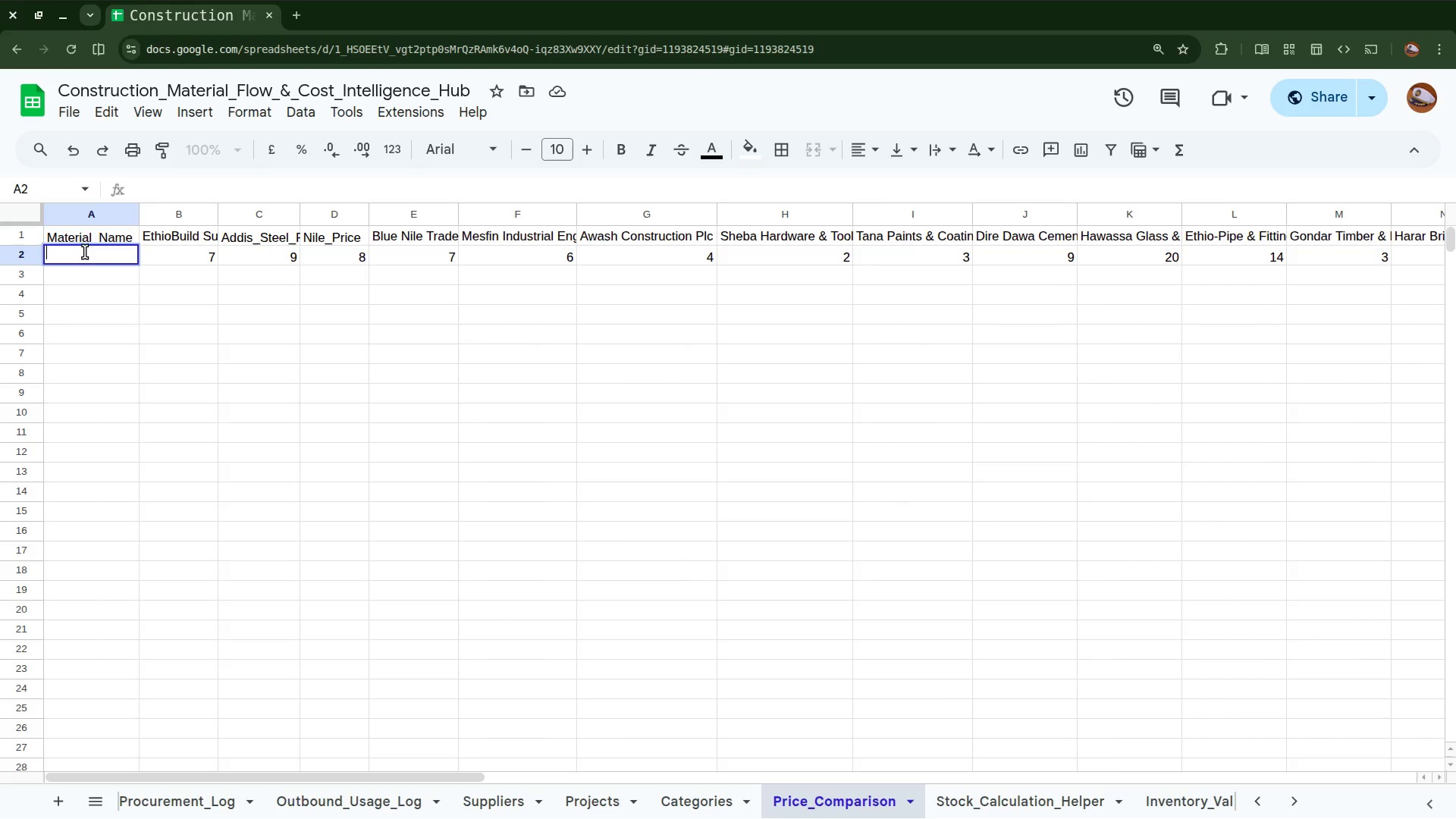 
type(ma)
key(Backspace)
key(Backspace)
type(=mastor_I)
 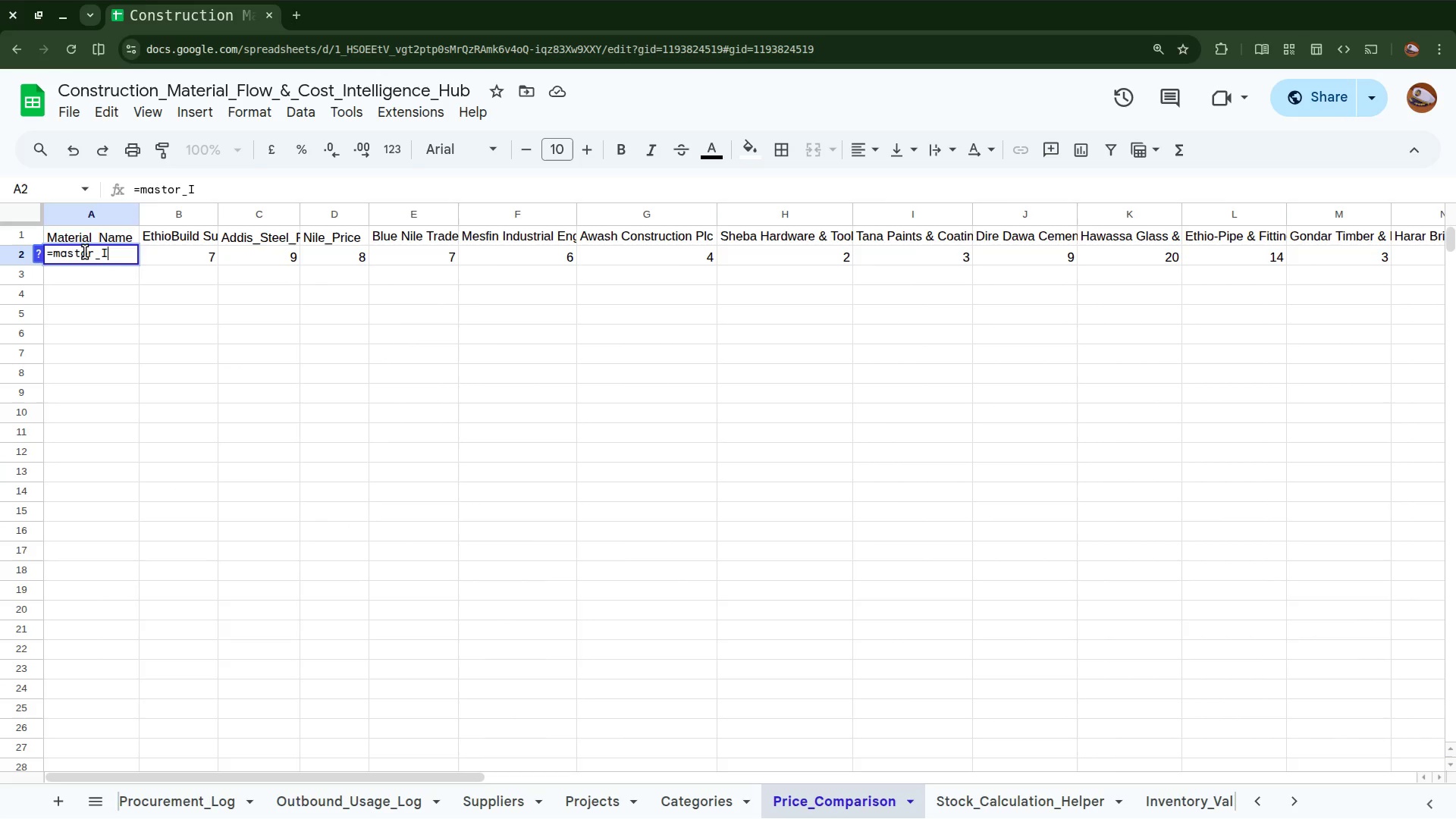 
key(Backspace)
 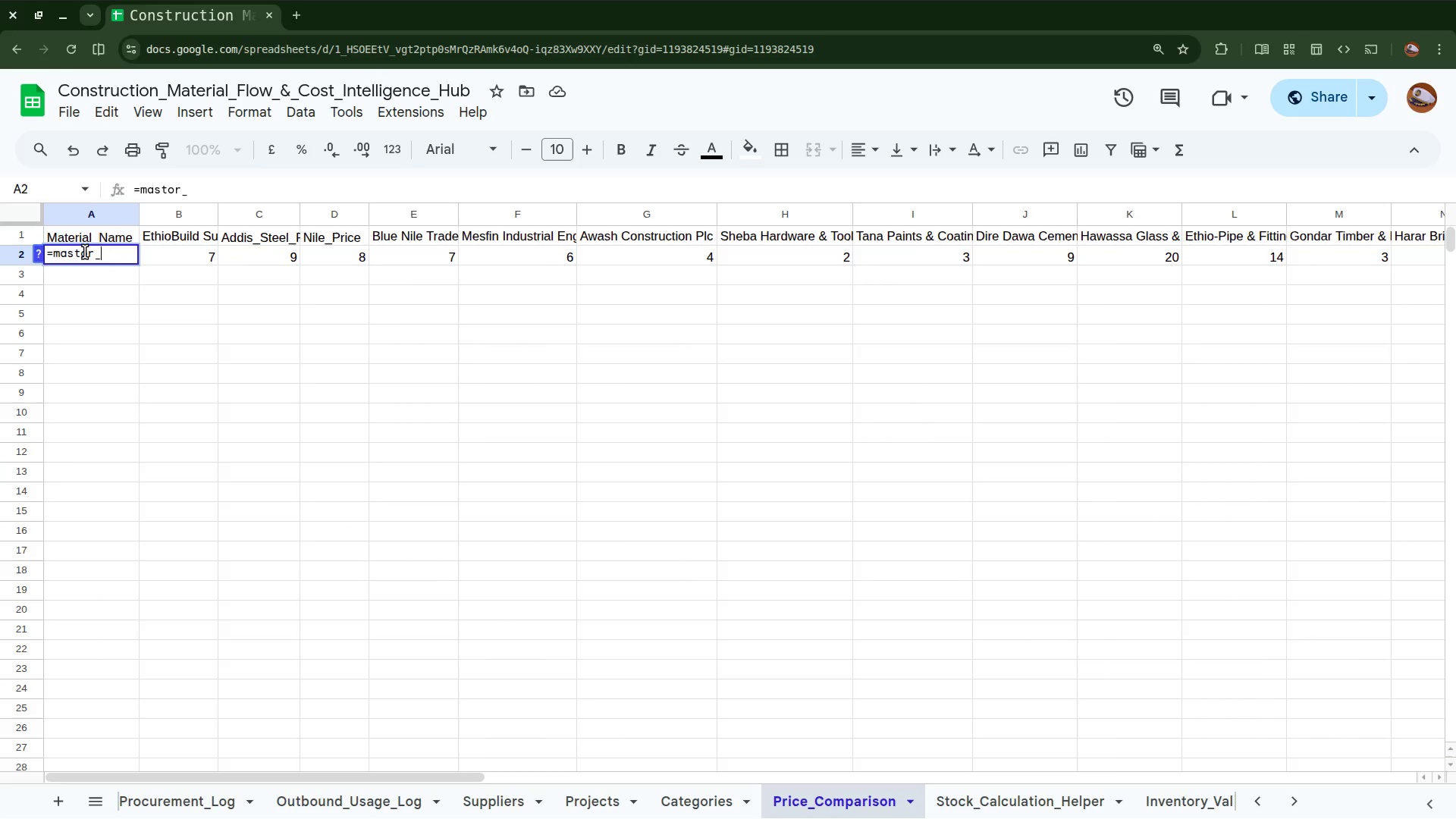 
key(Backspace)
 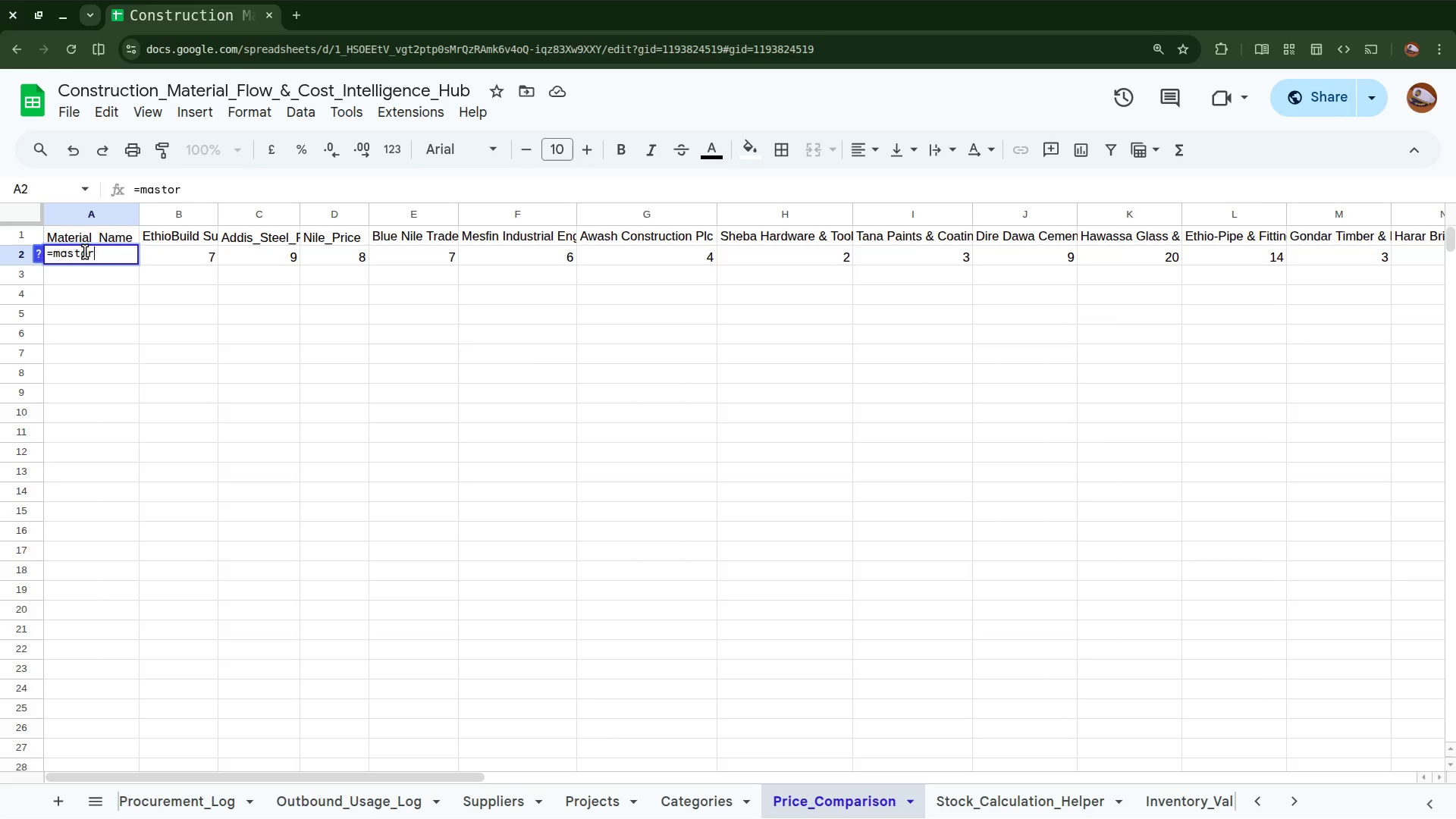 
key(Backspace)
 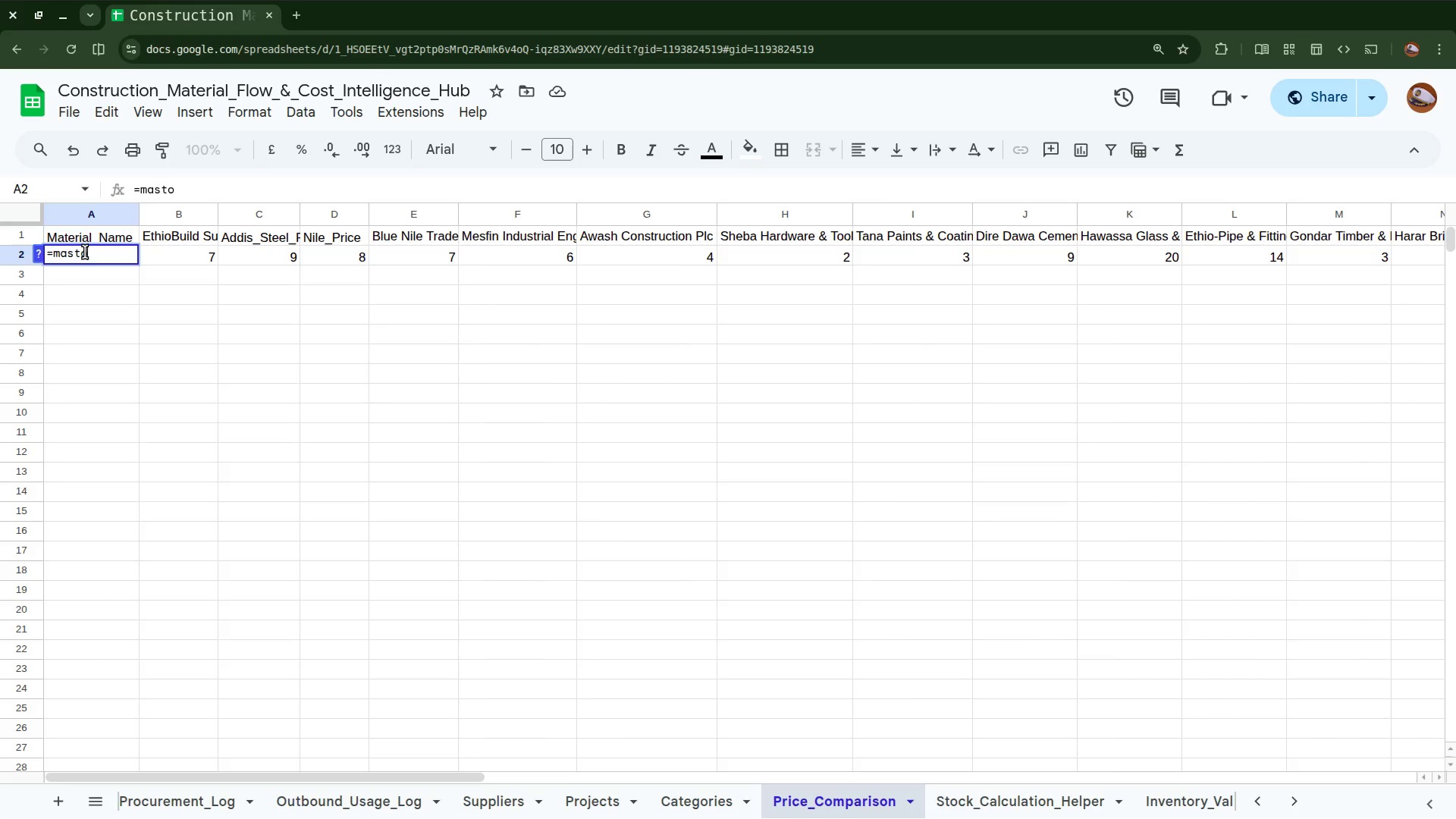 
key(Backspace)
 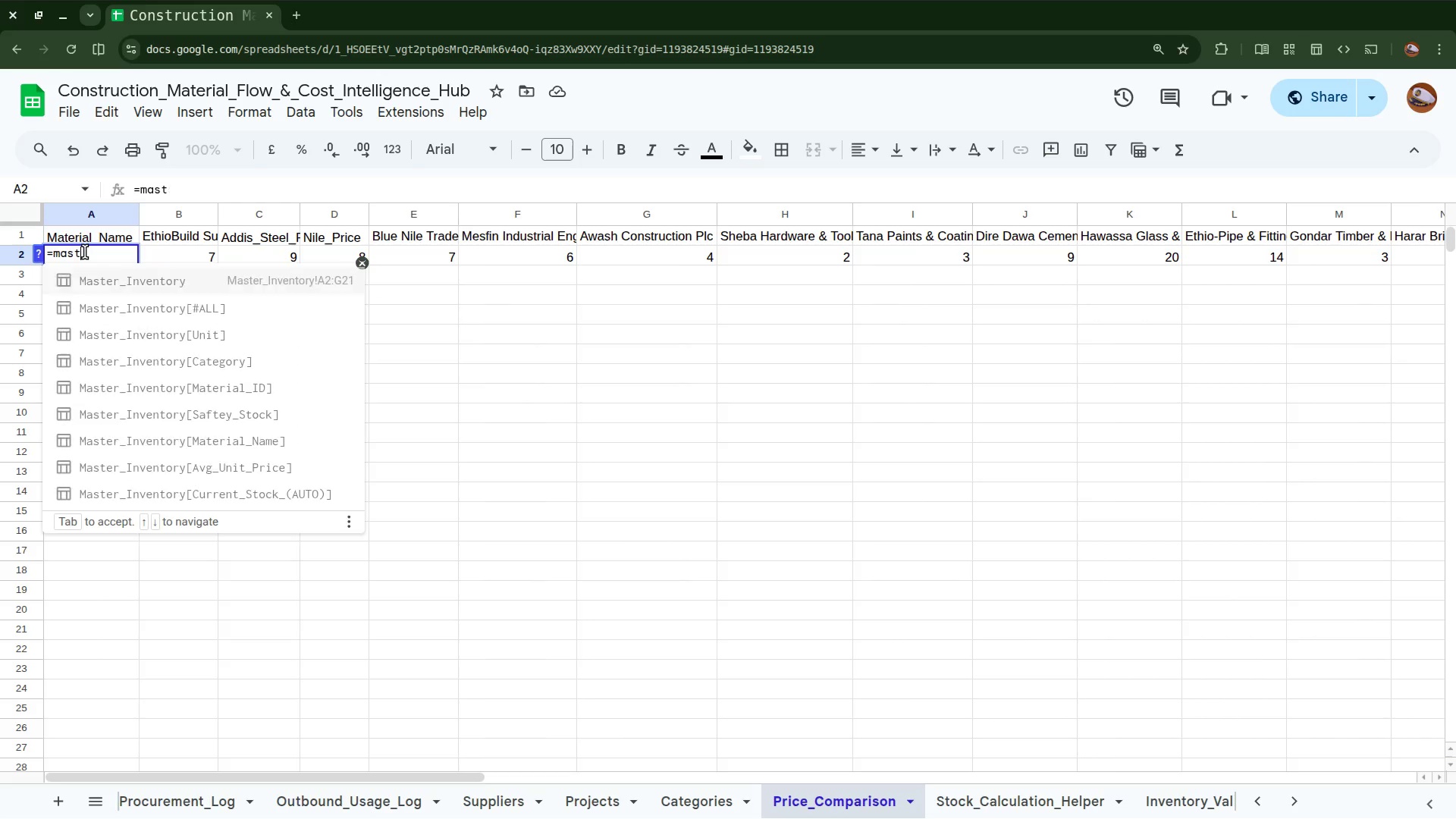 
key(Backspace)
 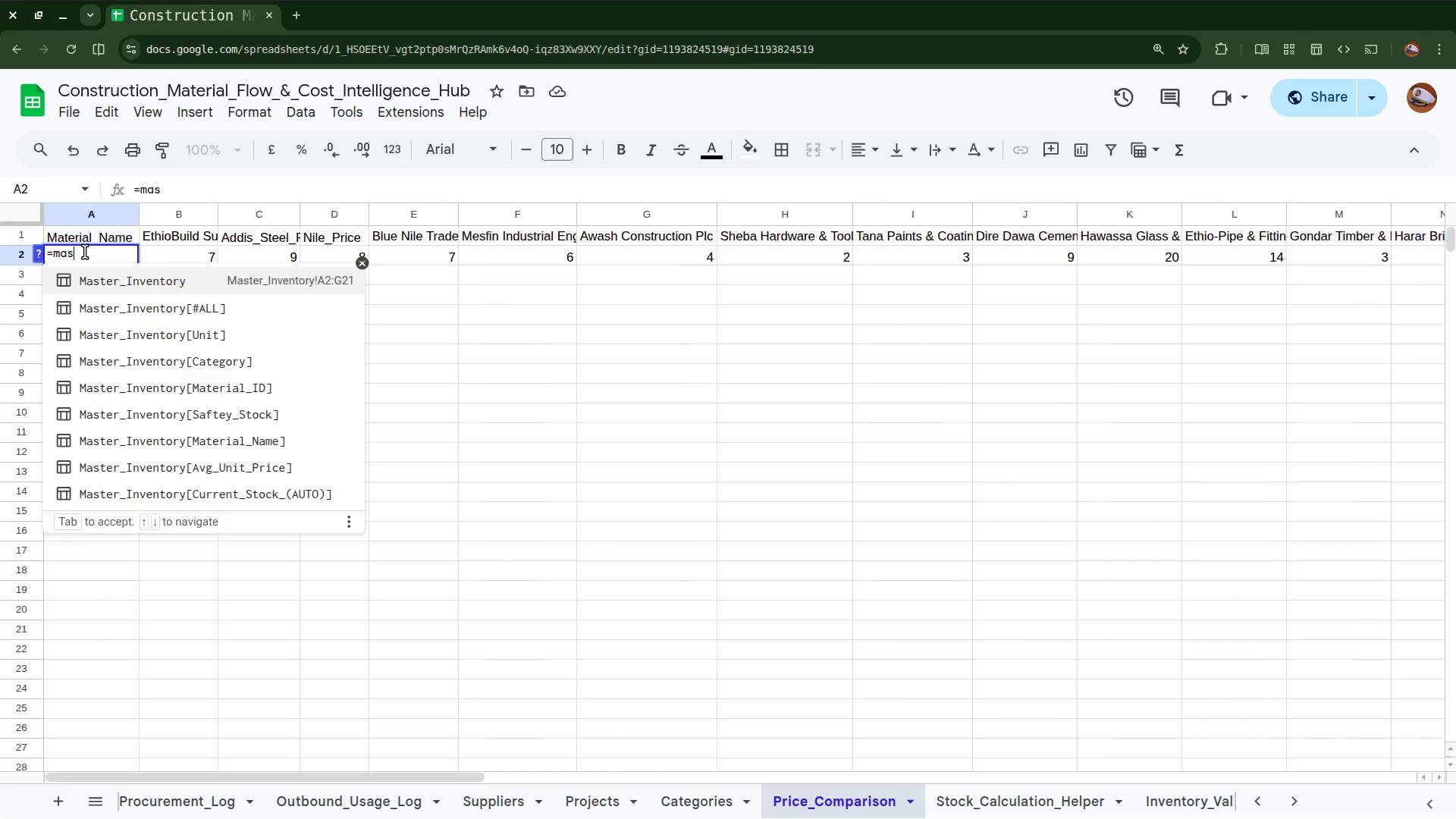 
key(Backspace)
 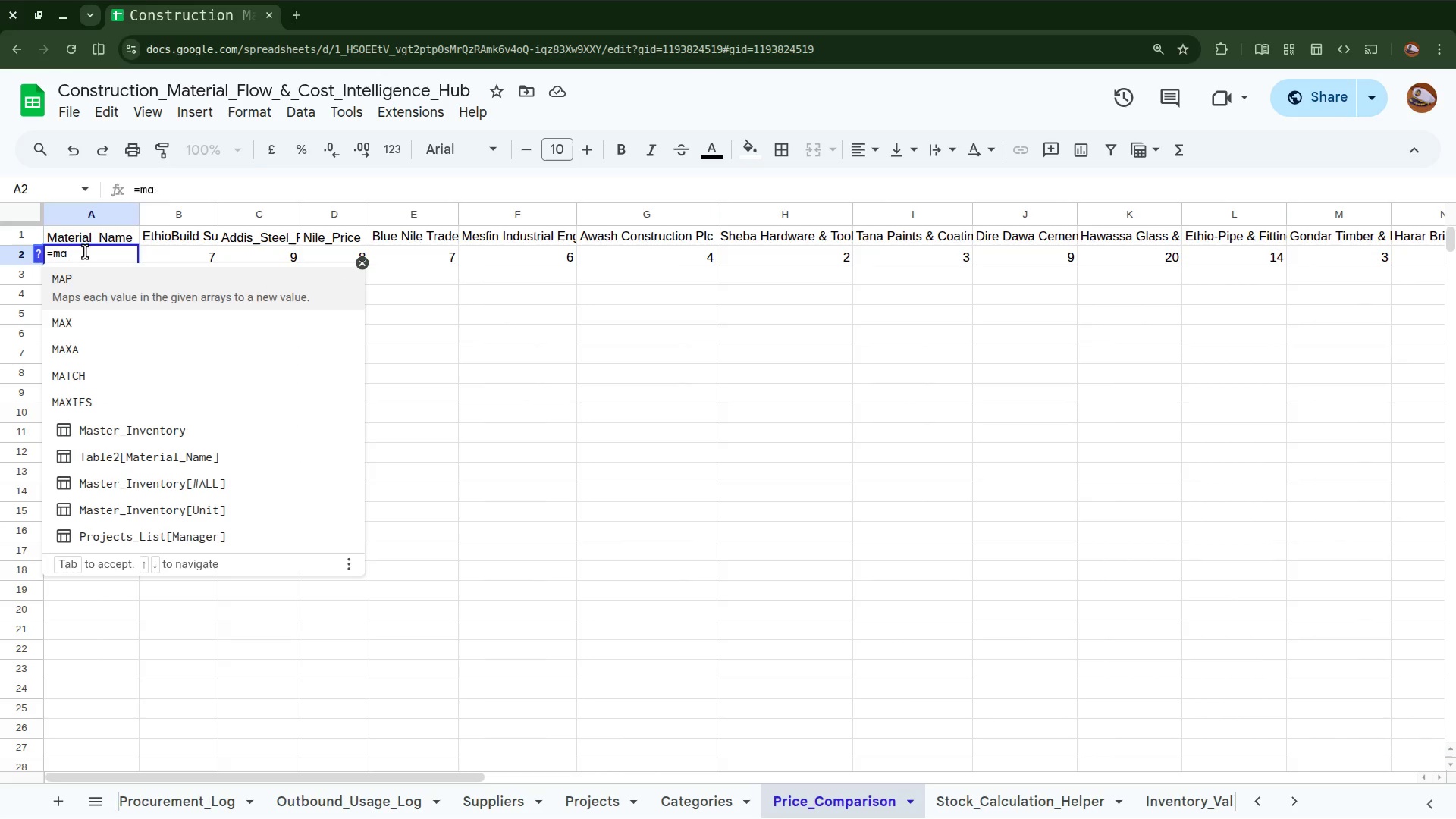 
key(Backspace)
 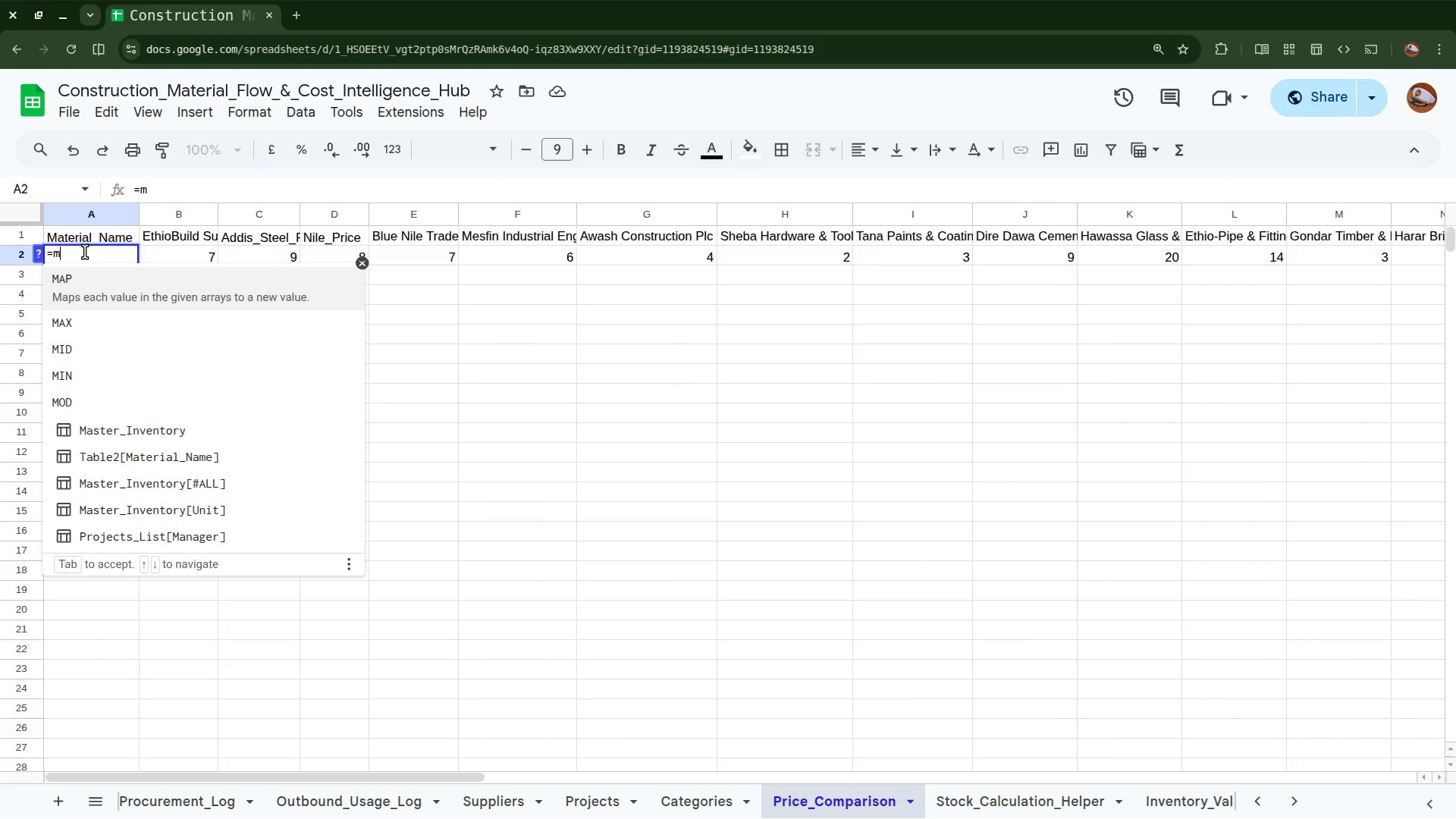 
key(Backspace)
 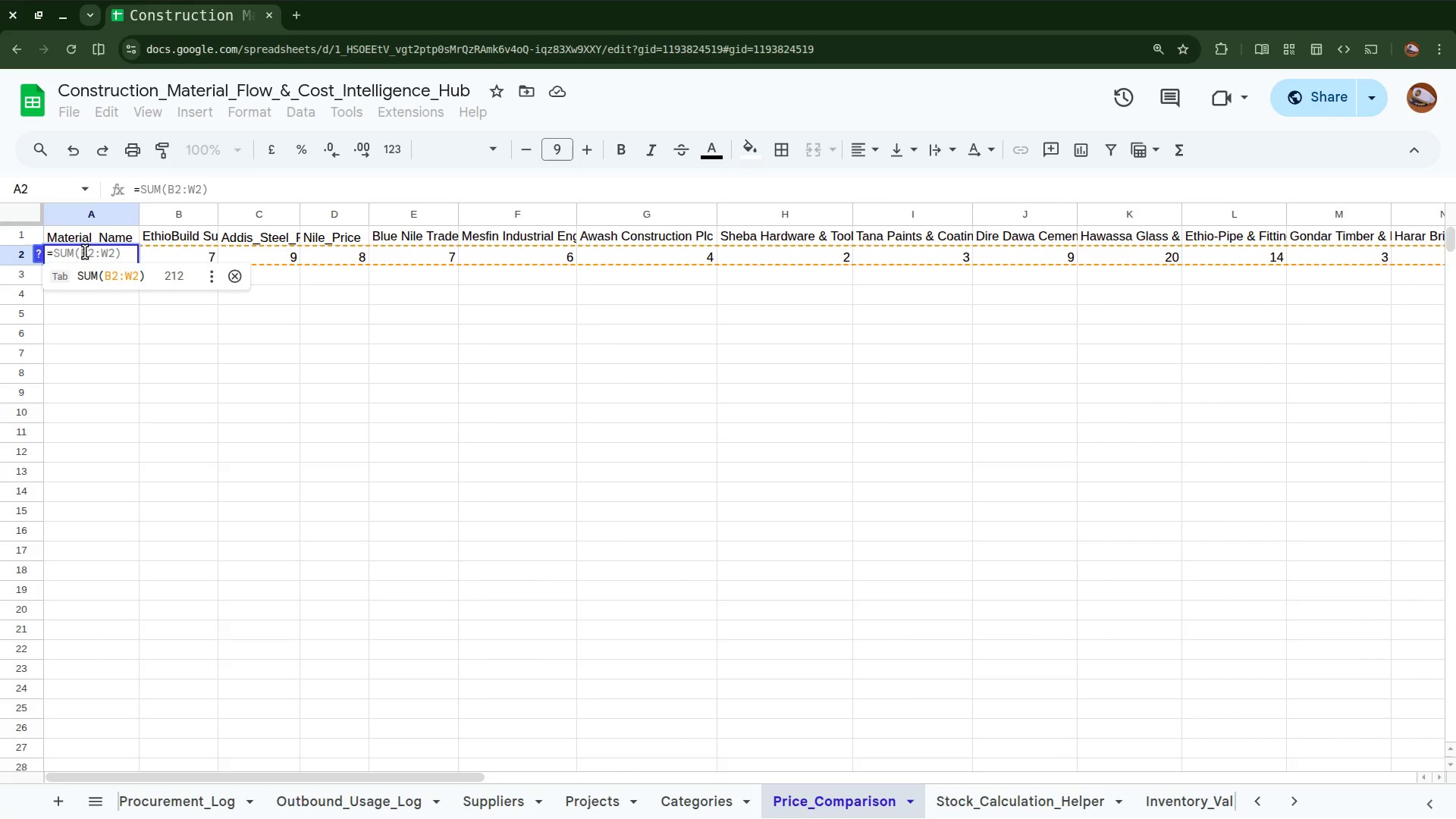 
hold_key(key=ShiftLeft, duration=1.09)
 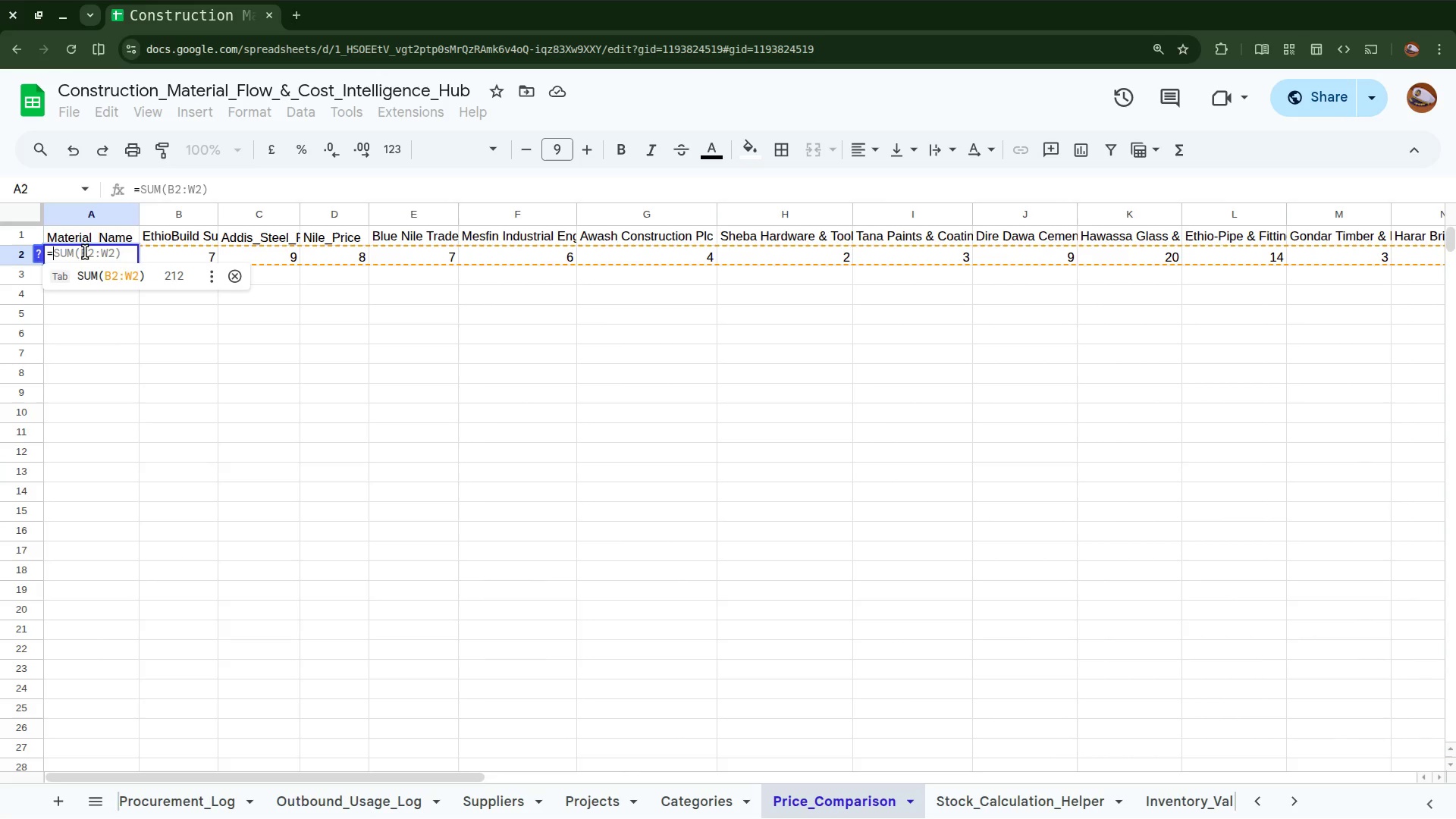 
type(=)
key(Backspace)
type(Master_Inventory!)
 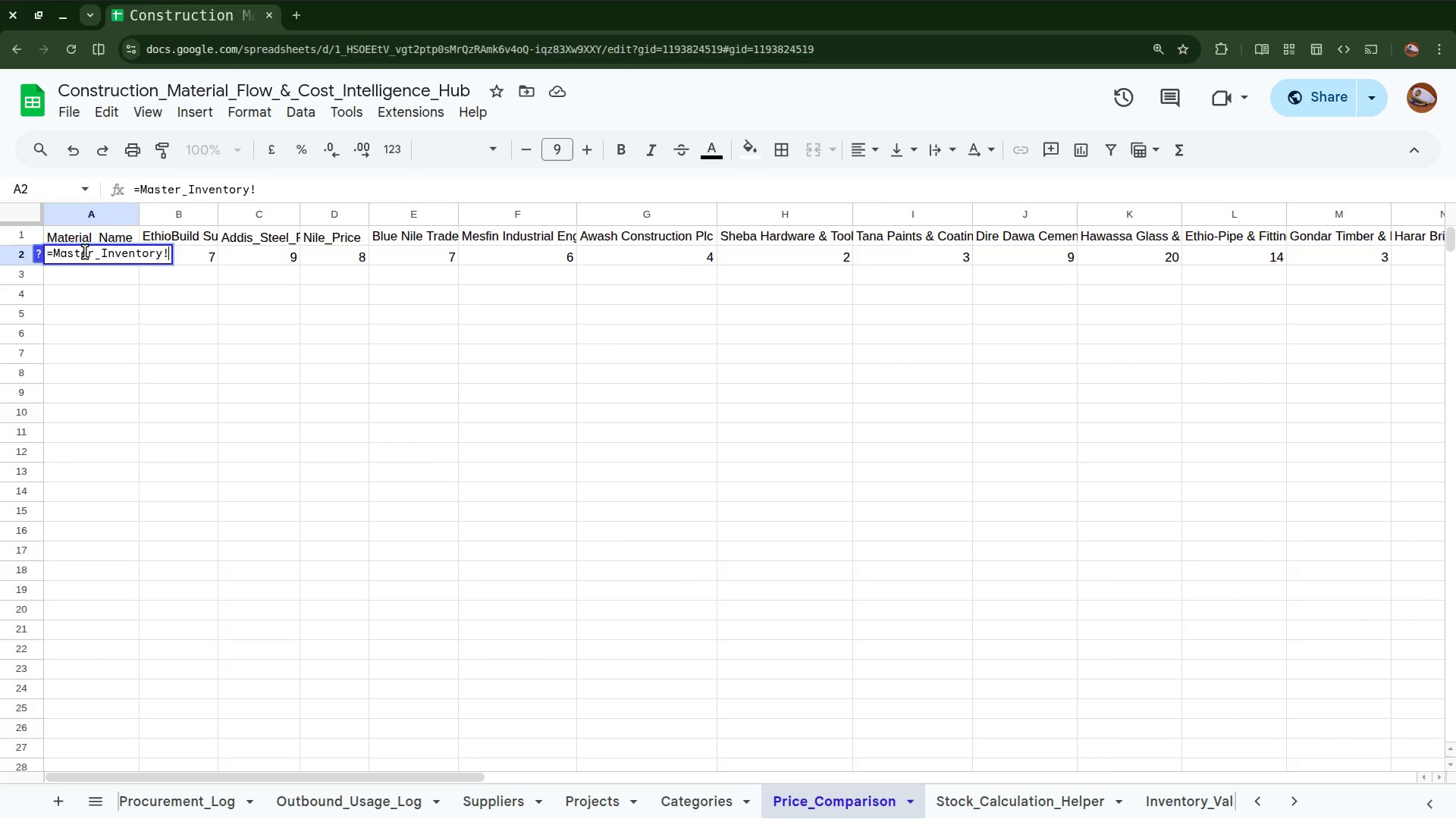 
wait(5.5)
 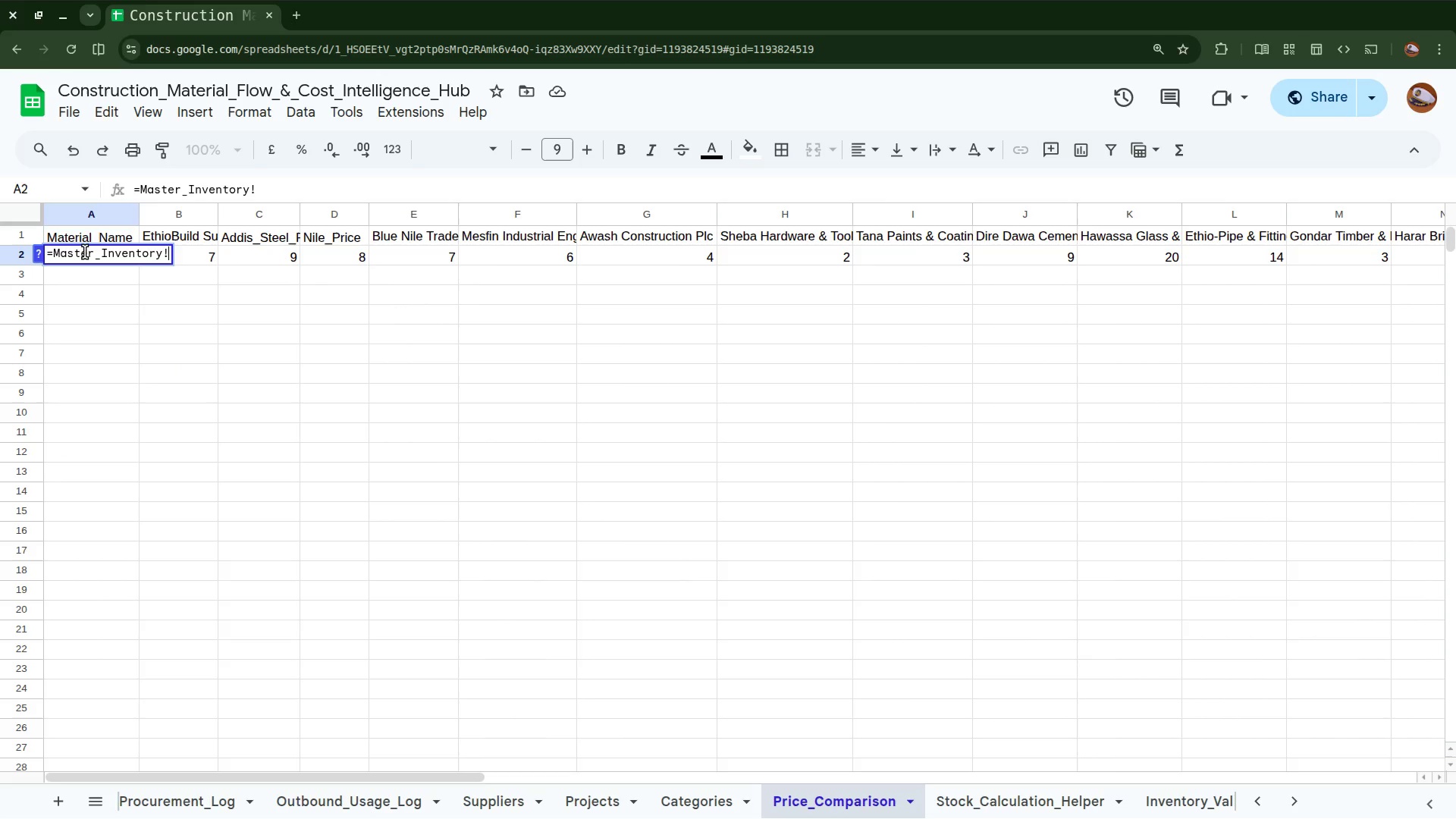 
scroll: coordinate [332, 792], scroll_direction: up, amount: 16.0
 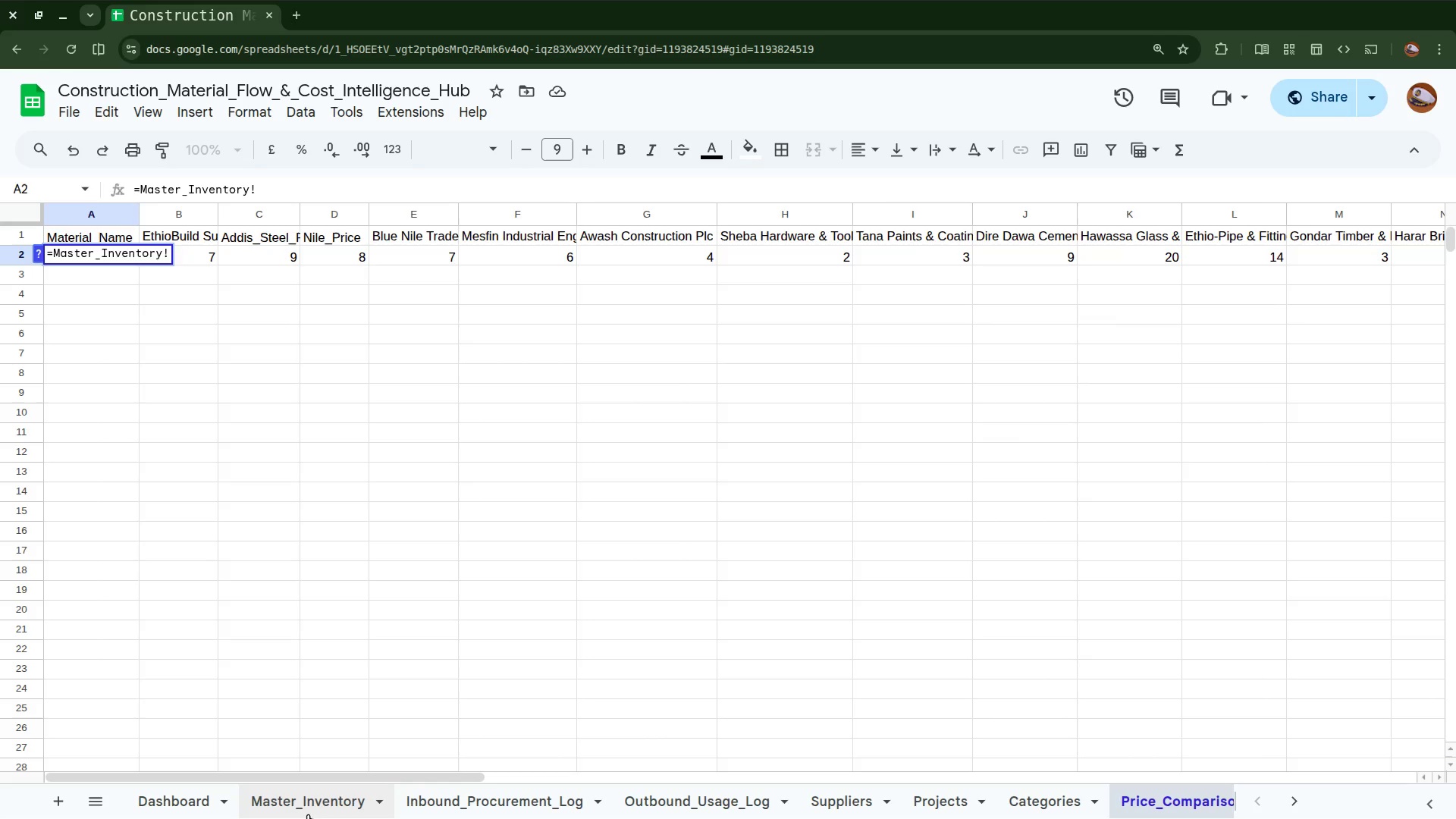 
left_click([314, 804])
 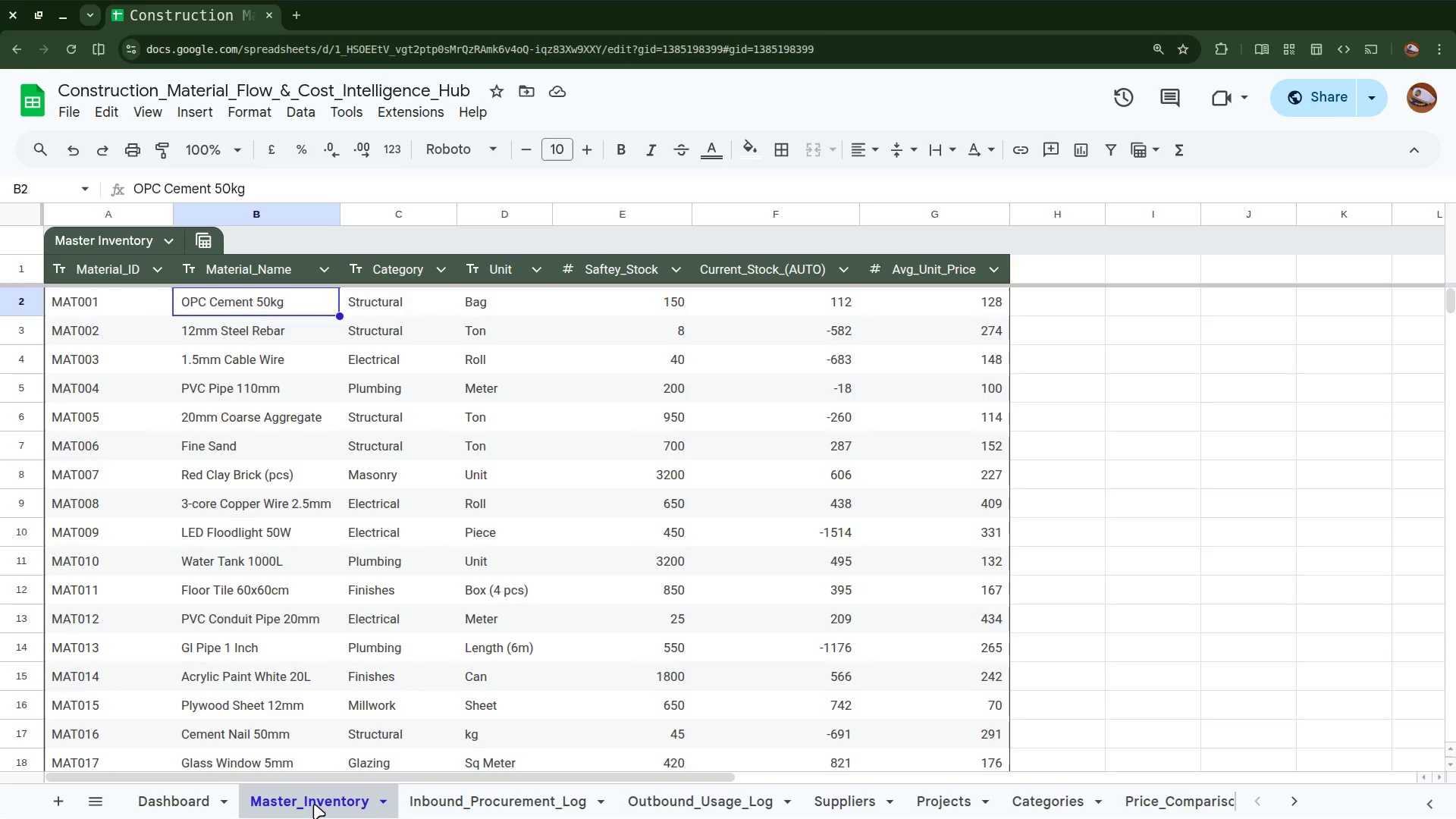 
wait(24.84)
 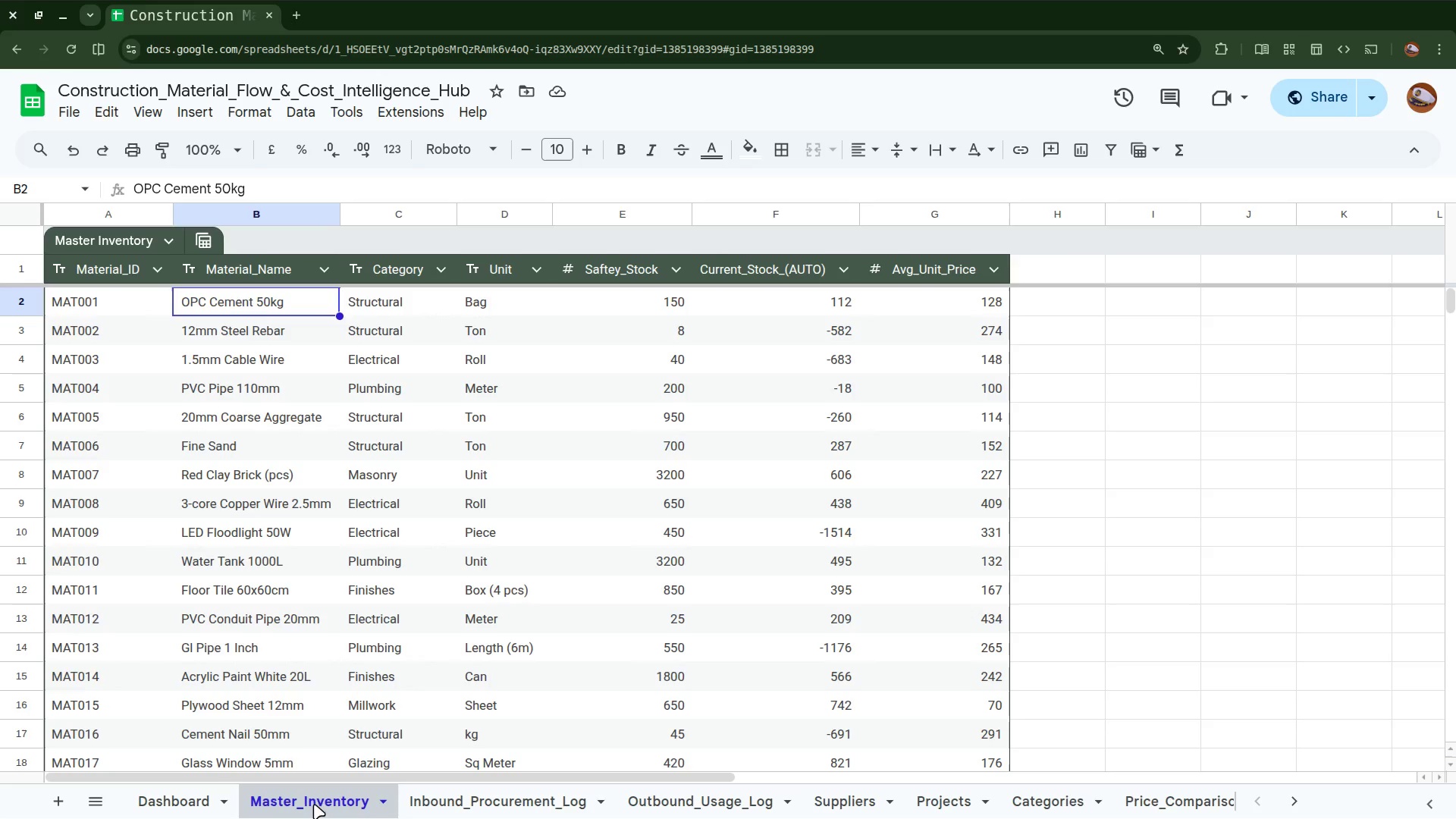 
left_click([1052, 795])
 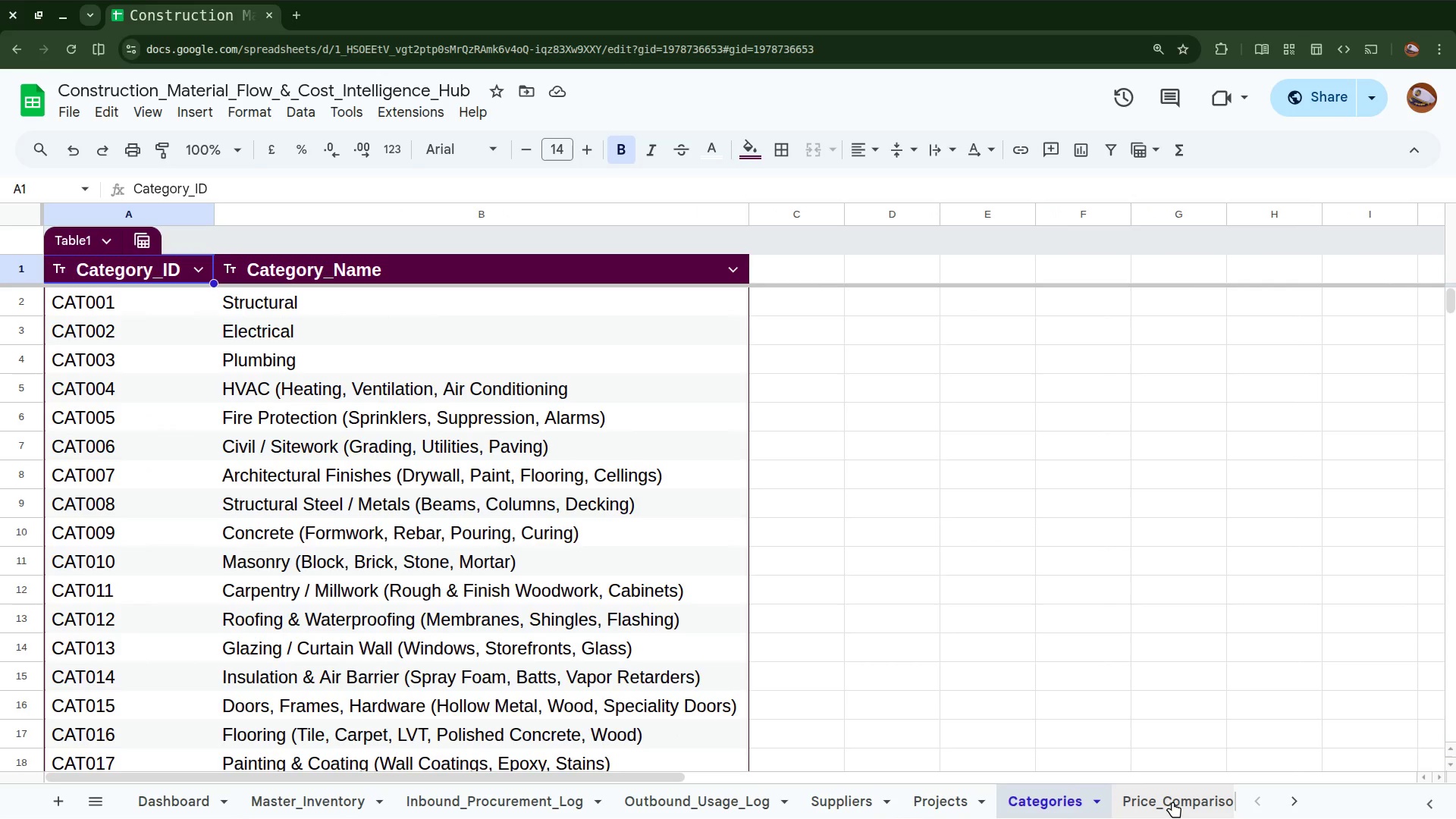 
left_click([1172, 802])
 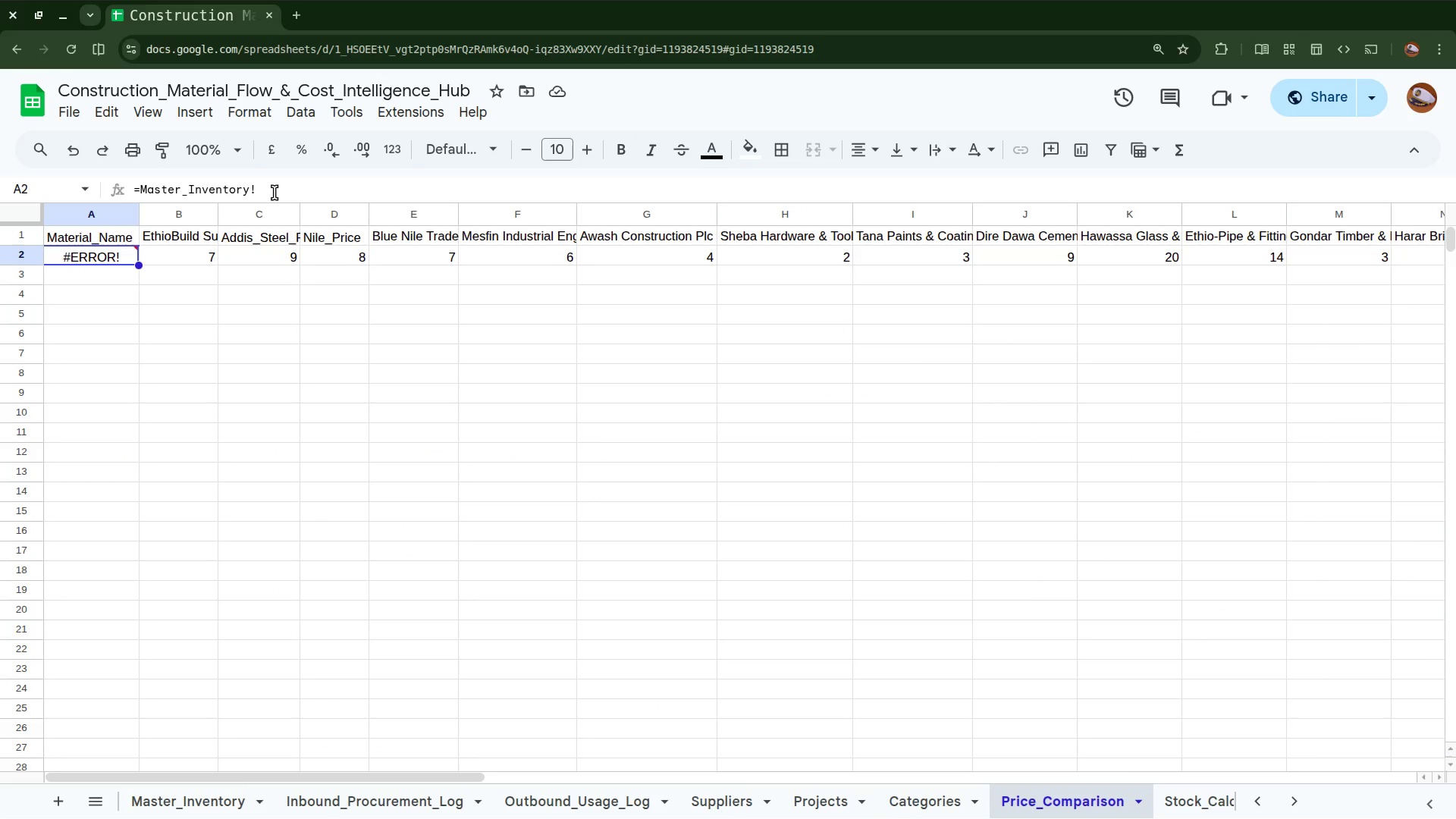 
left_click([275, 193])
 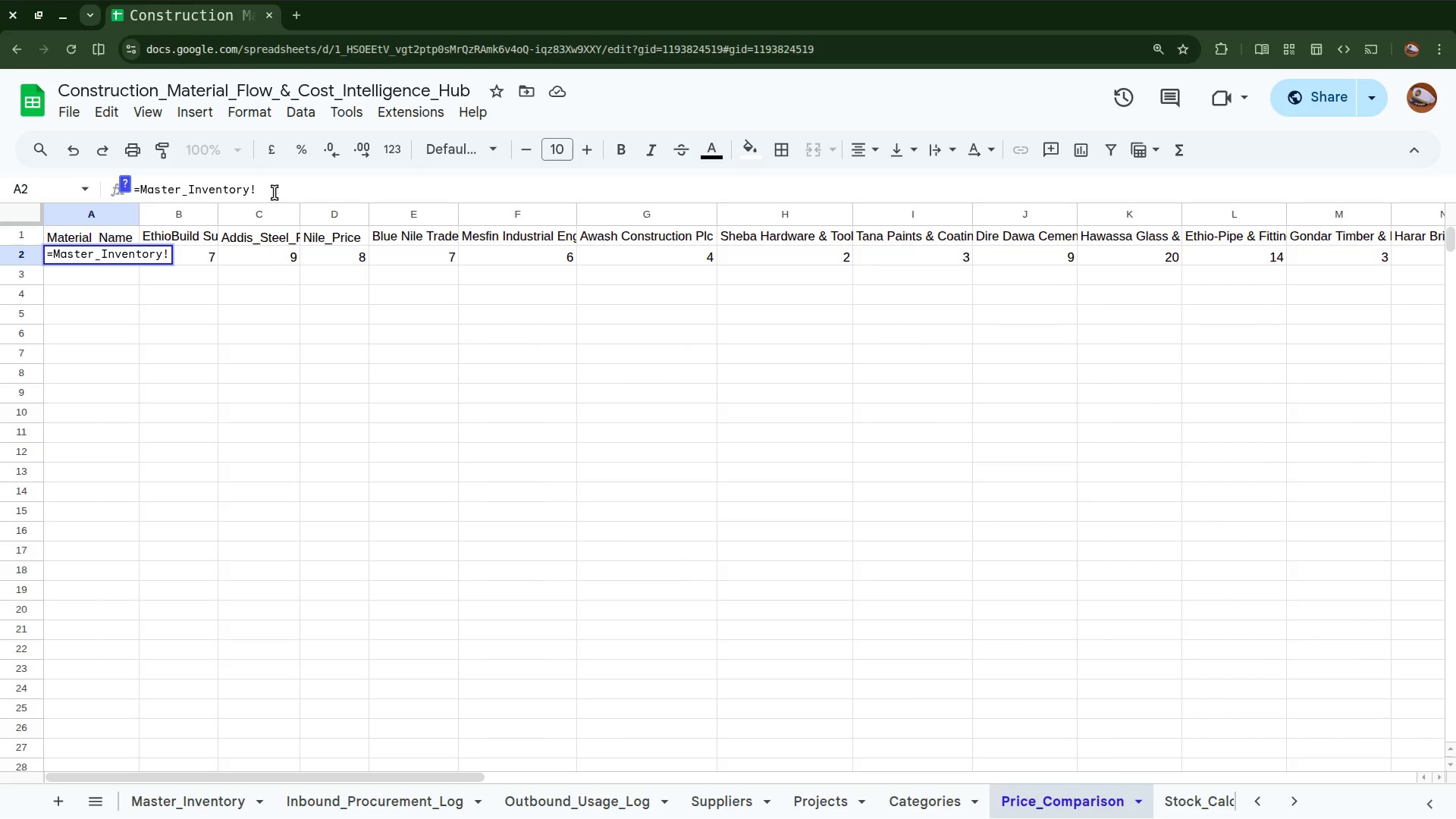 
type(B2:b)
 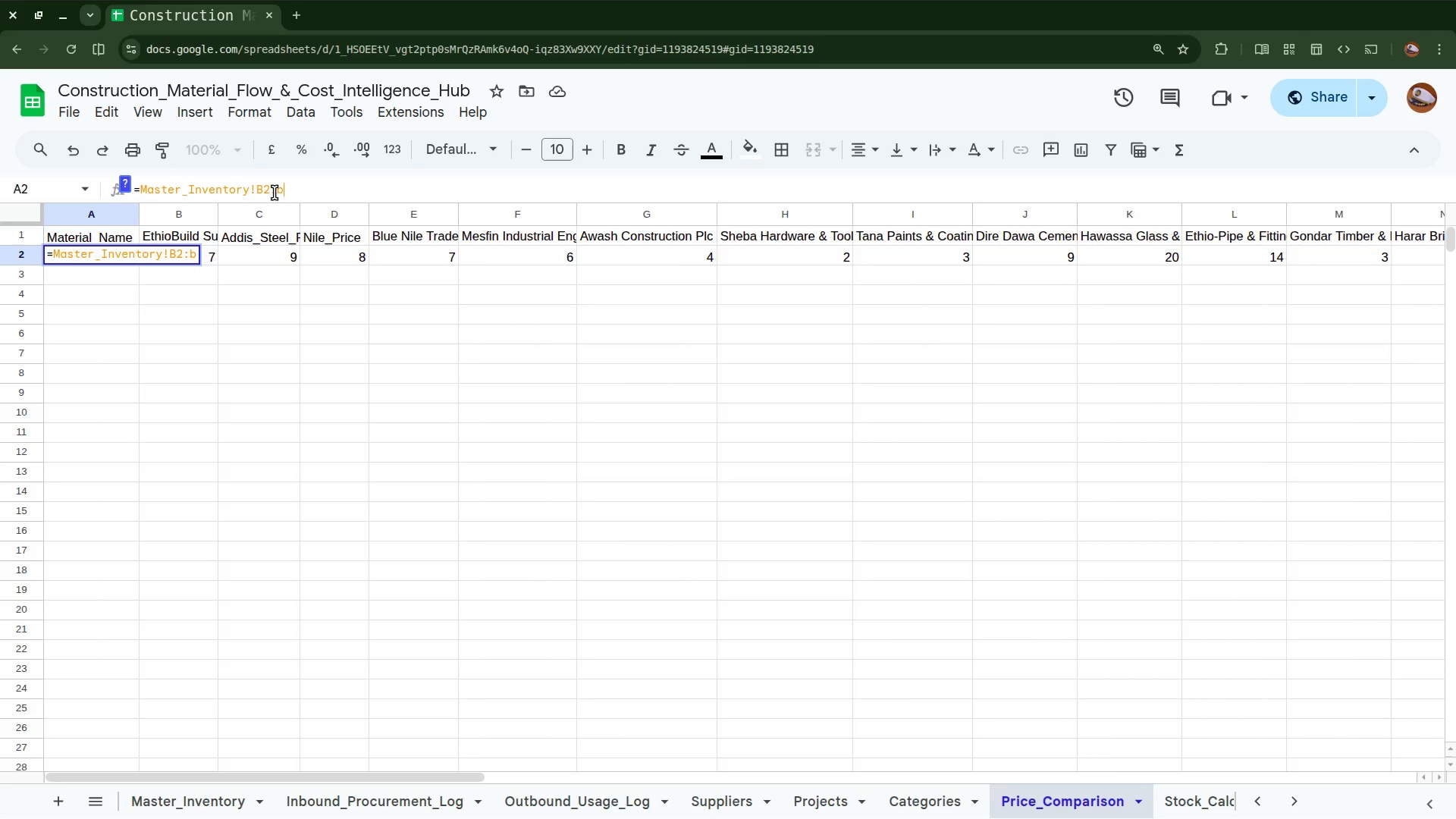 
key(Backspace)
 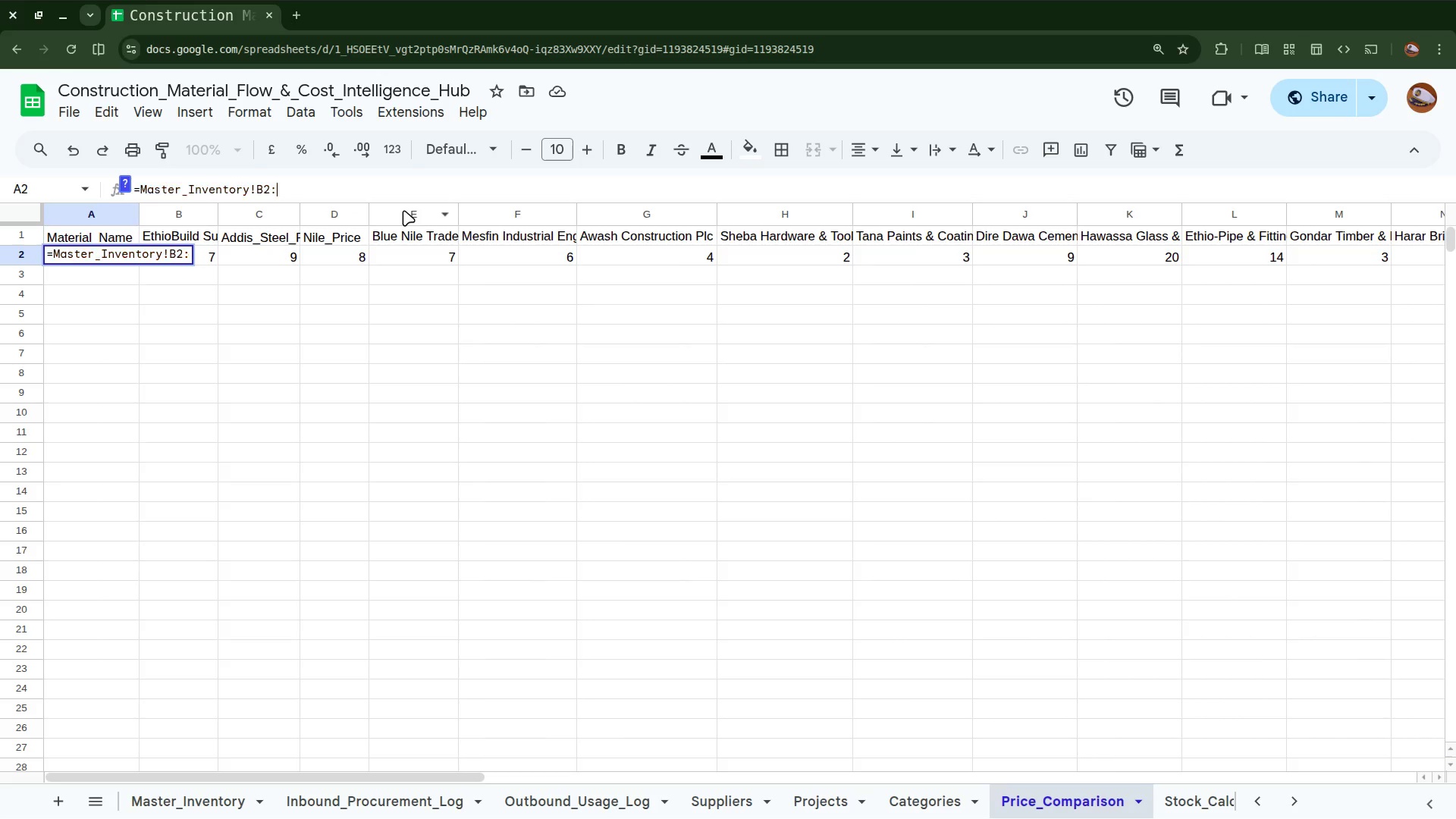 
key(Shift+B)
 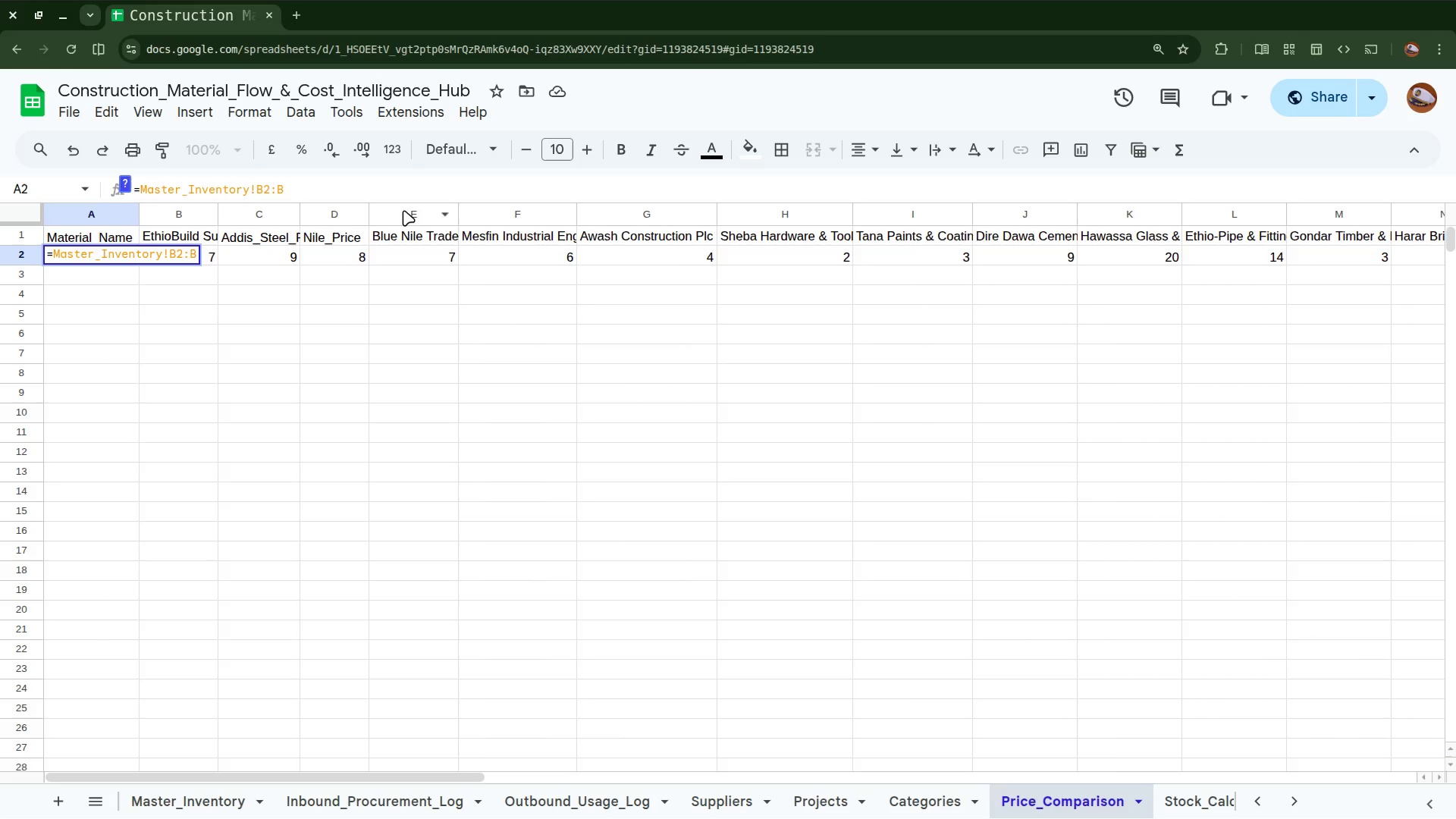 
key(Enter)
 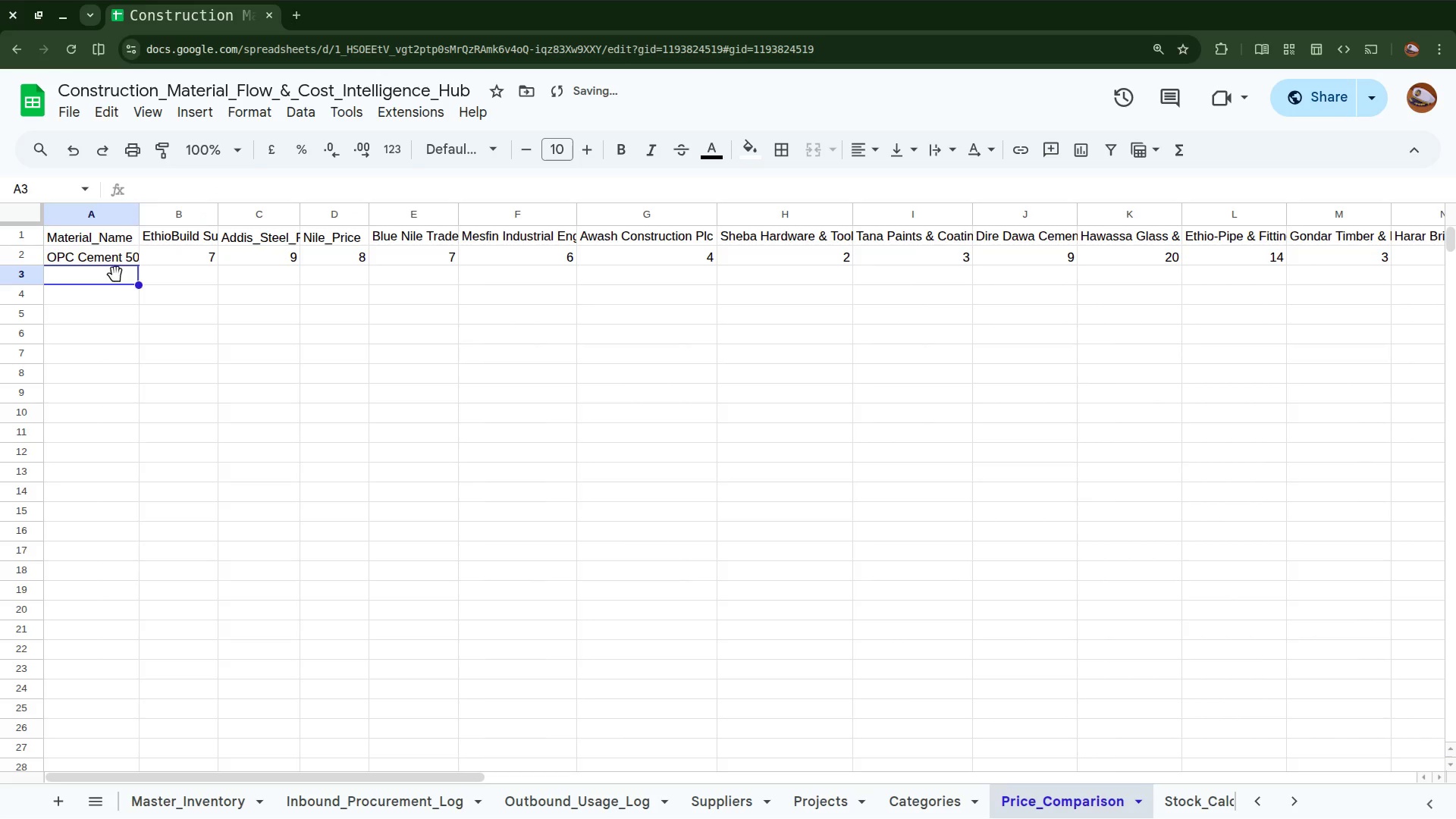 
left_click([116, 256])
 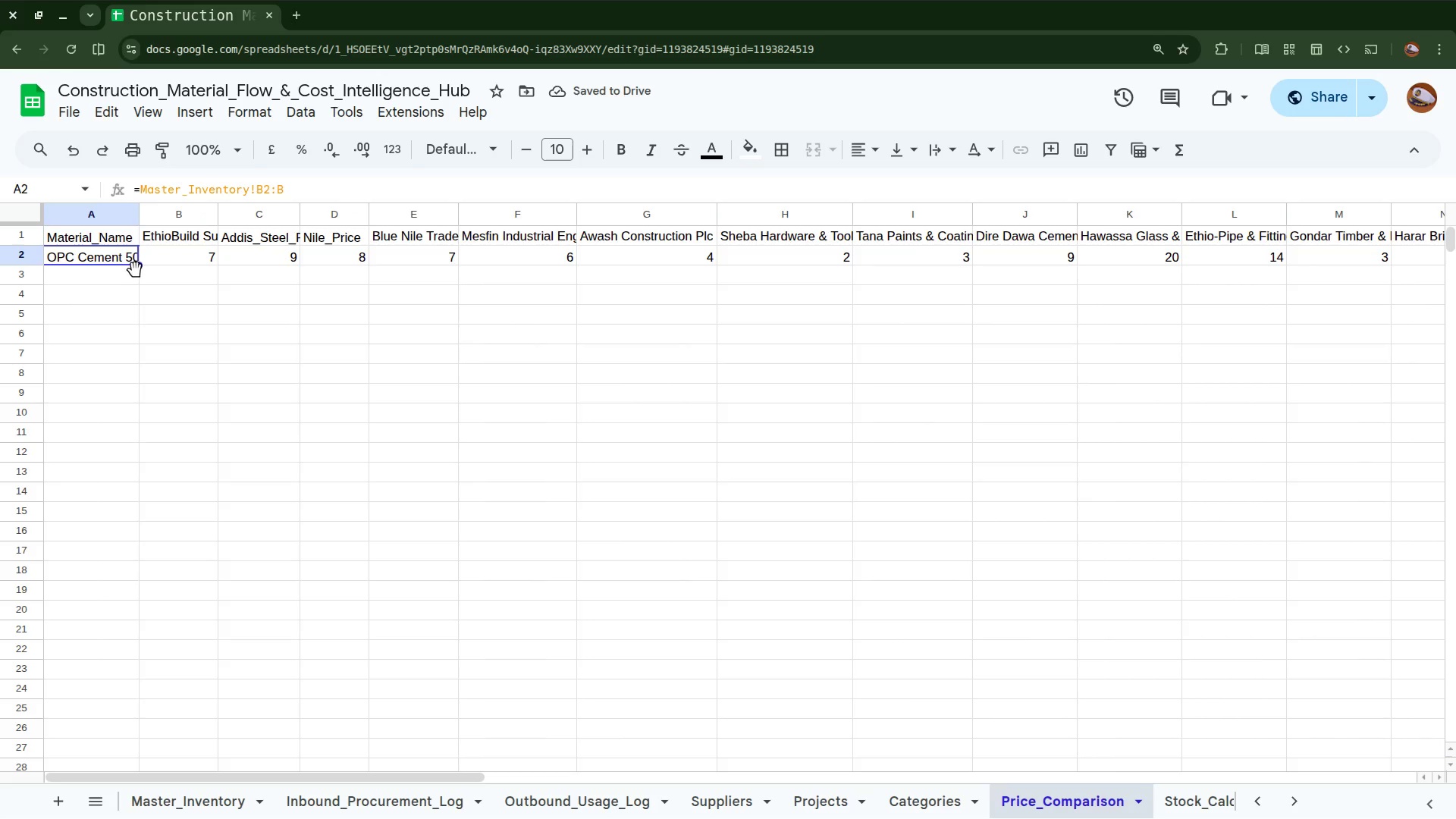 
left_click_drag(start_coordinate=[138, 261], to_coordinate=[124, 633])
 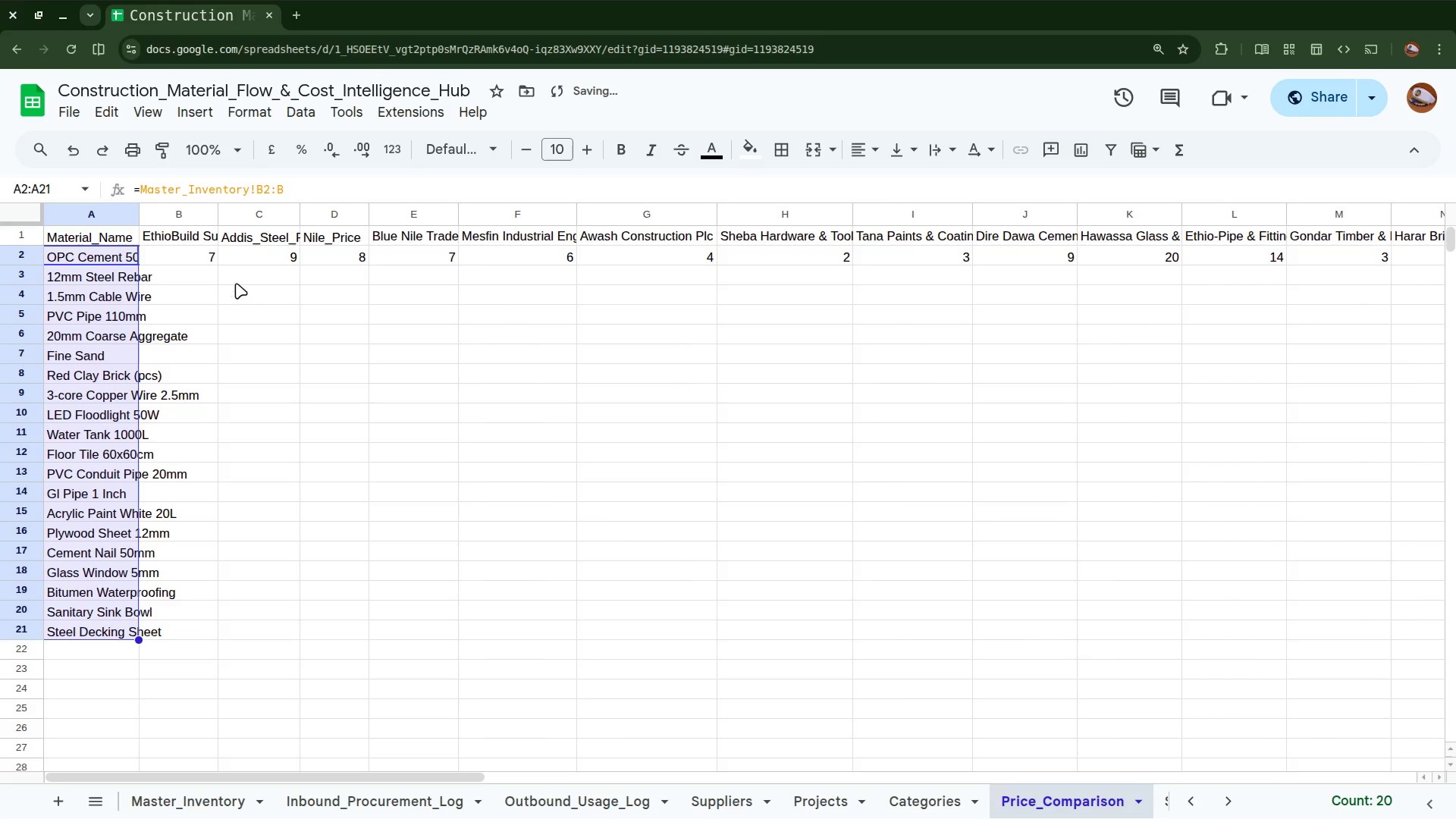 
left_click([237, 270])
 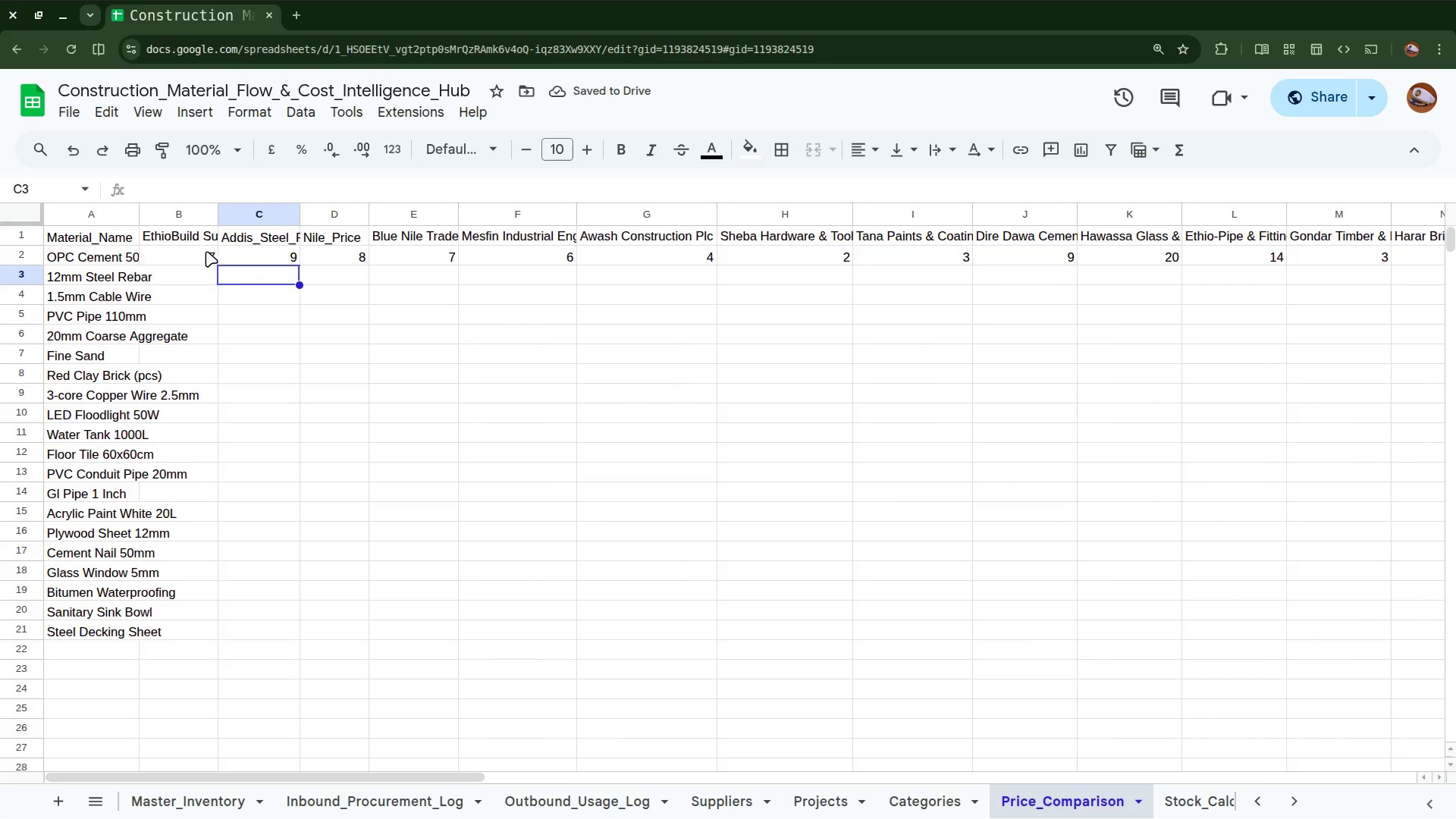 
left_click([206, 251])
 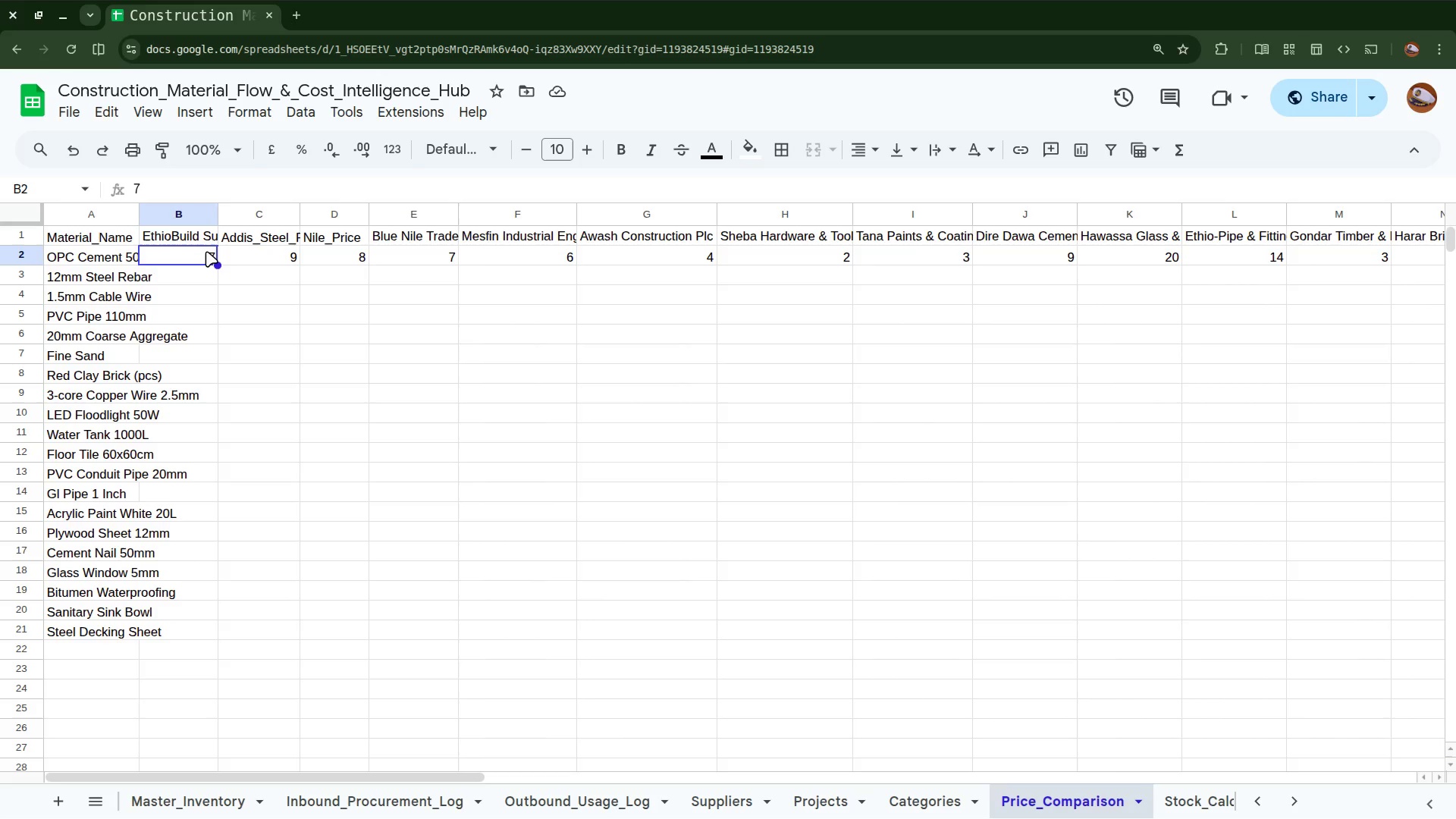 
wait(19.51)
 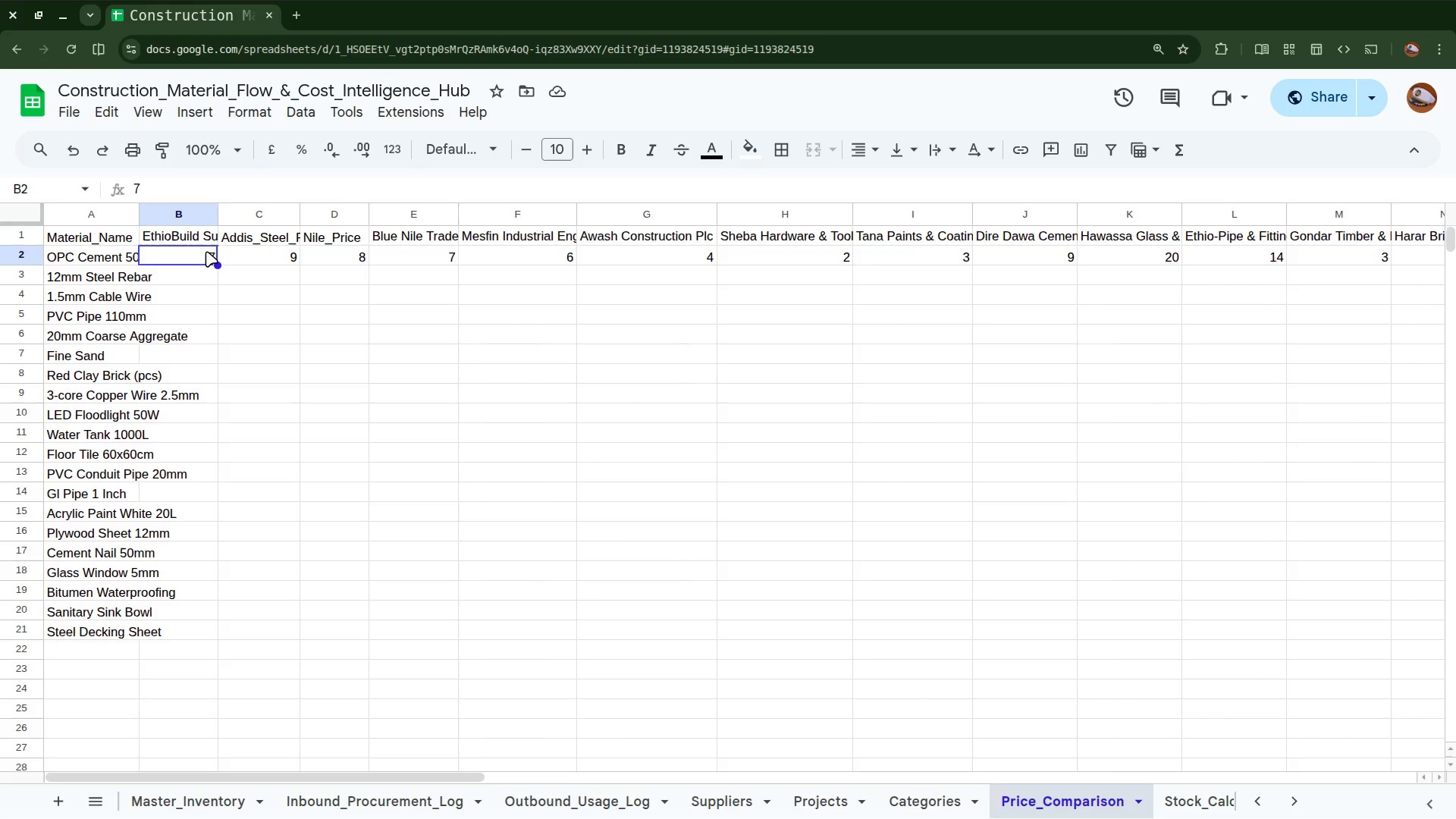 
left_click([721, 804])
 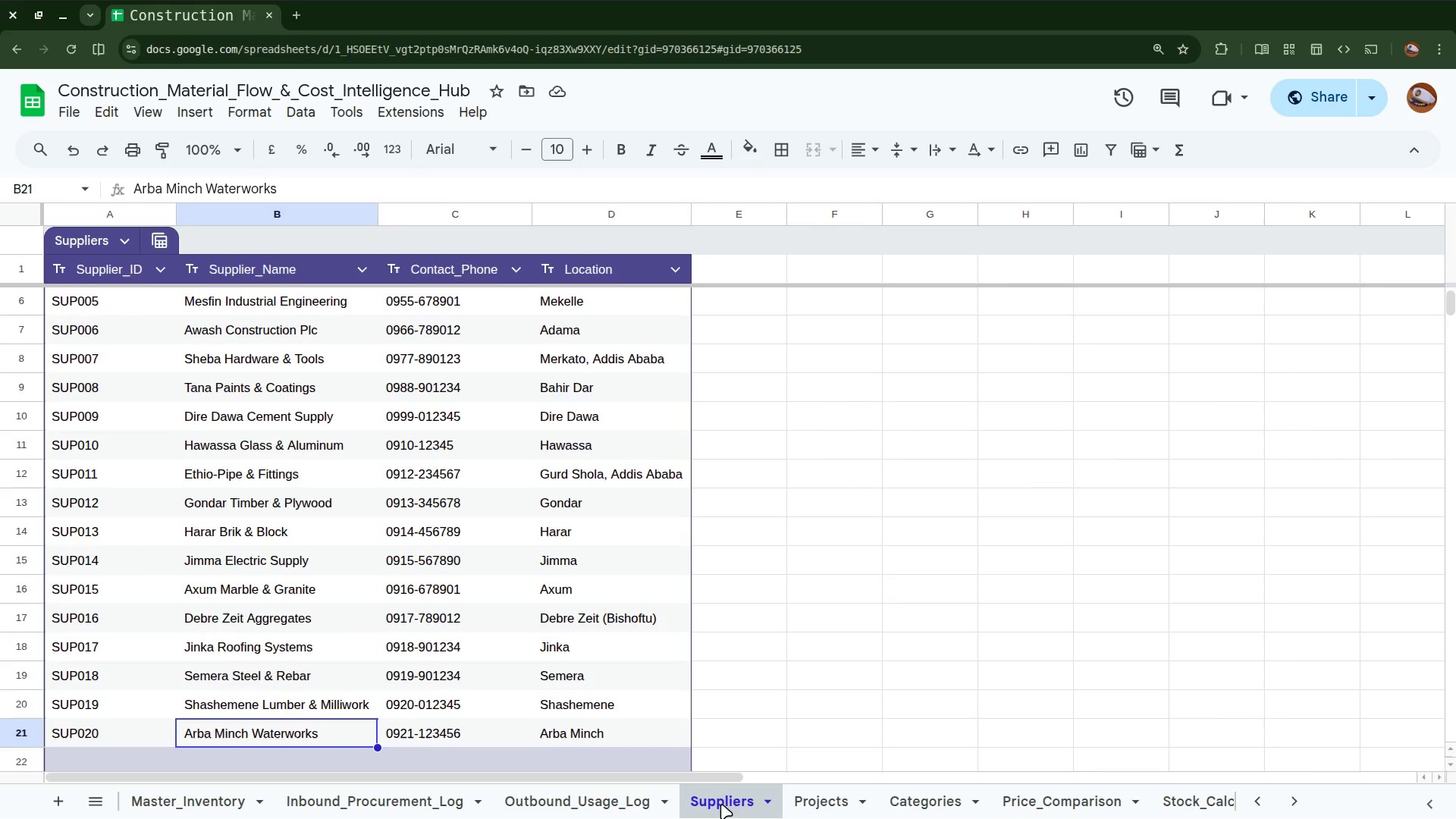 
scroll: coordinate [444, 597], scroll_direction: up, amount: 9.0
 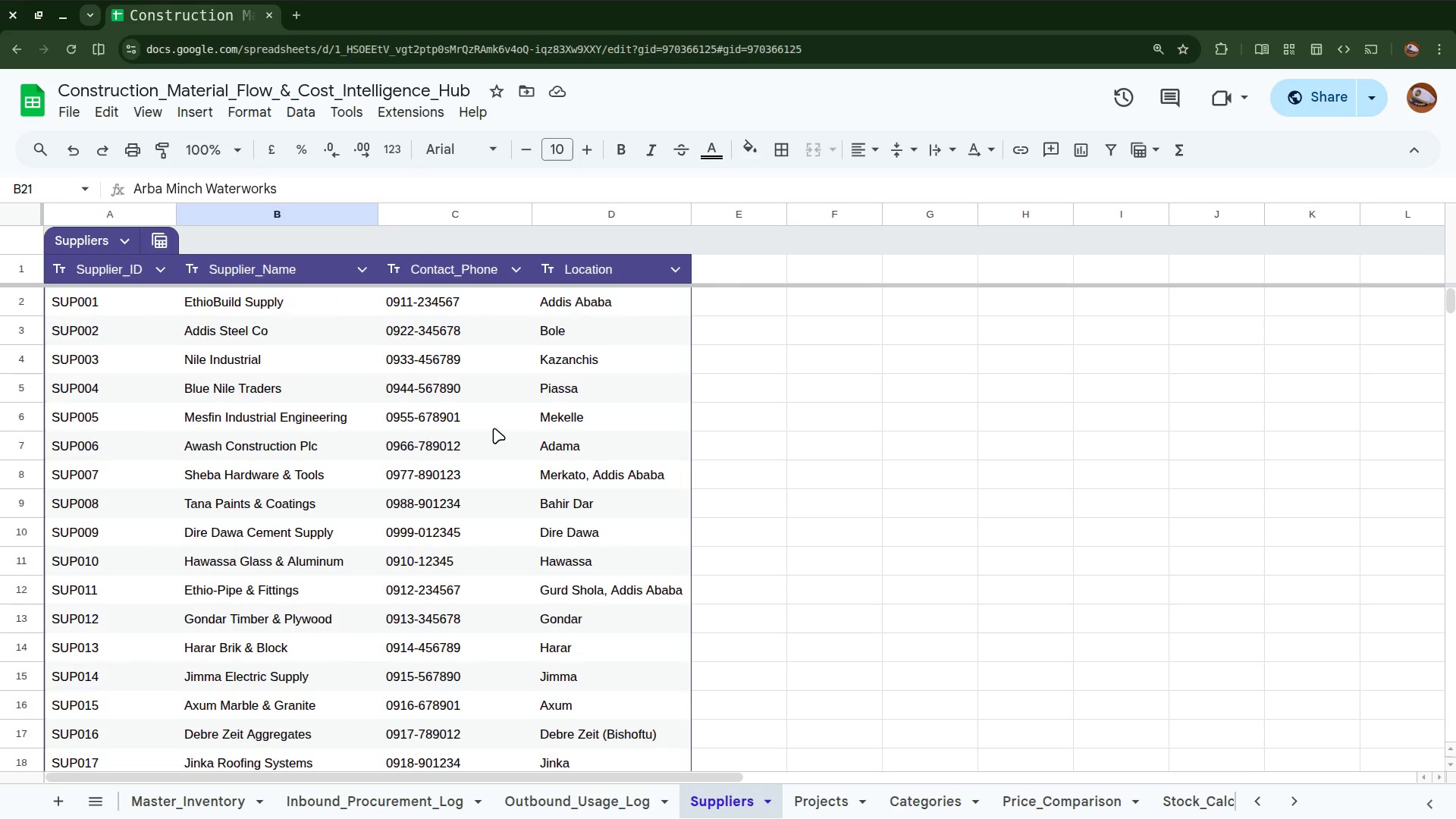 
wait(11.21)
 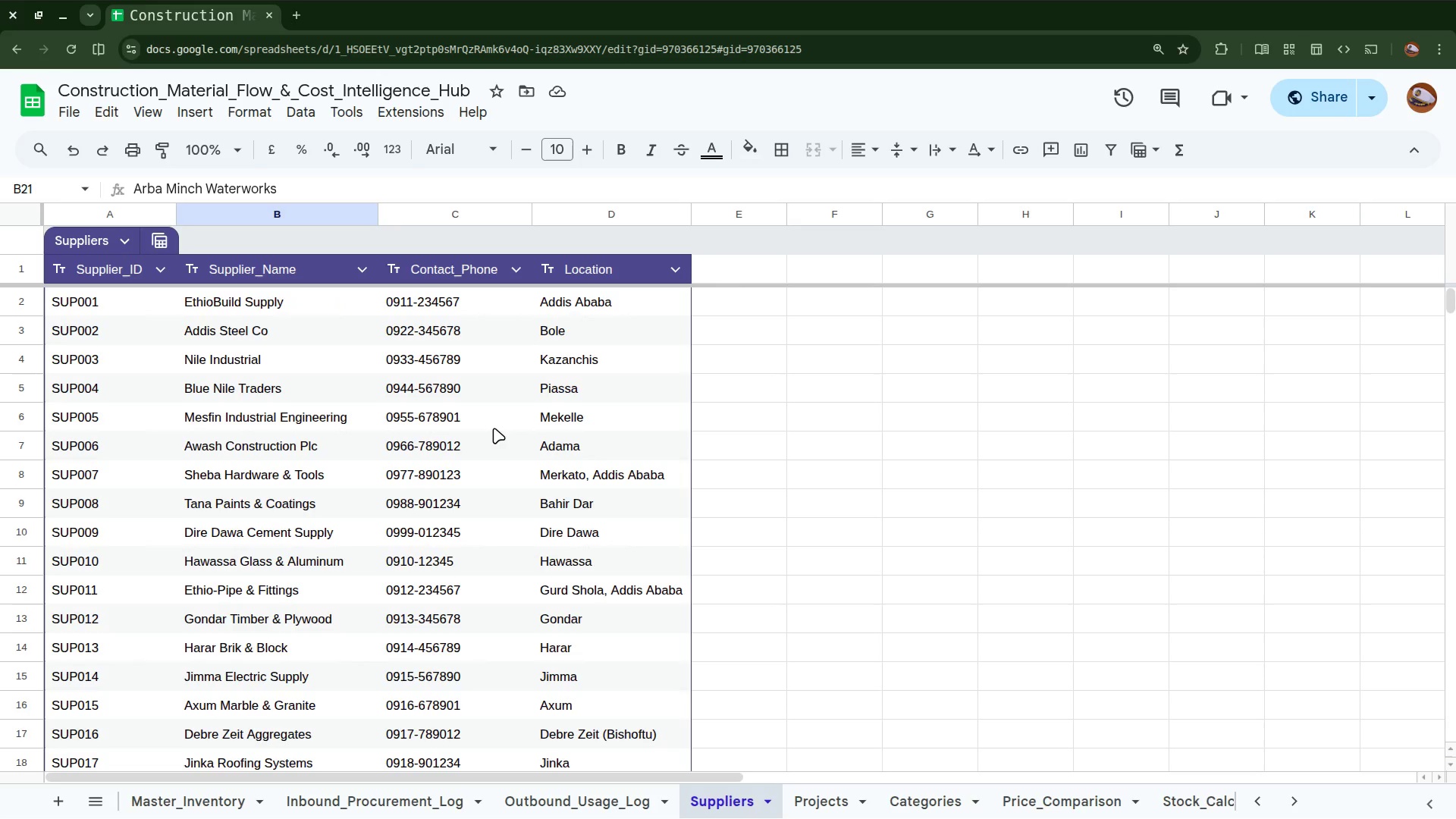 
left_click([1058, 813])
 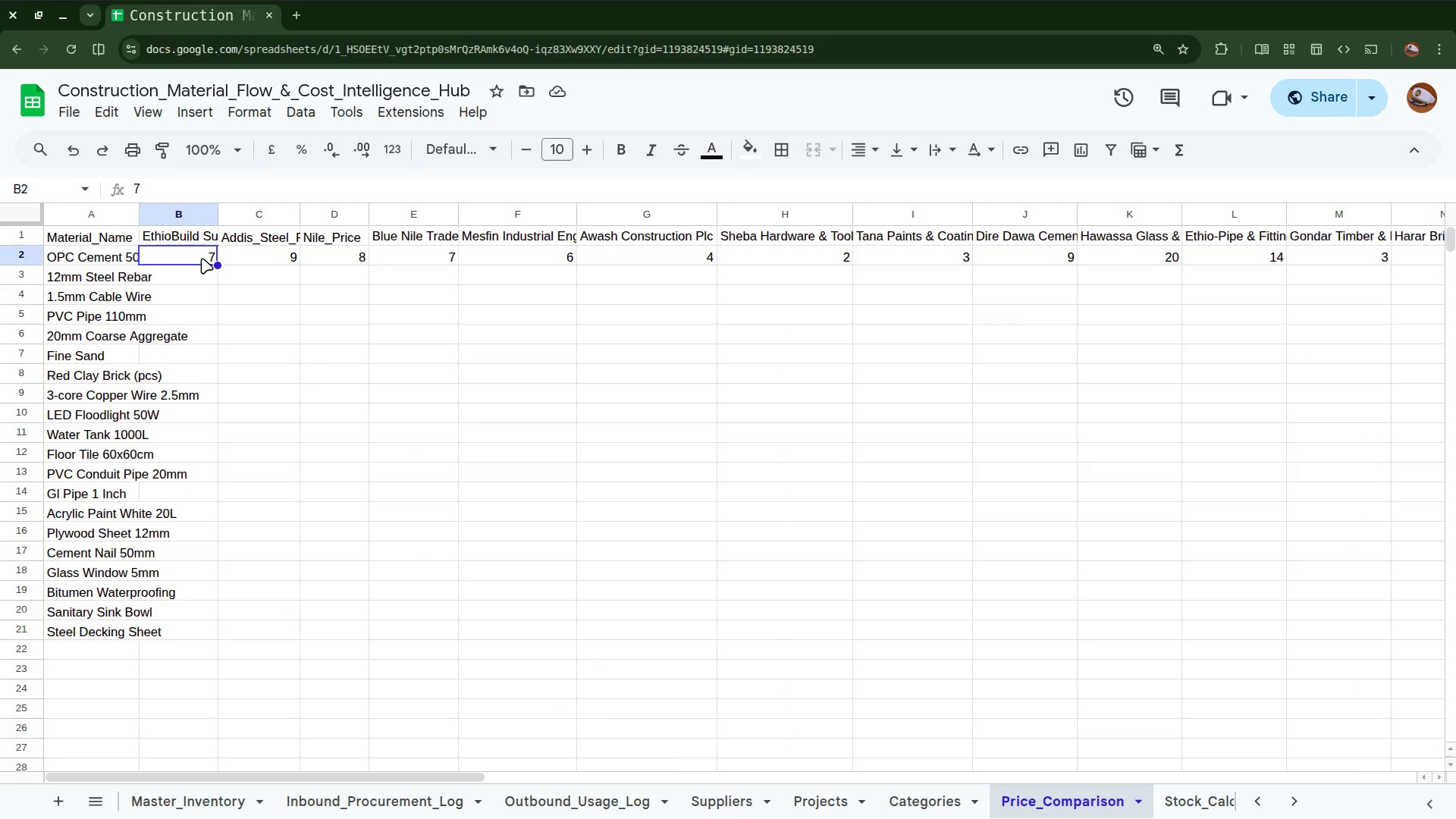 
wait(8.48)
 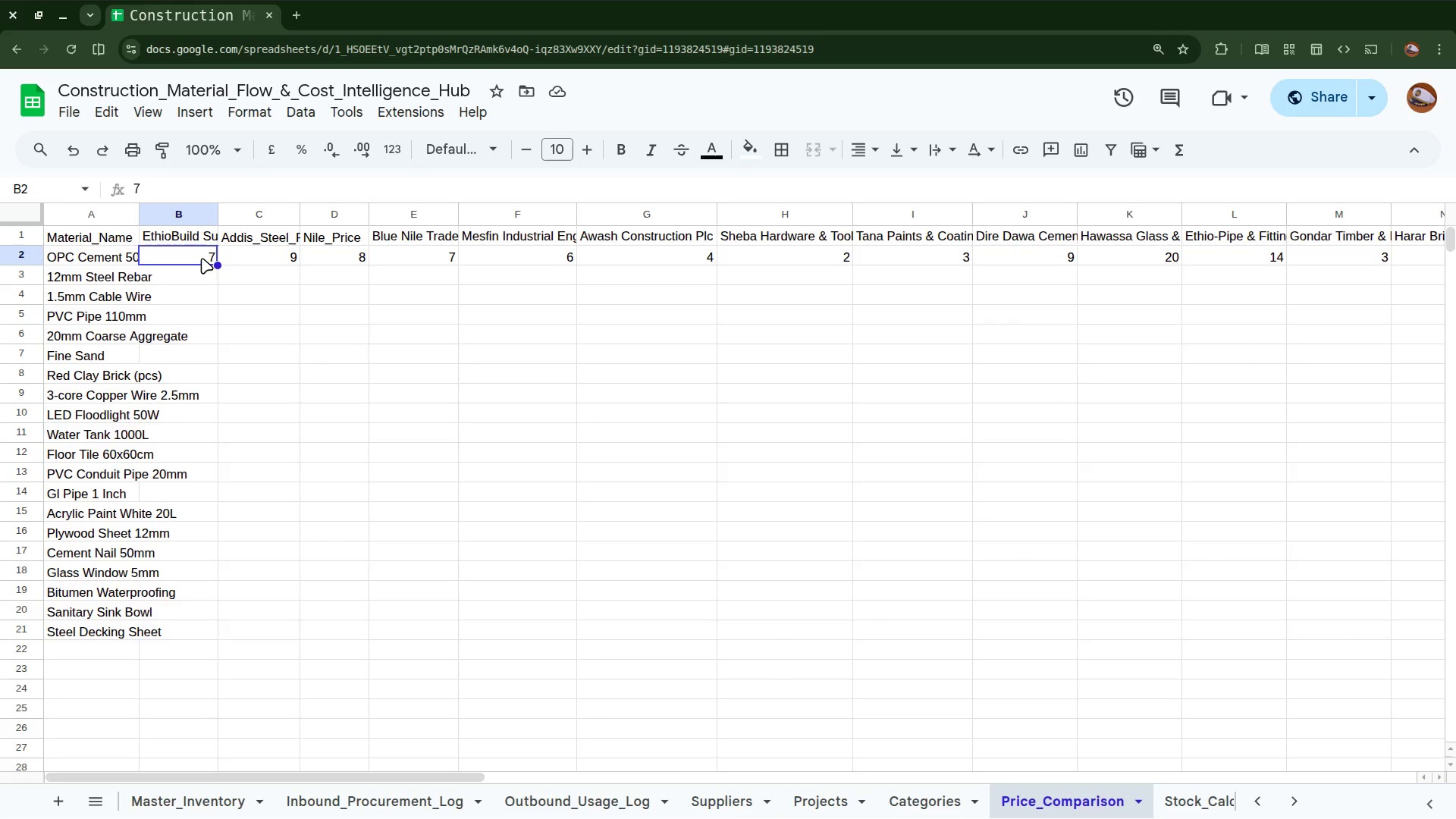 
left_click([206, 250])
 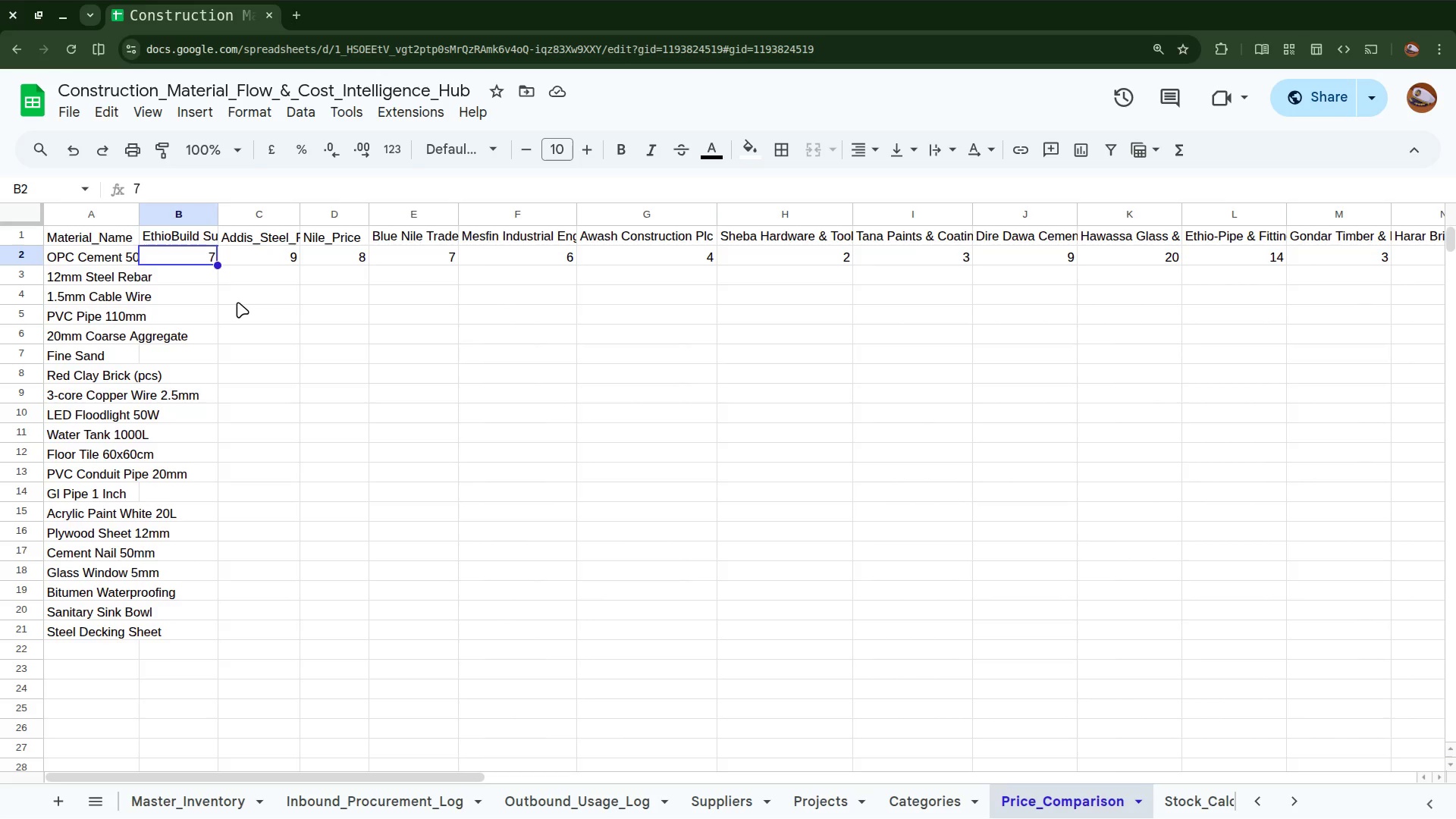 
key(Backspace)
type(2500)
 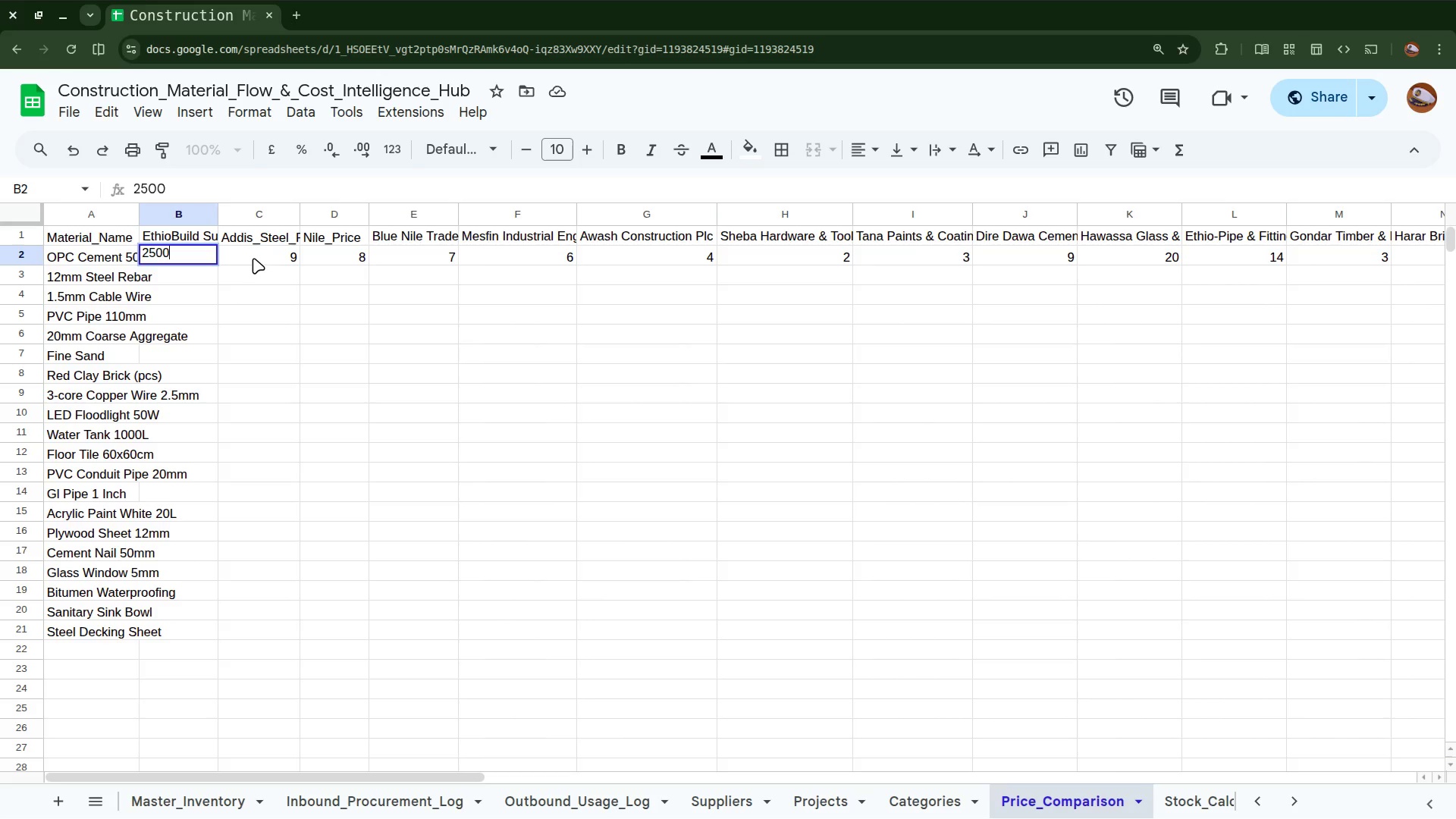 
left_click([253, 256])
 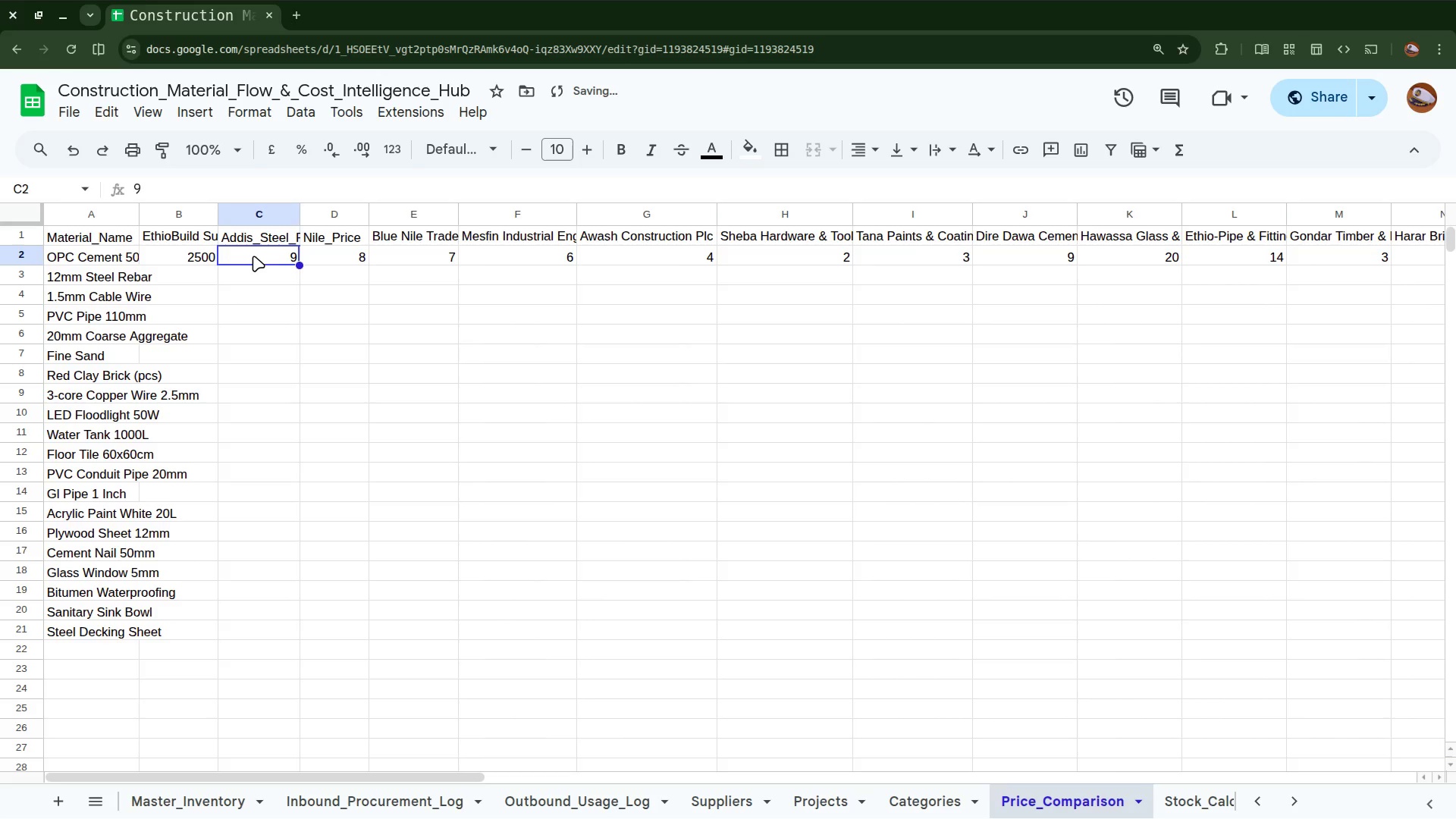 
type(2000)
 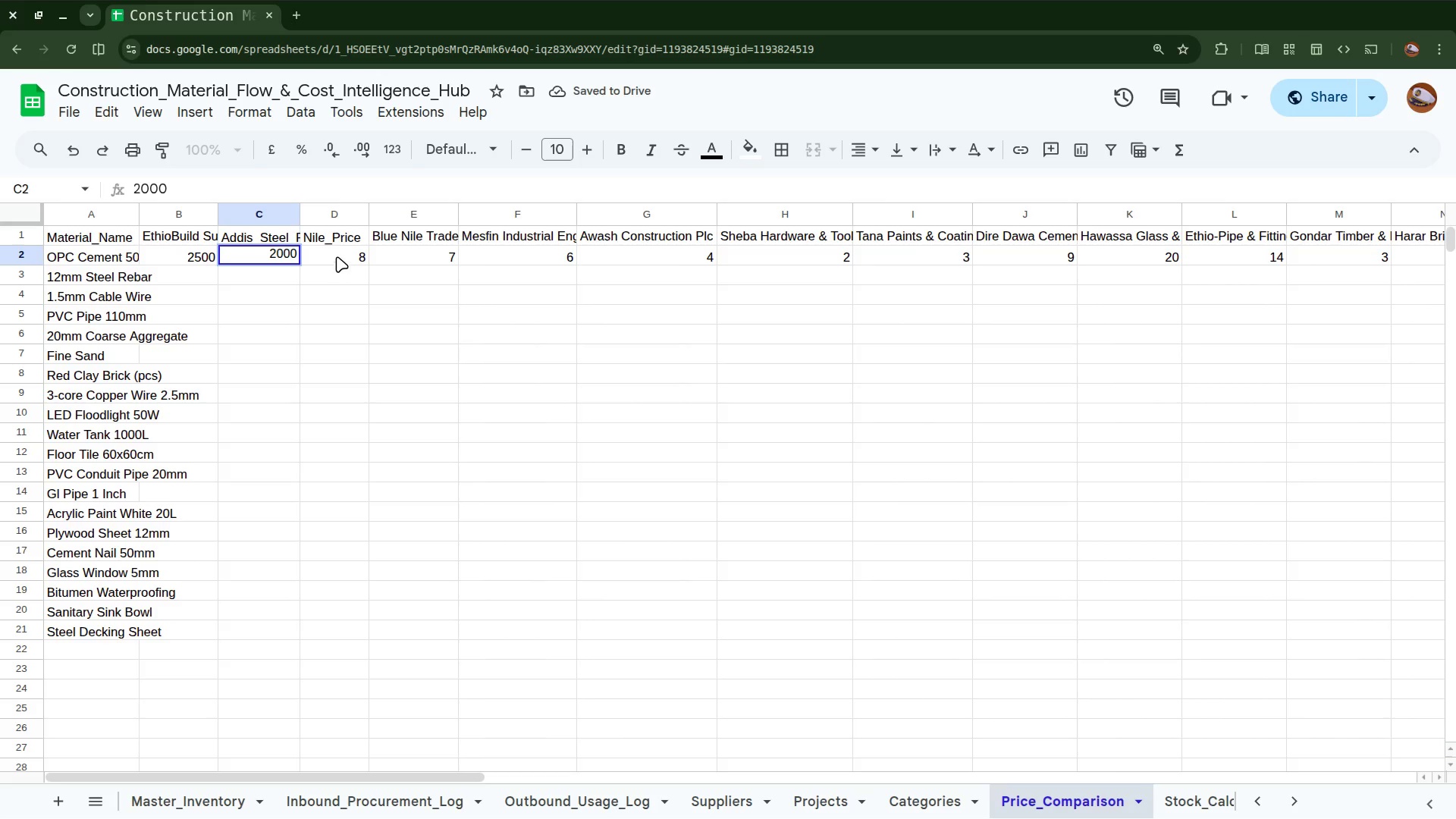 
left_click([337, 246])
 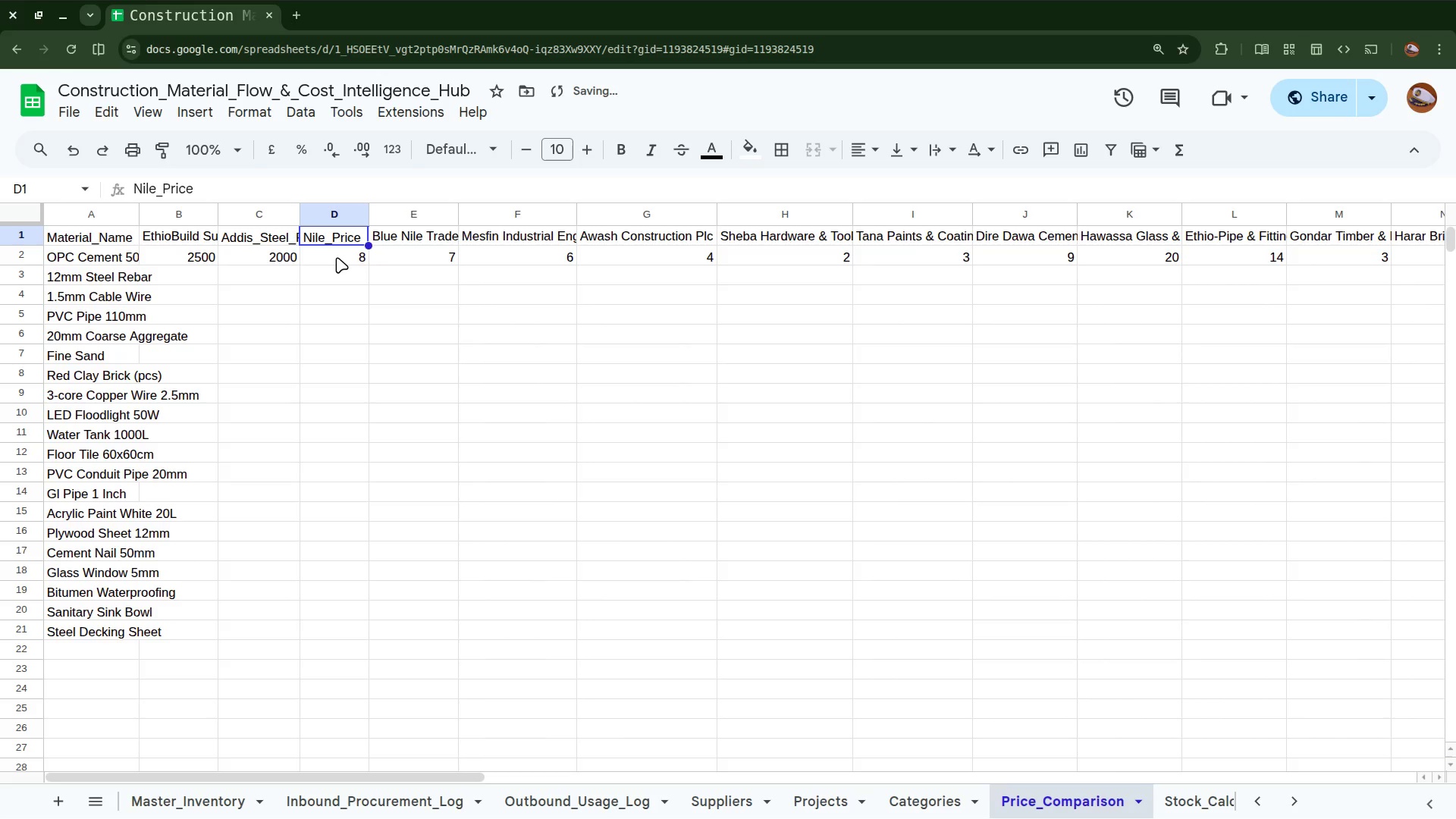 
left_click([337, 257])
 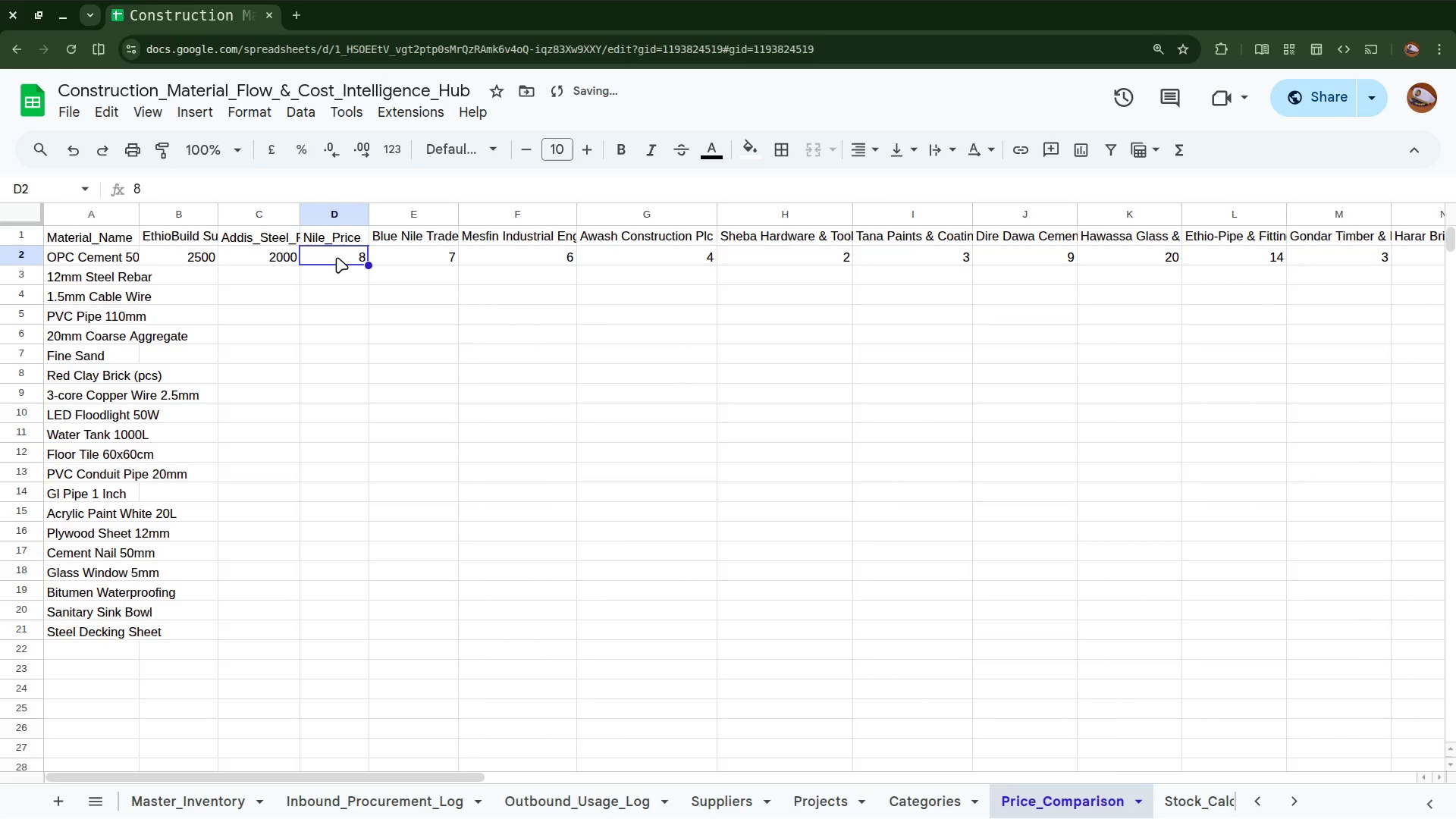 
type(1800)
 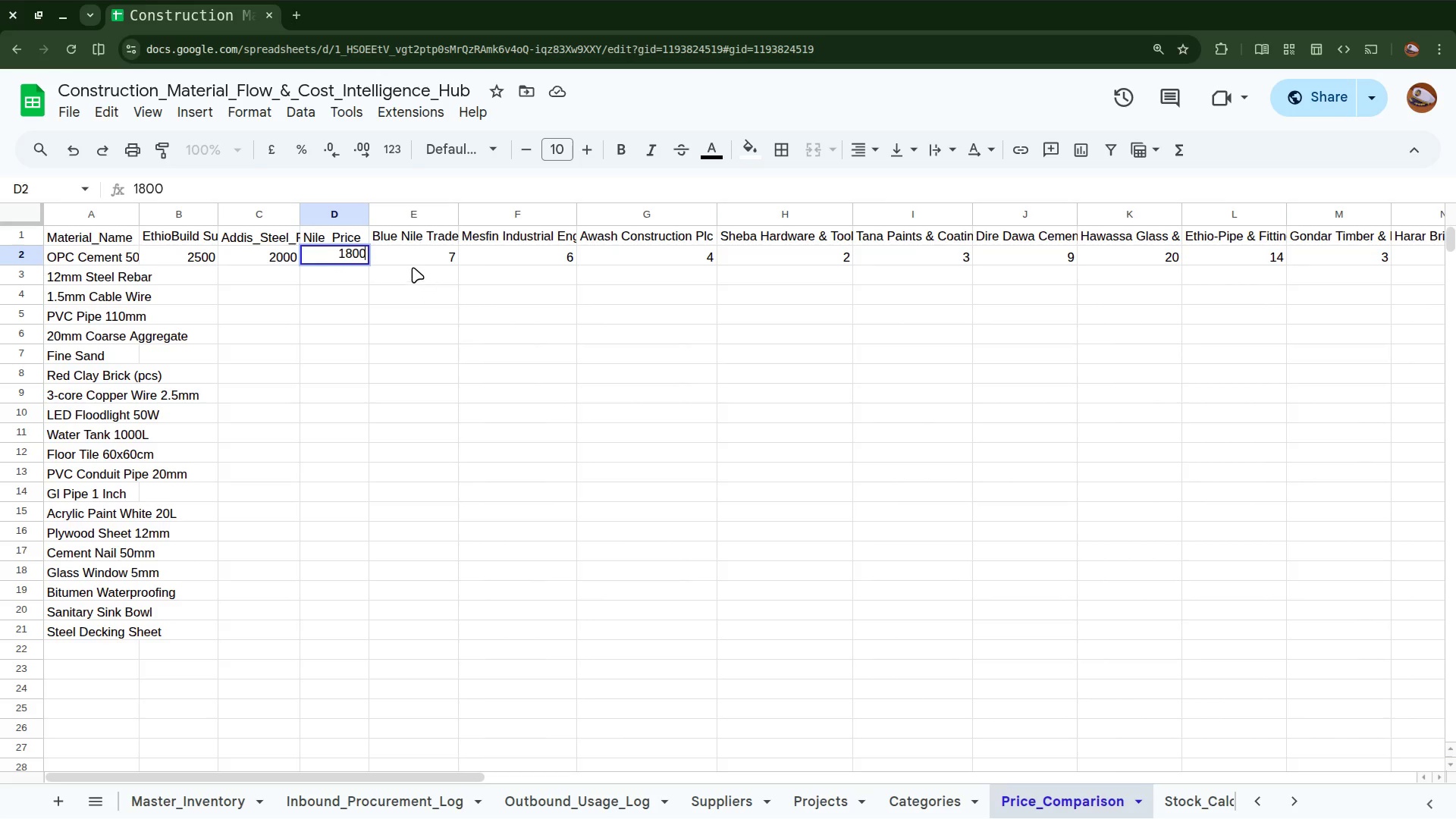 
left_click([413, 259])
 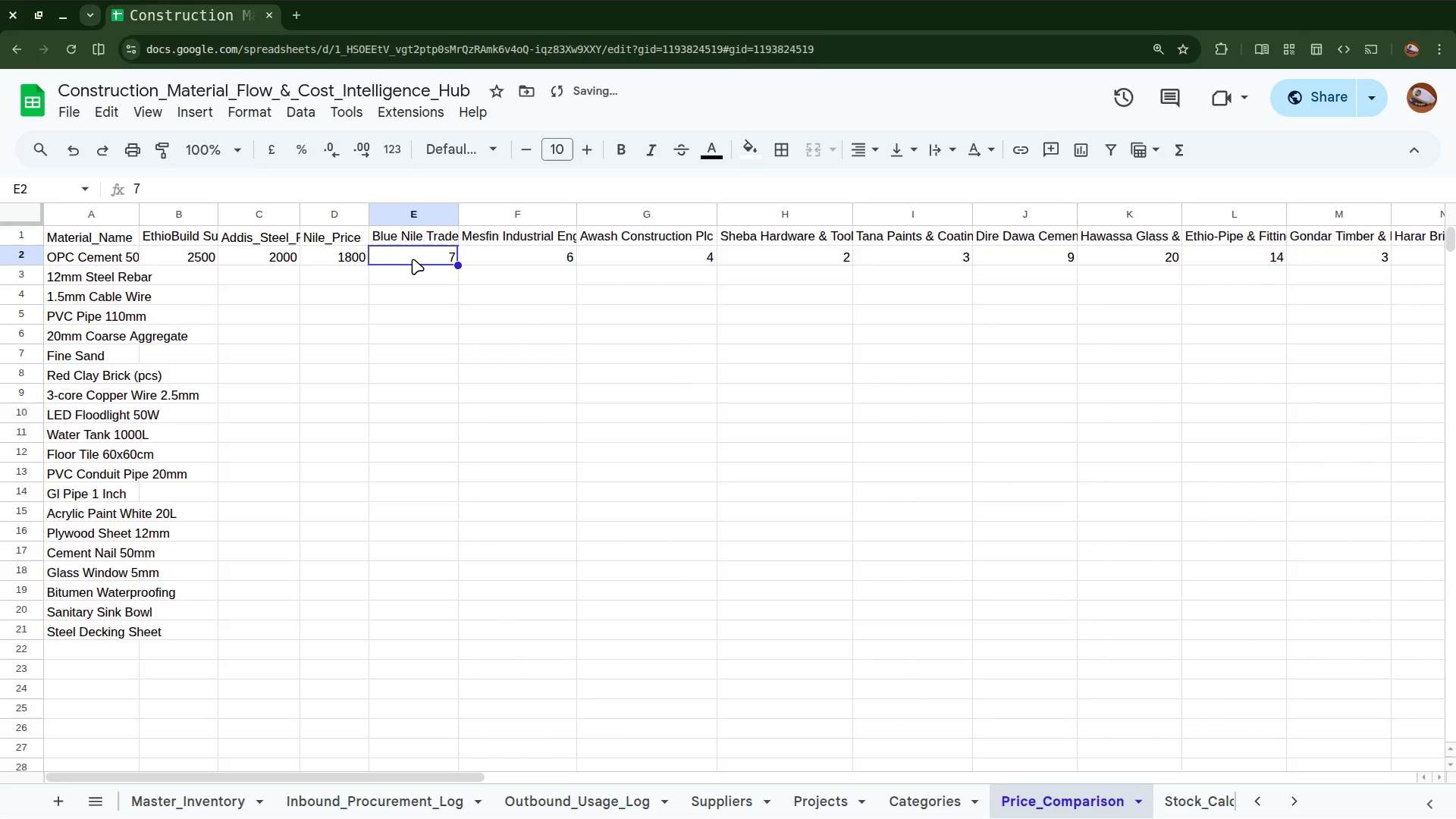 
type(1954)
 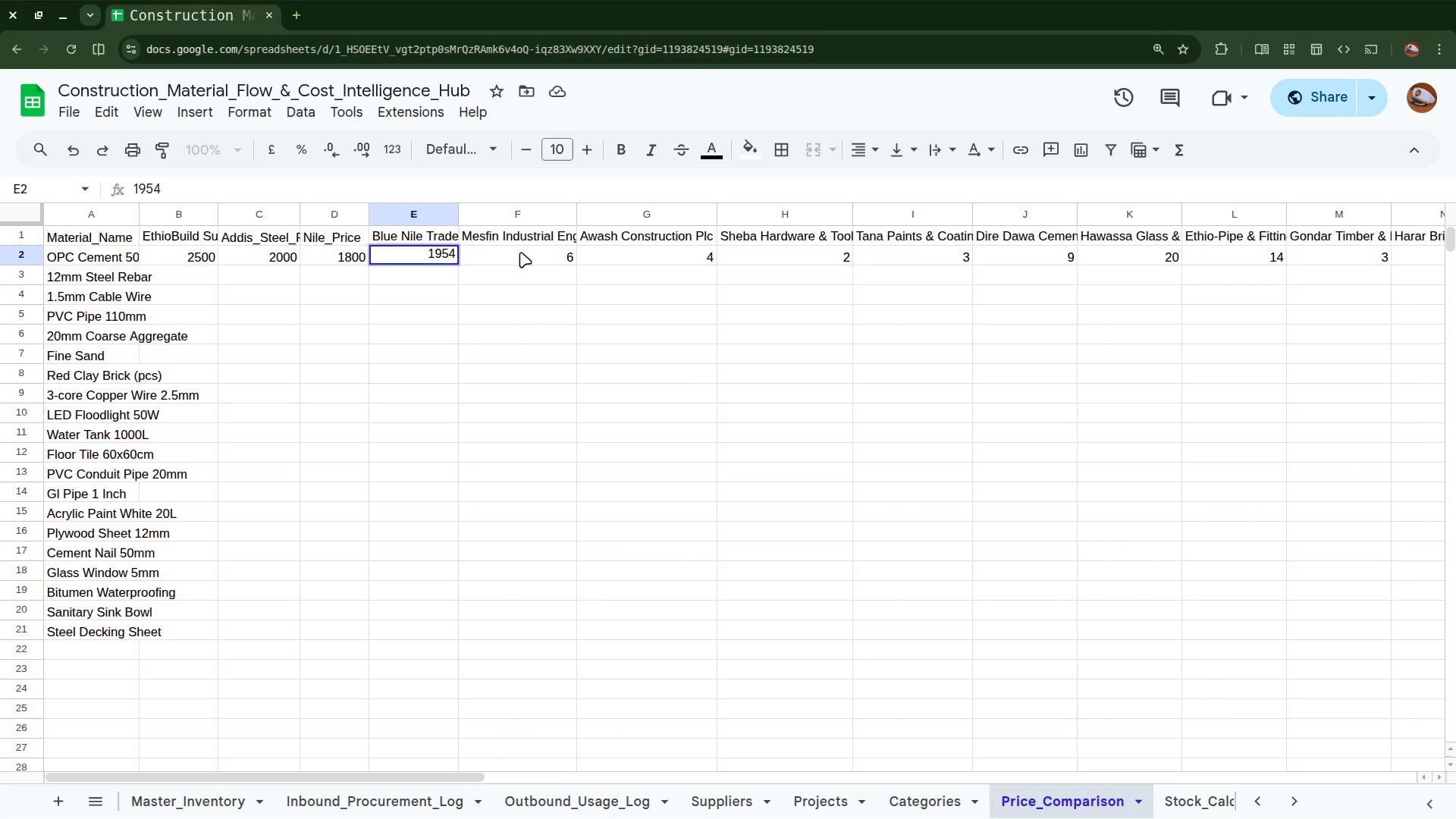 
left_click([519, 251])
 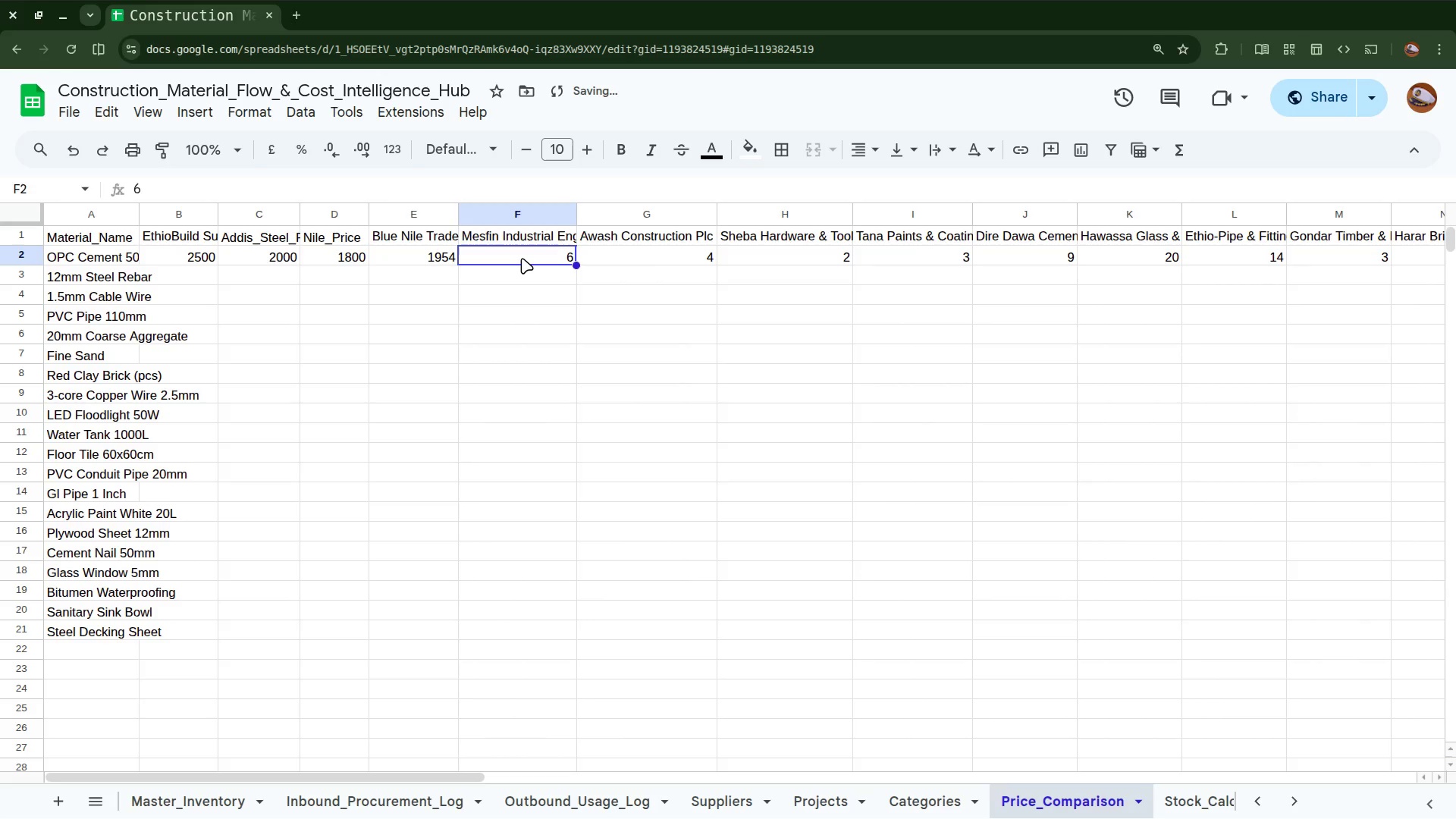 
type(1900)
 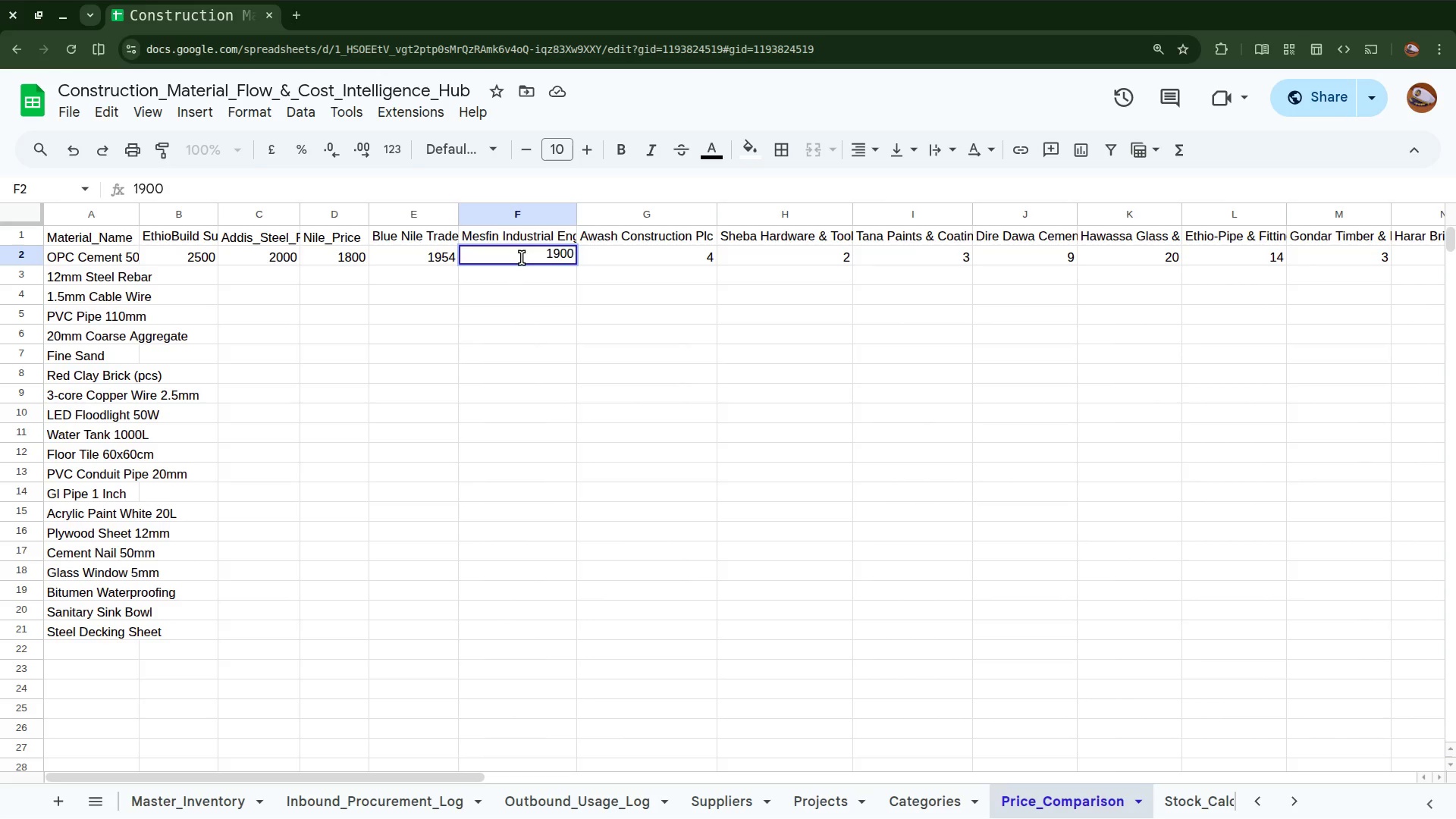 
wait(5.78)
 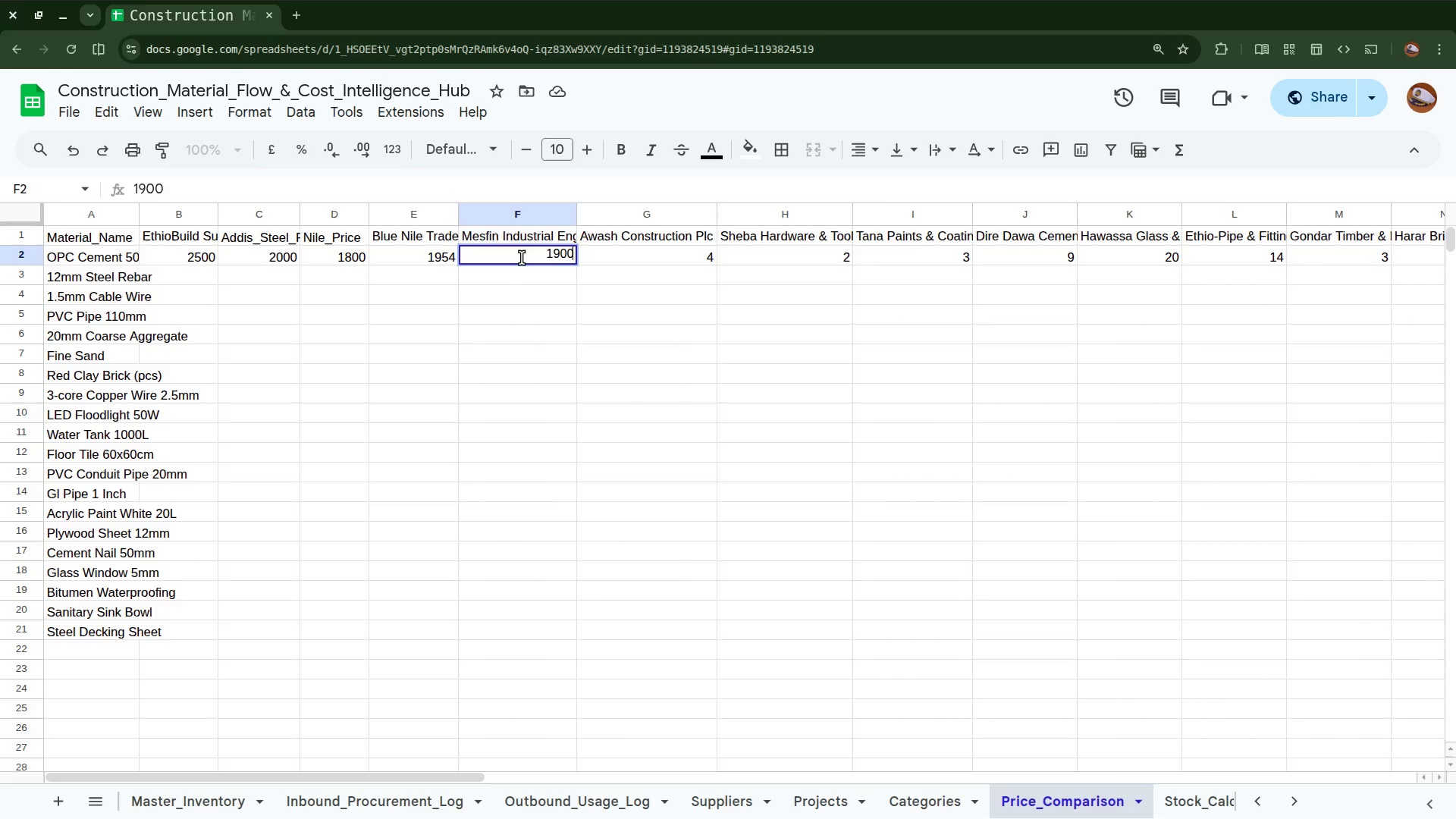 
left_click([622, 251])
 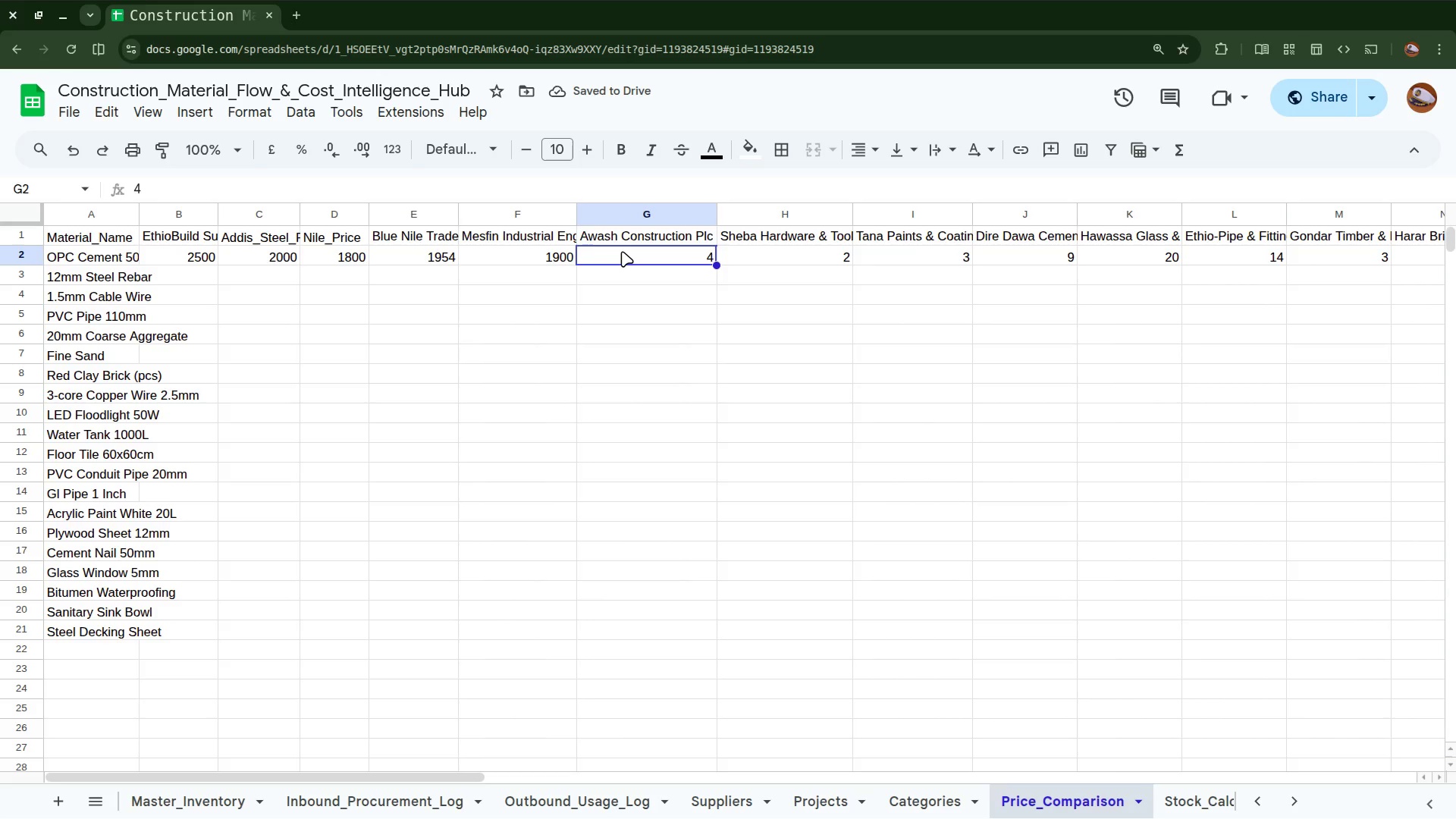 
type(2300)
 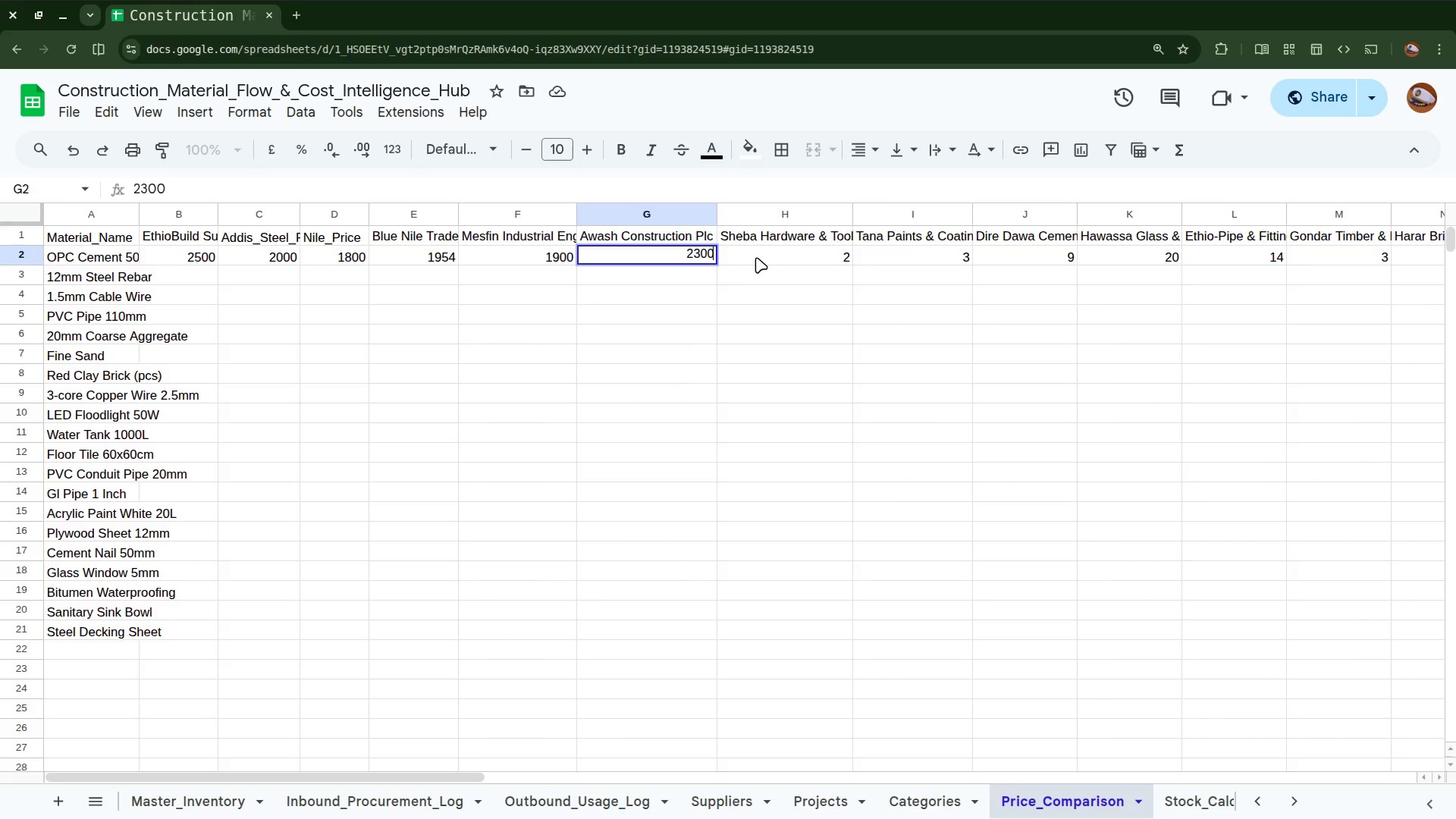 
left_click([758, 249])
 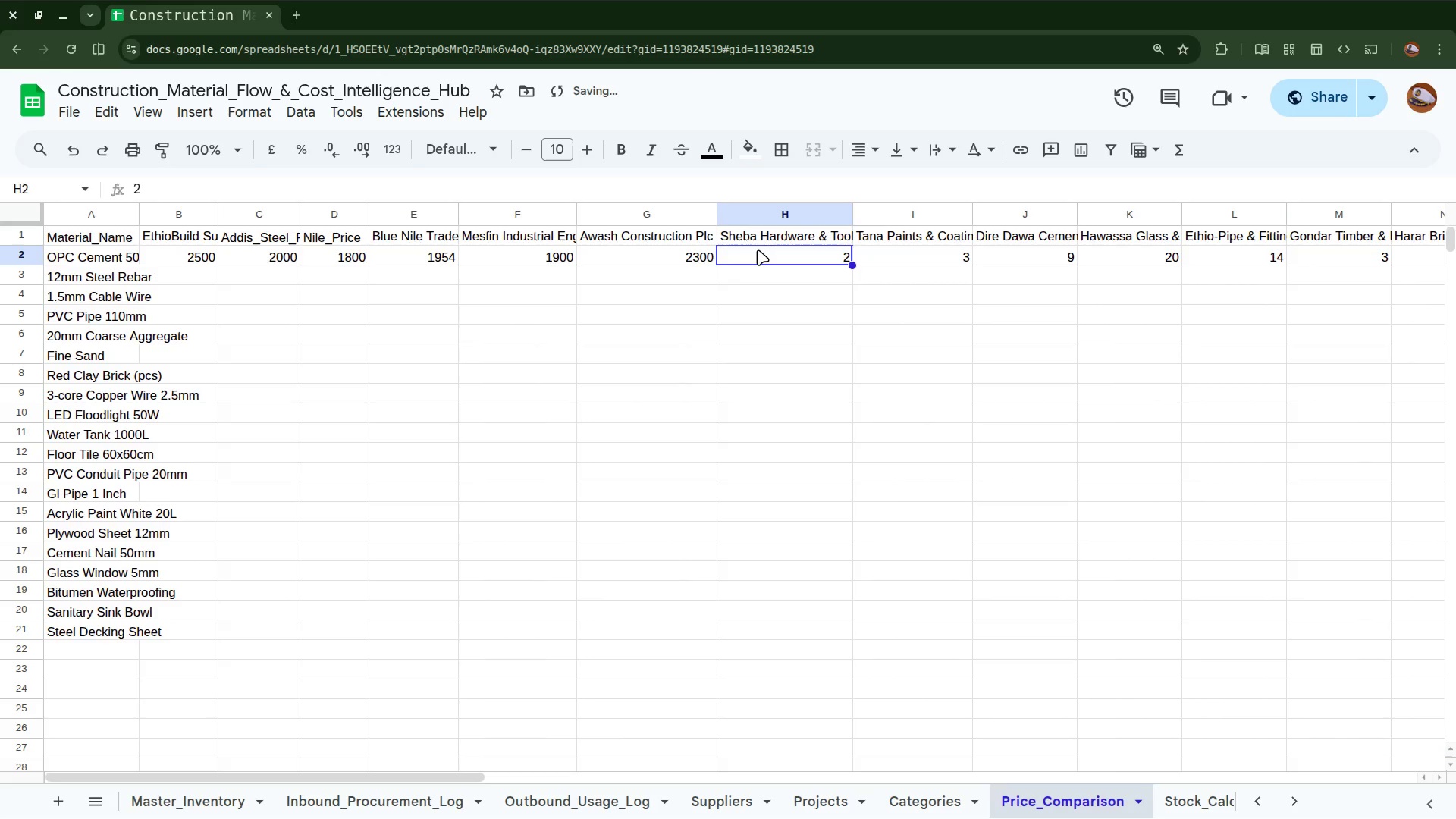 
key(Backspace)
type(2400)
 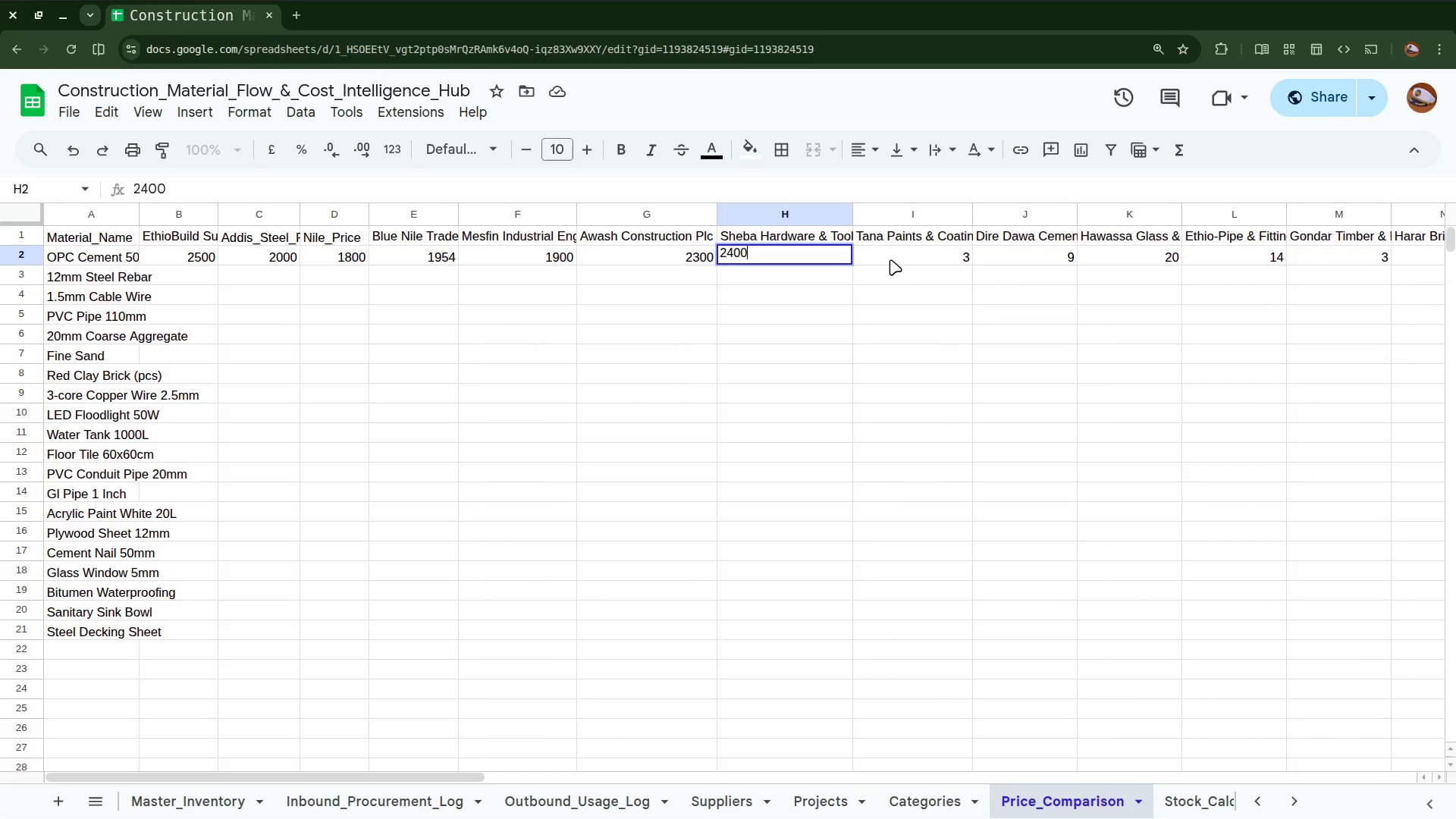 
left_click([891, 246])
 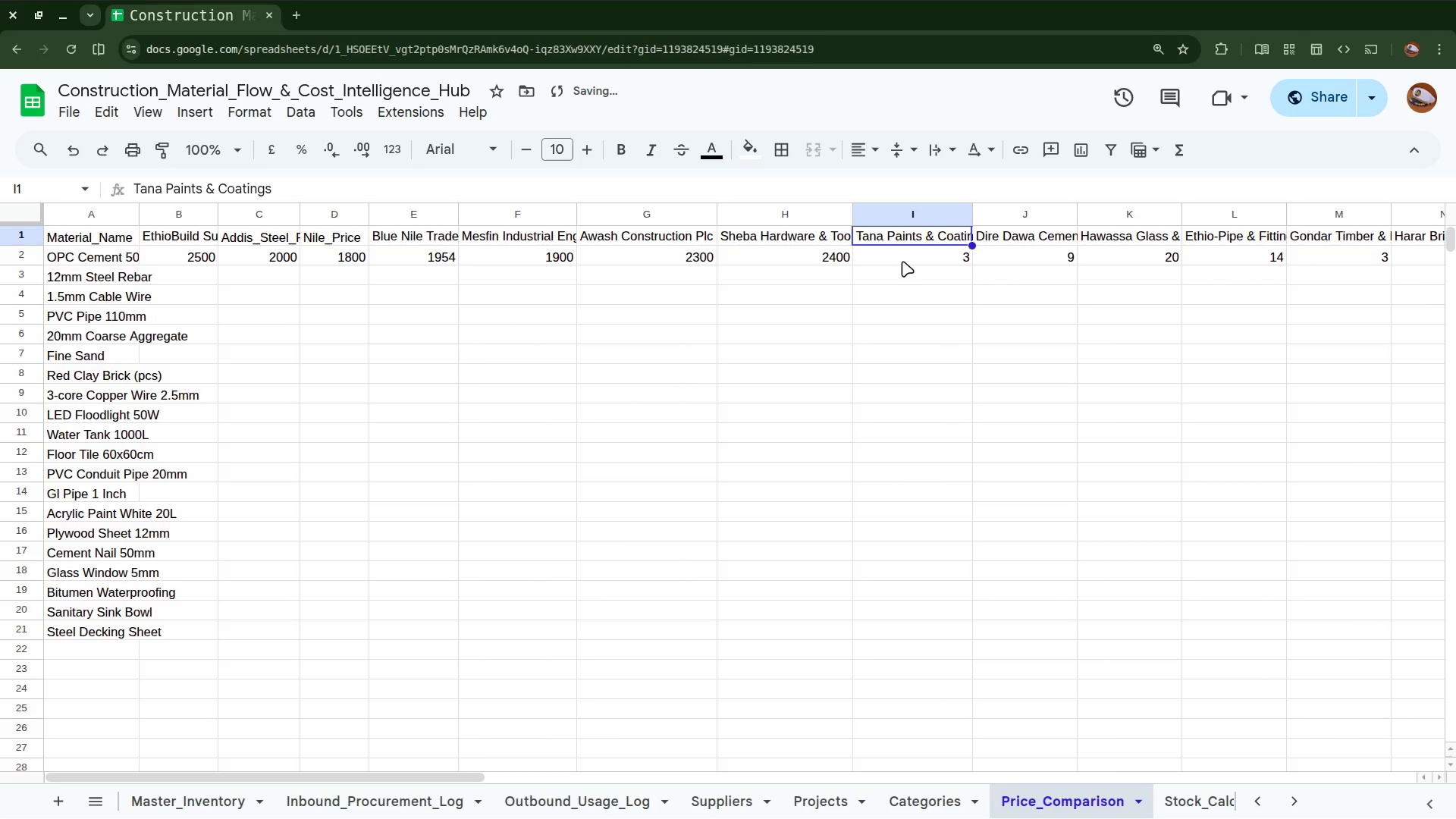 
left_click([902, 251])
 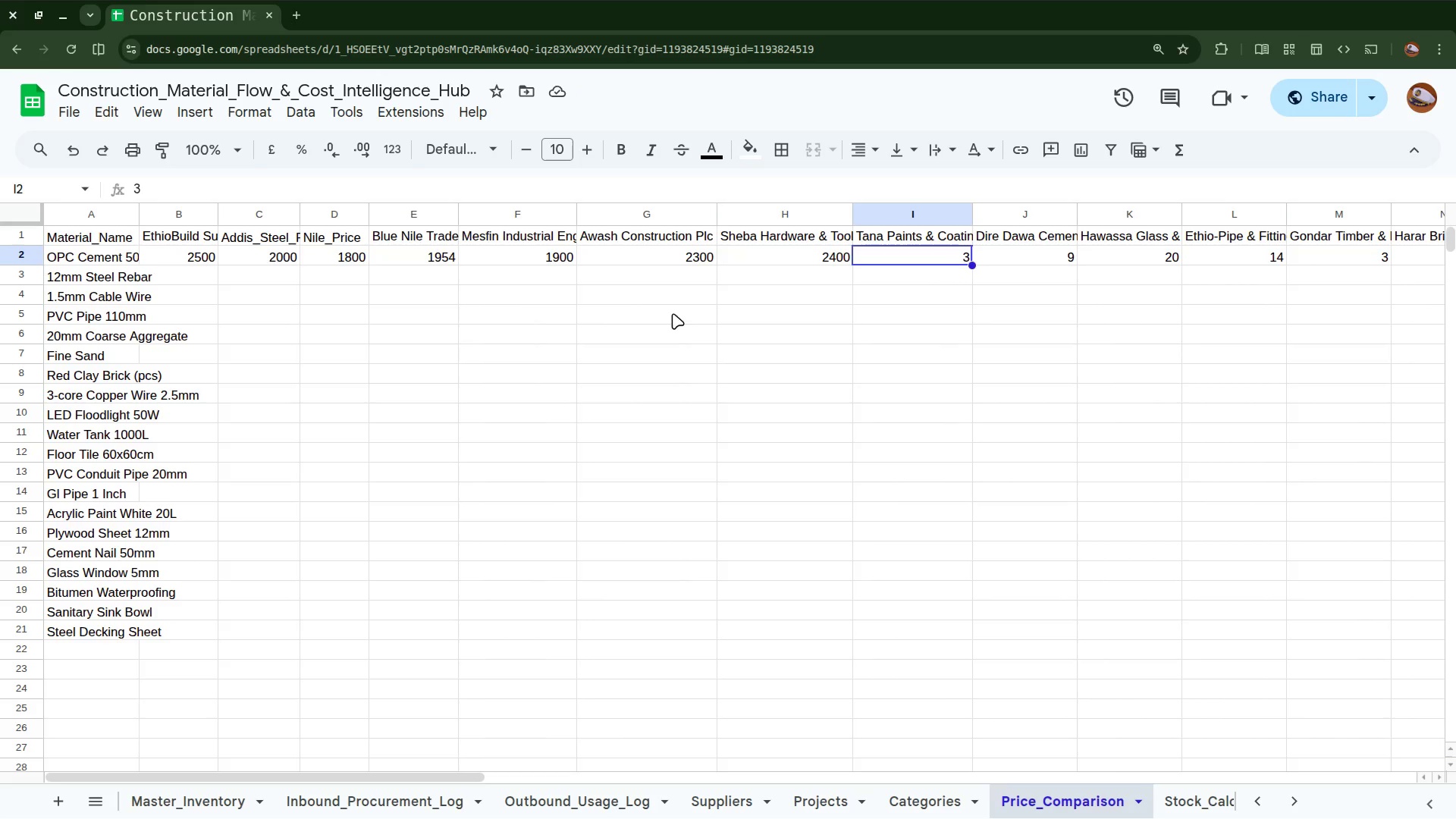 
wait(8.43)
 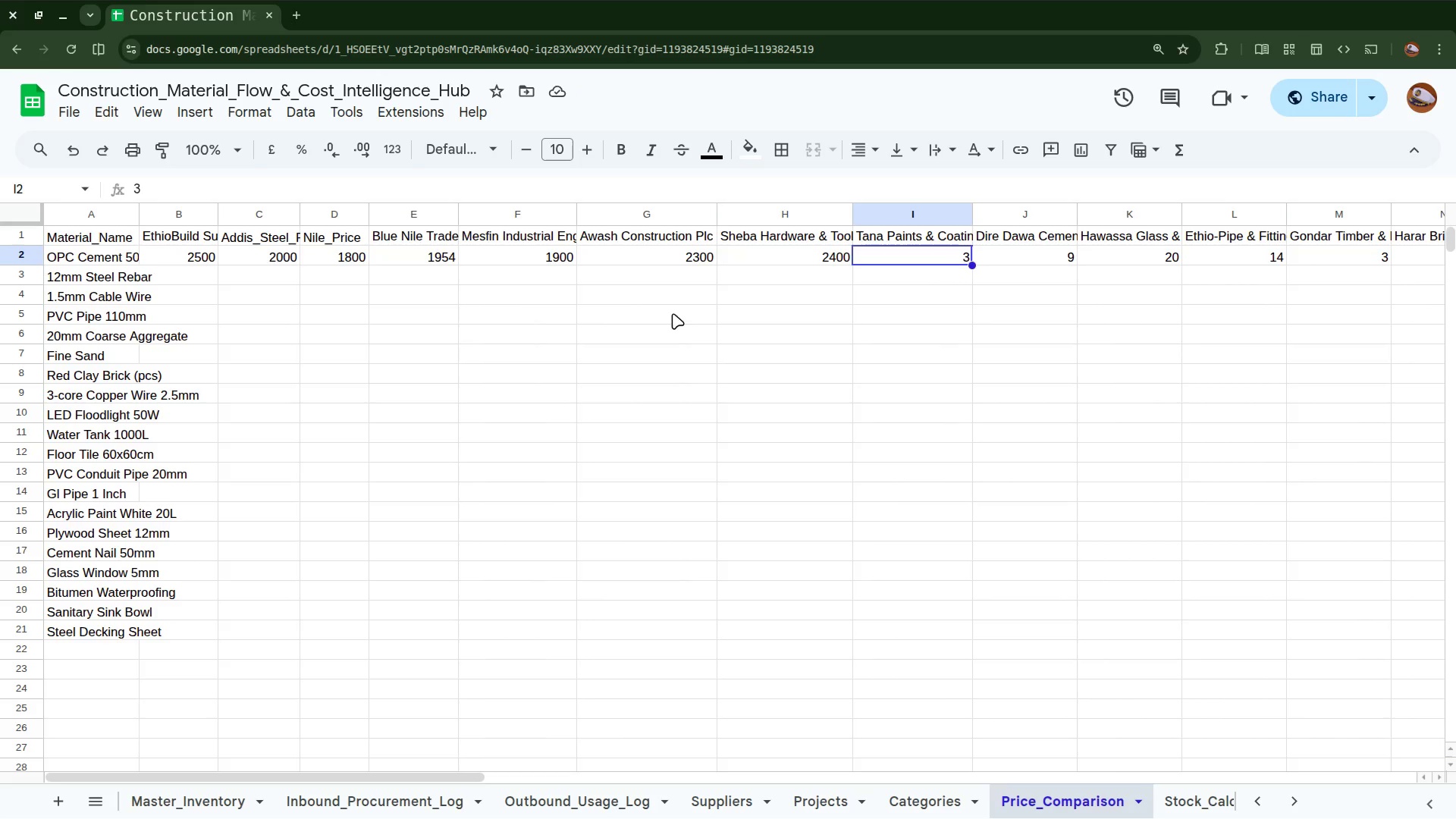 
type(2450)
 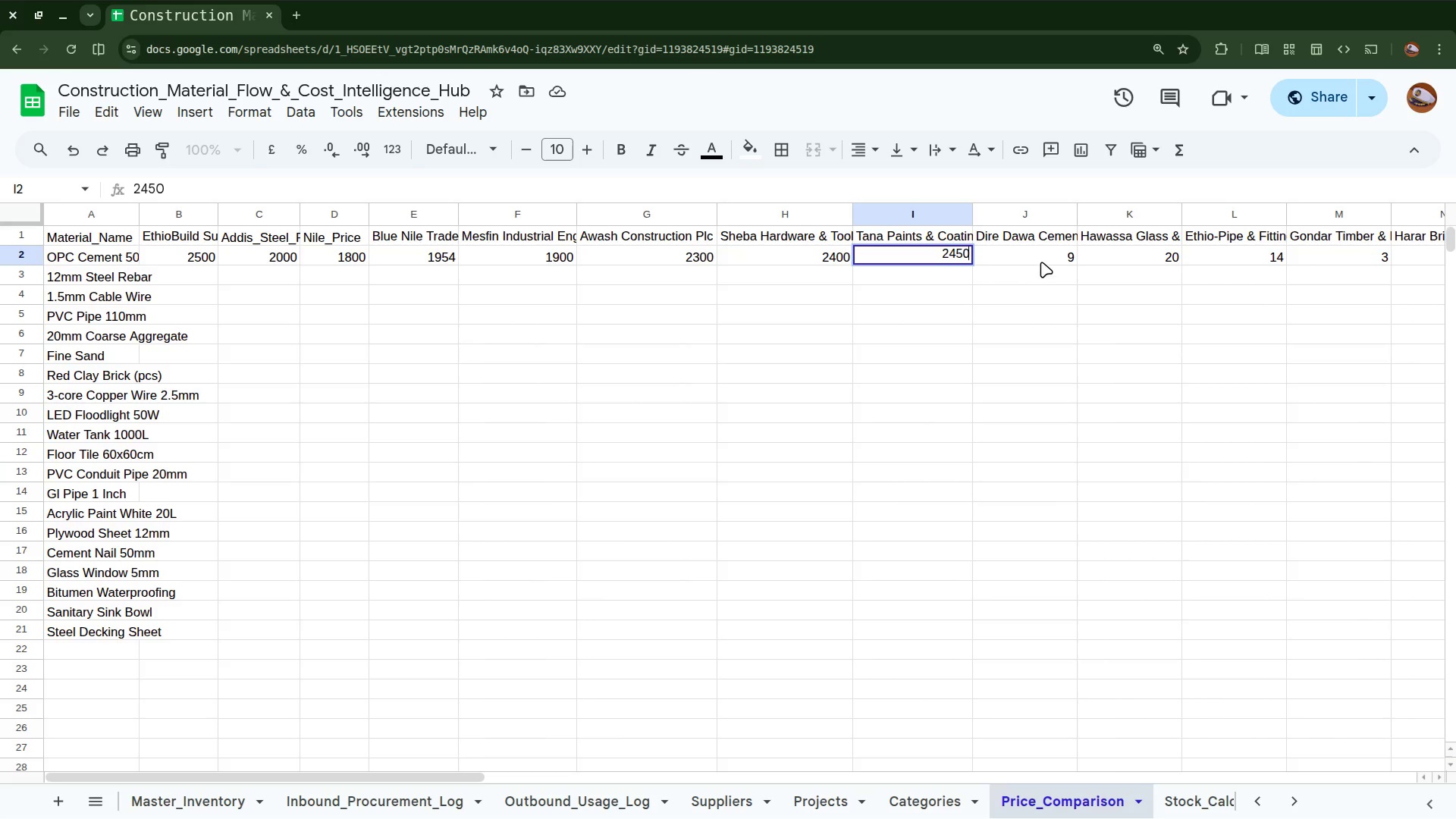 
left_click([1040, 257])
 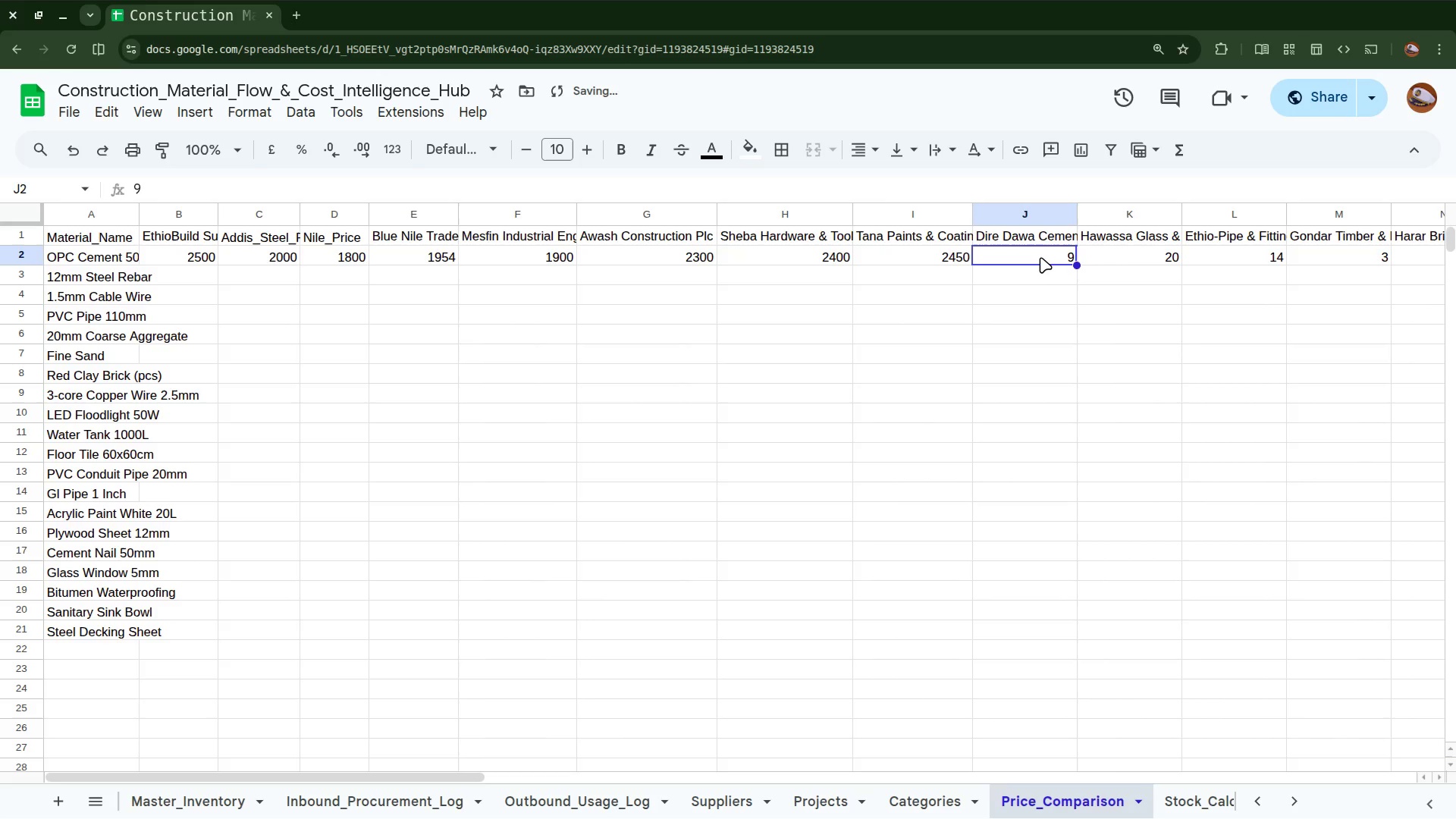 
type(2500)
 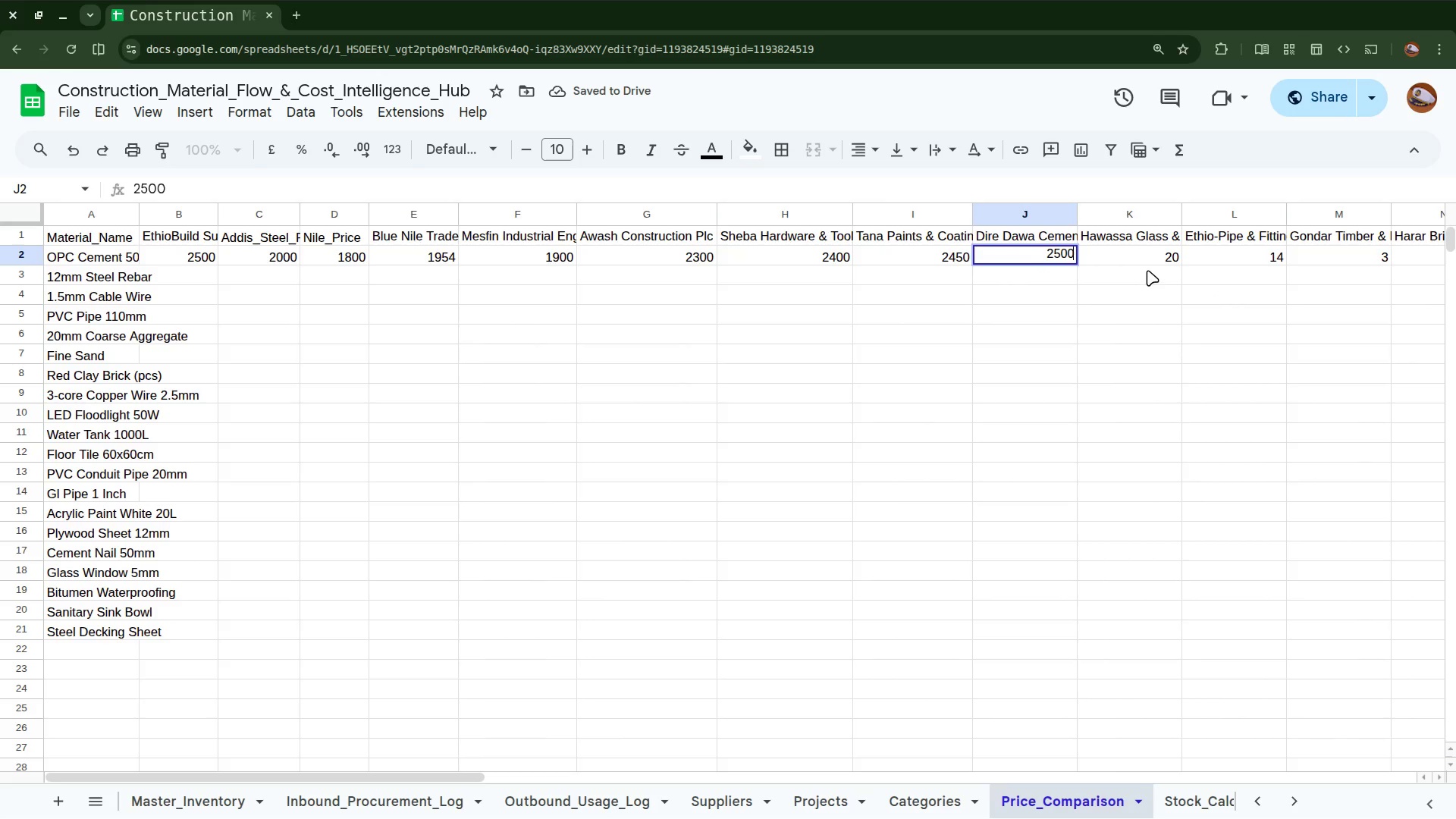 
left_click([1147, 260])
 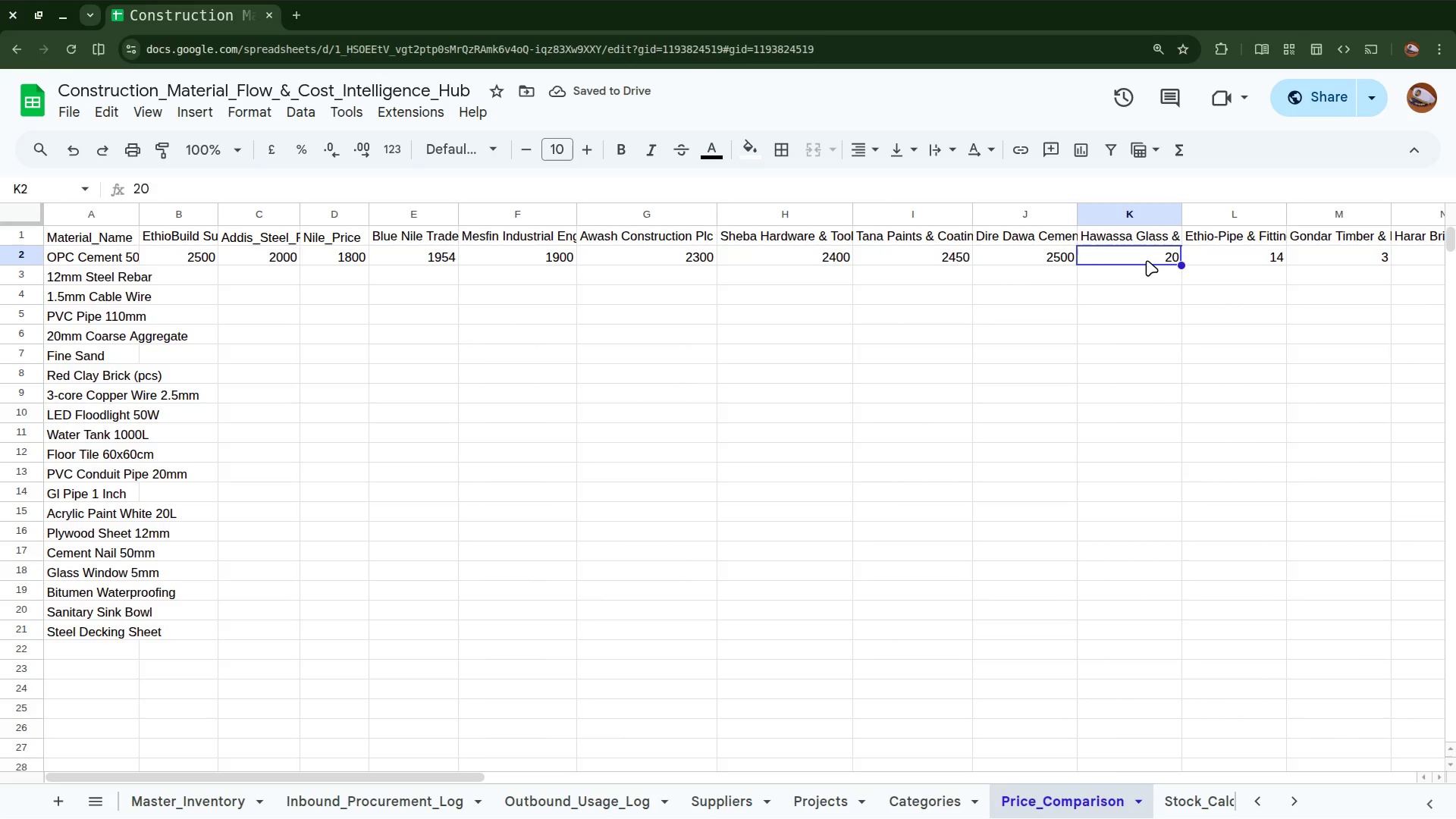 
type(2000)
 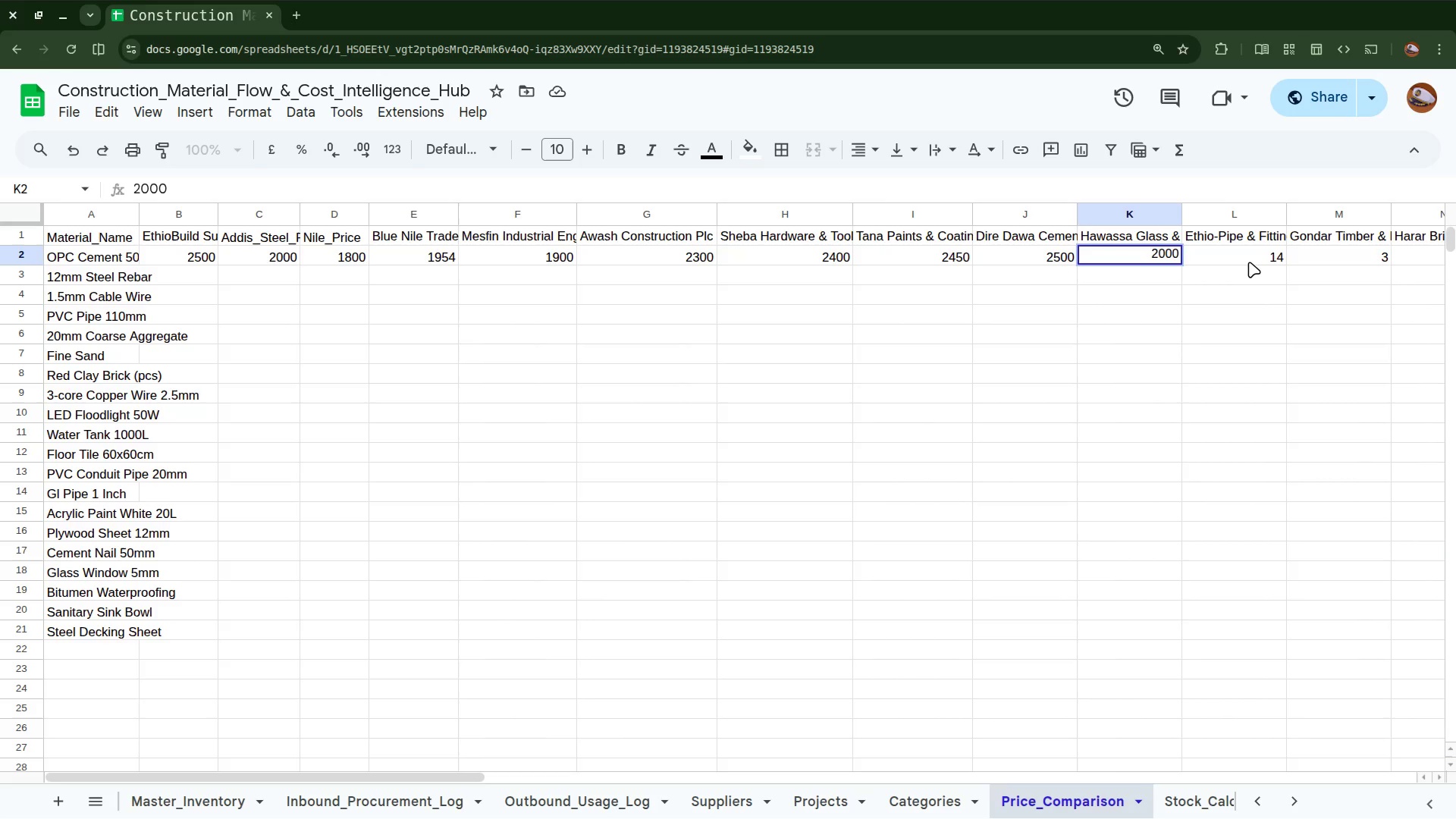 
left_click([1248, 261])
 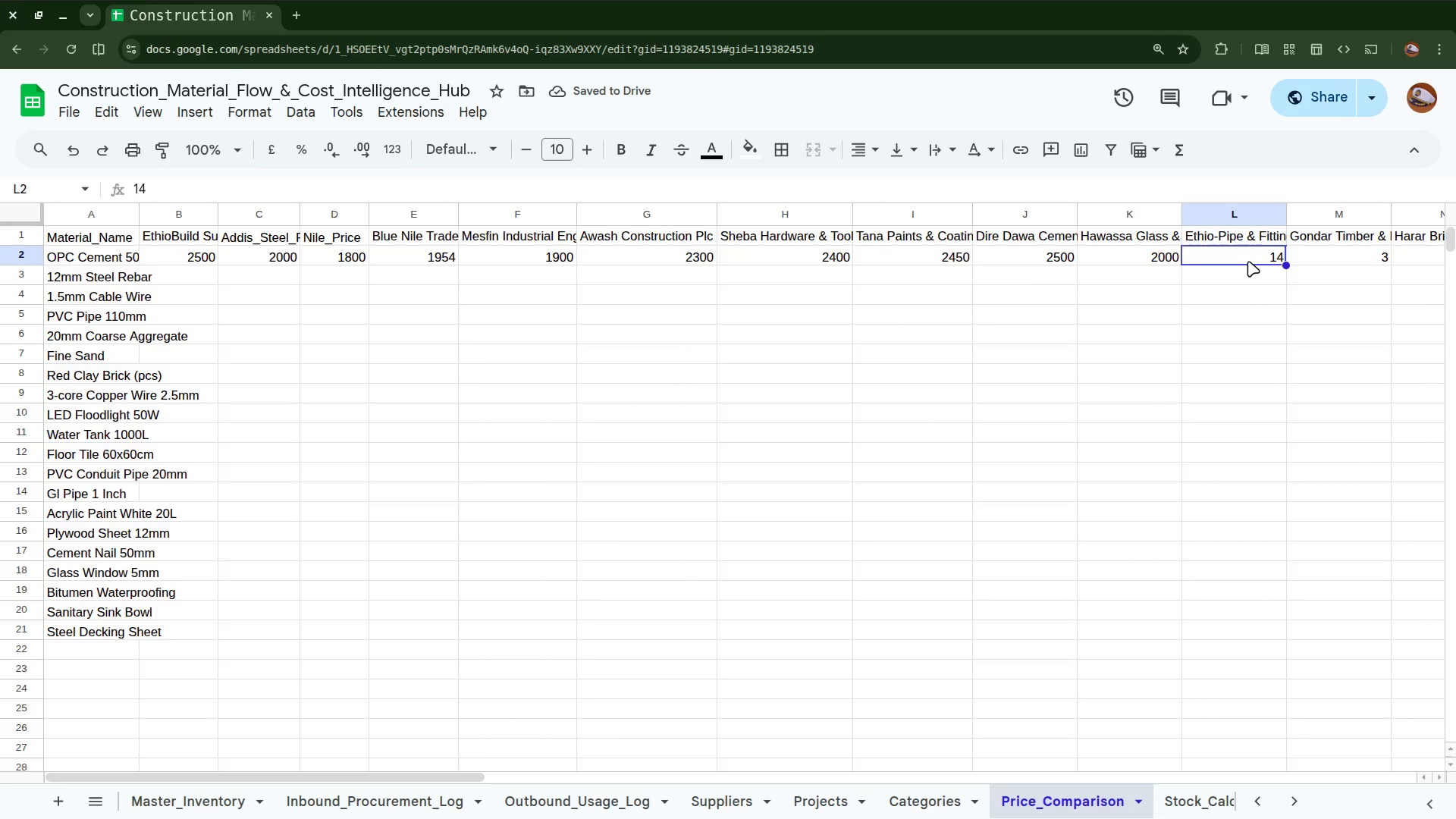 
type(2300)
 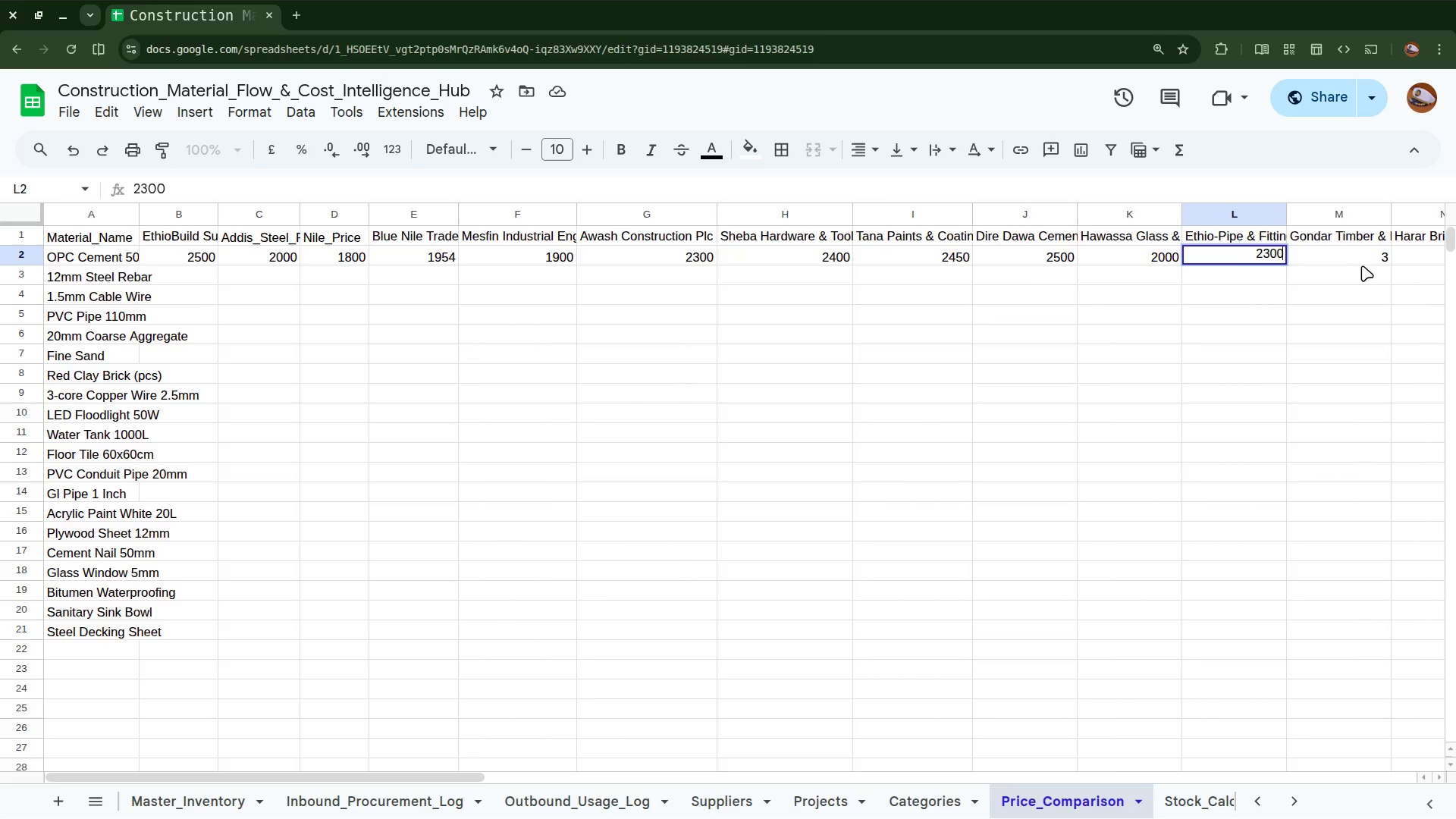 
left_click([1355, 262])
 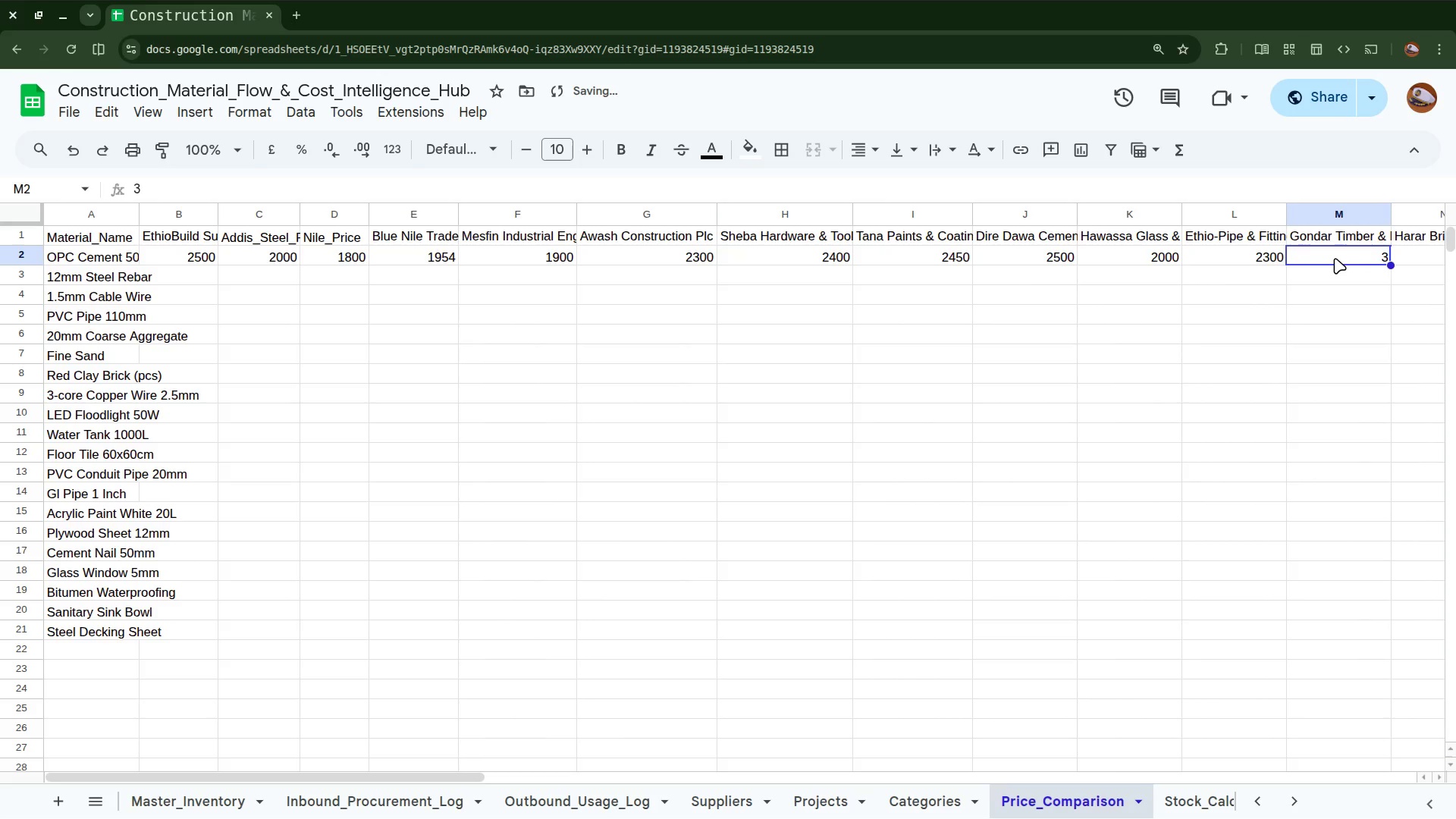 
type(235)
 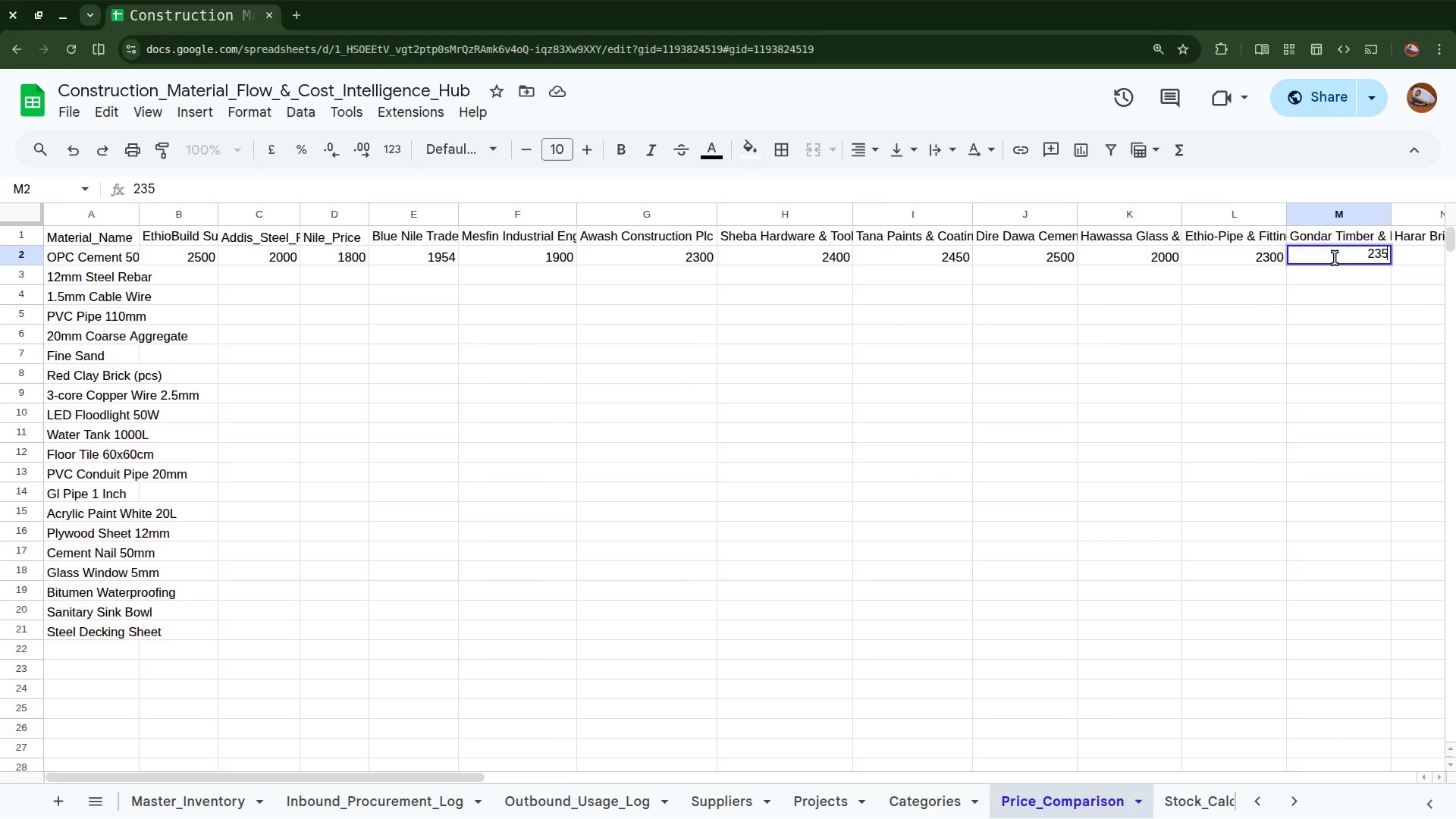 
key(0)
 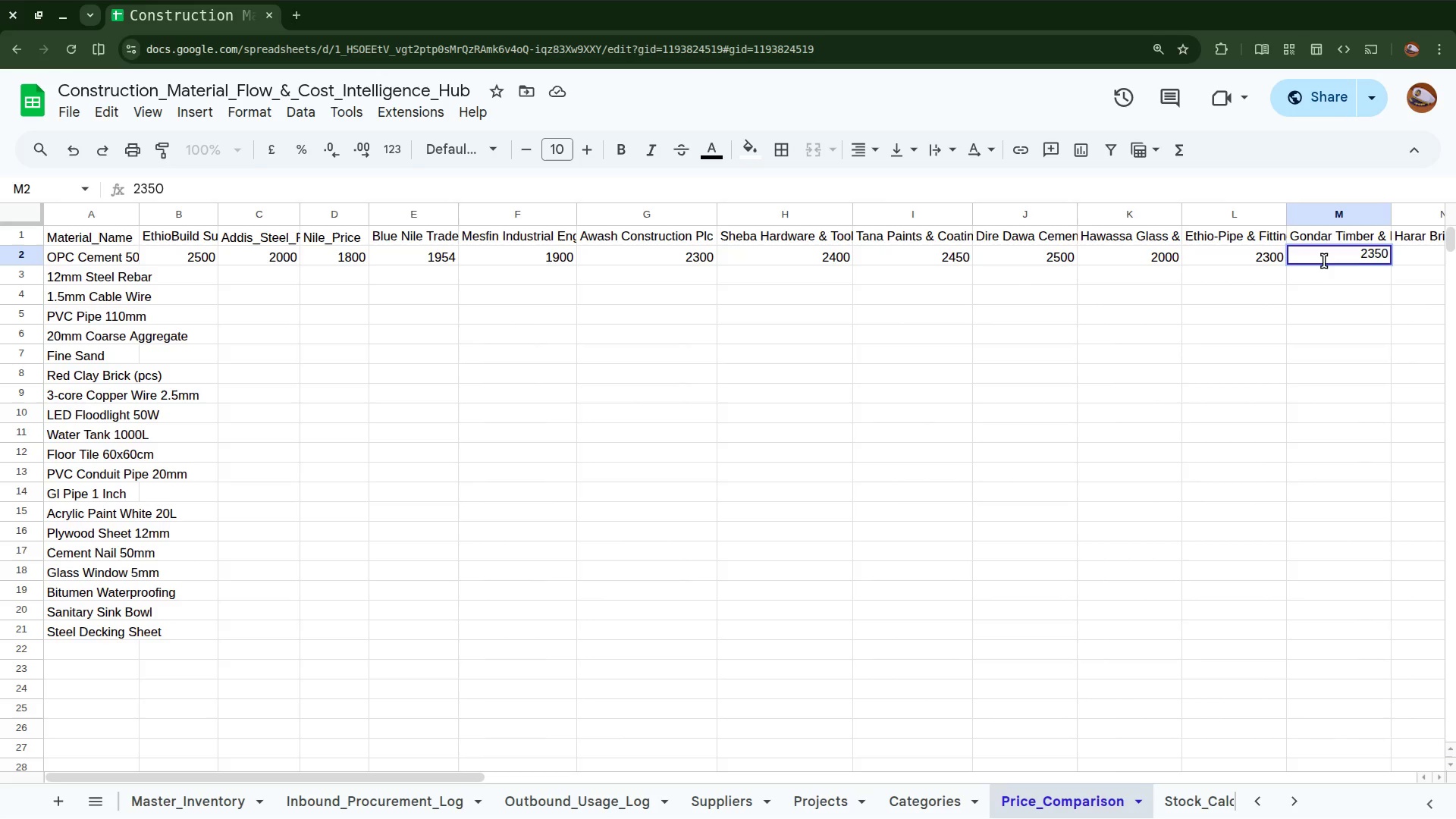 
scroll: coordinate [1301, 265], scroll_direction: down, amount: 2.0
 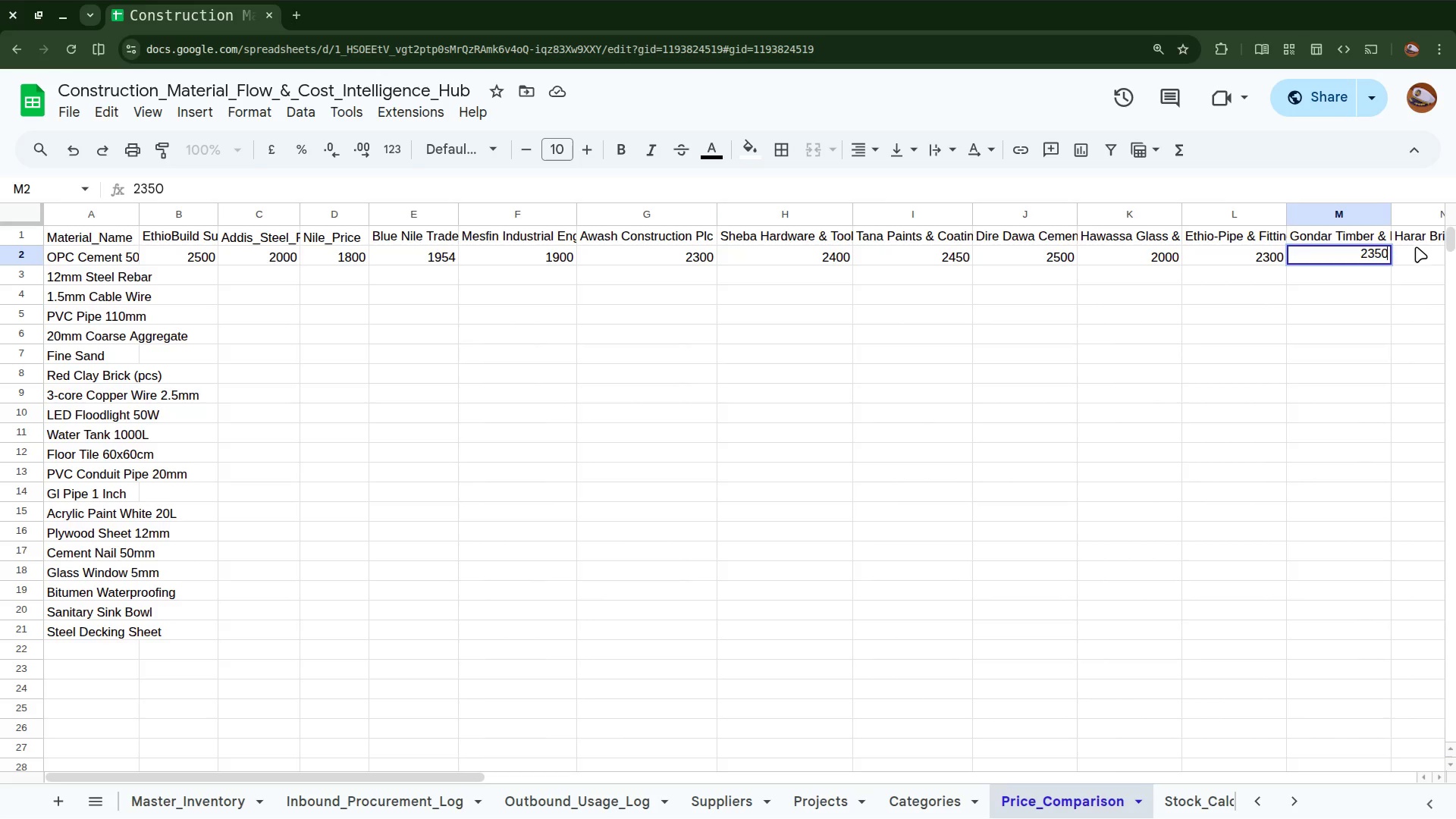 
left_click([1416, 246])
 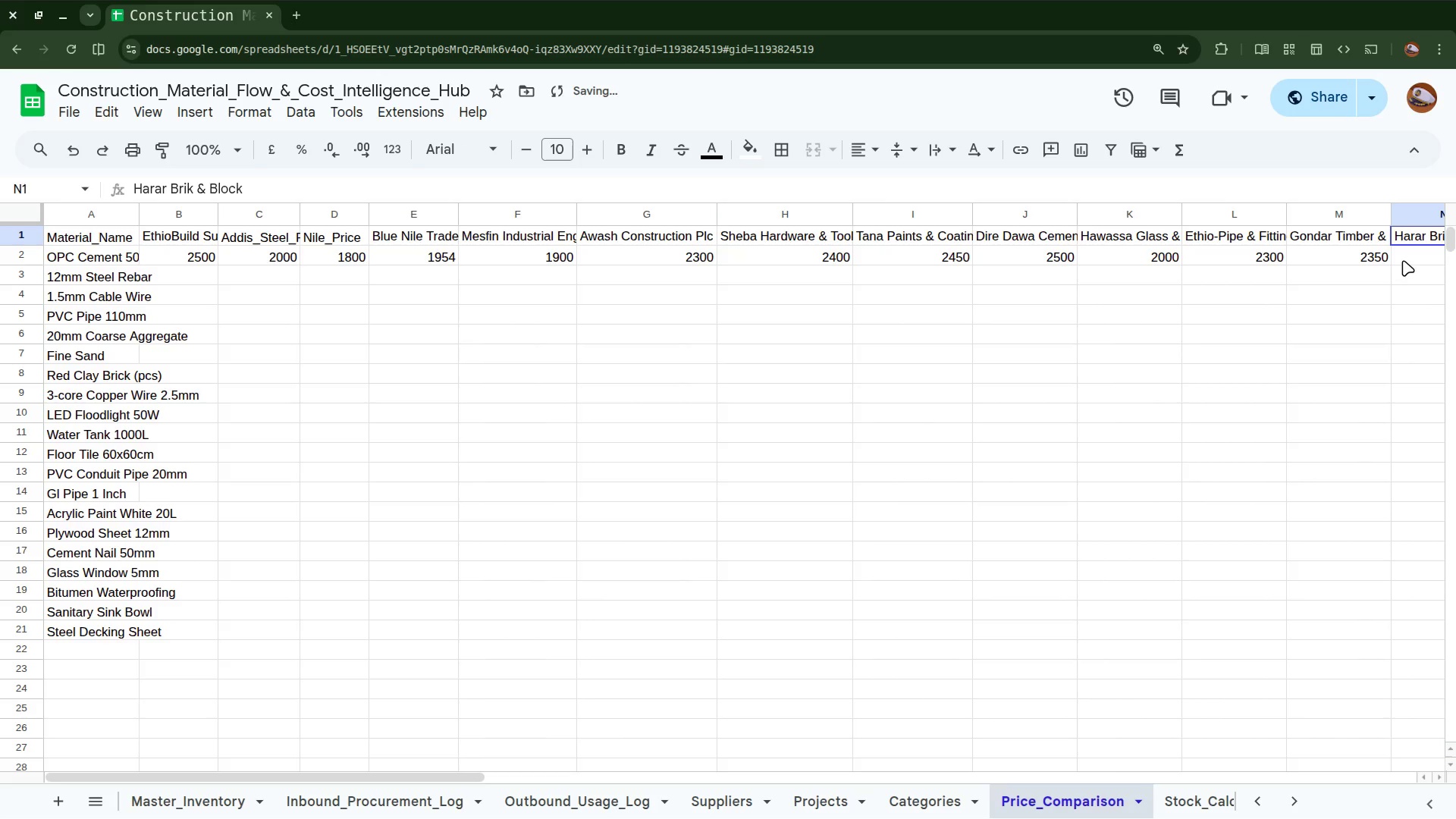 
scroll: coordinate [1403, 260], scroll_direction: down, amount: 6.0
 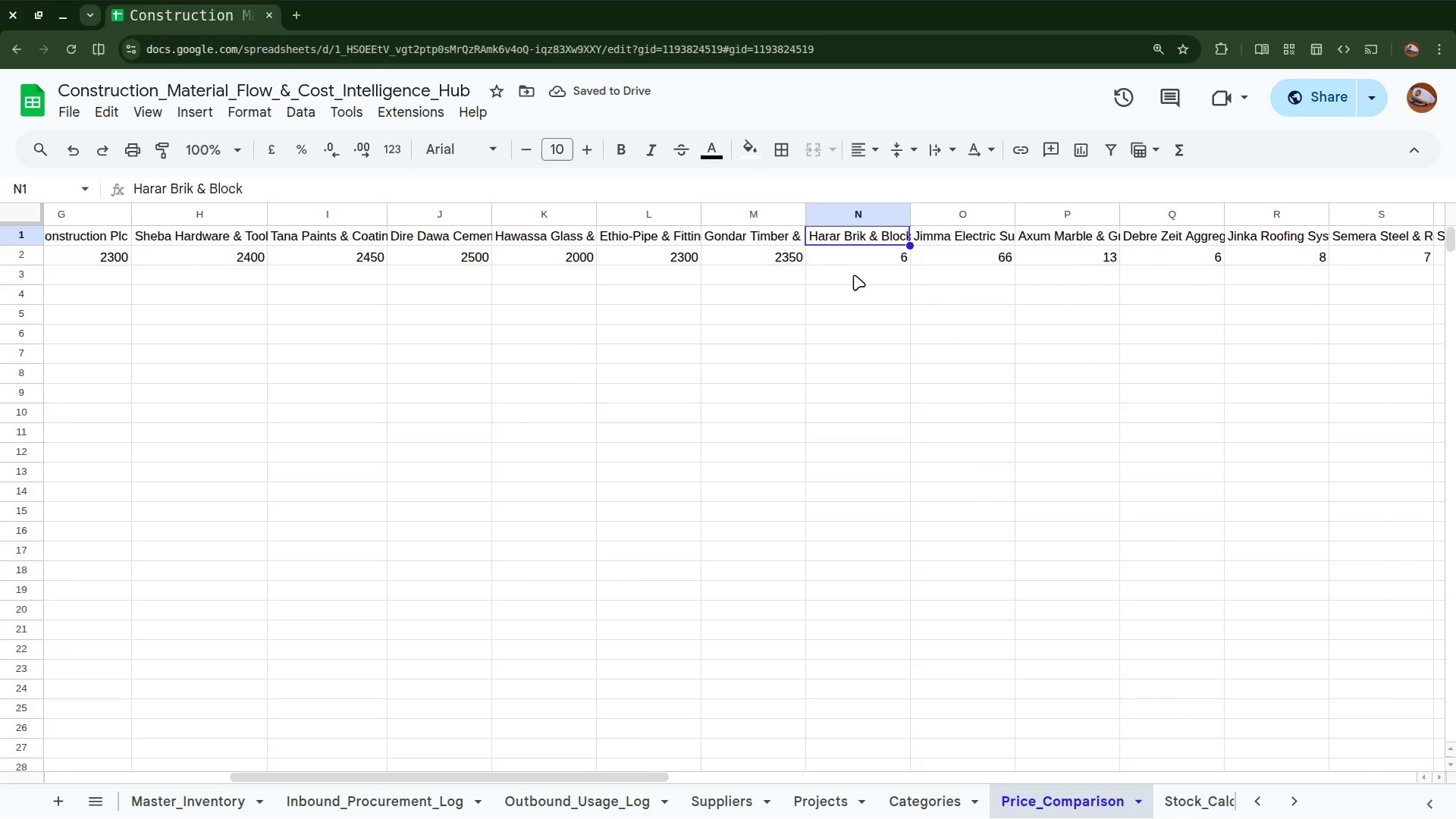 
left_click([851, 264])
 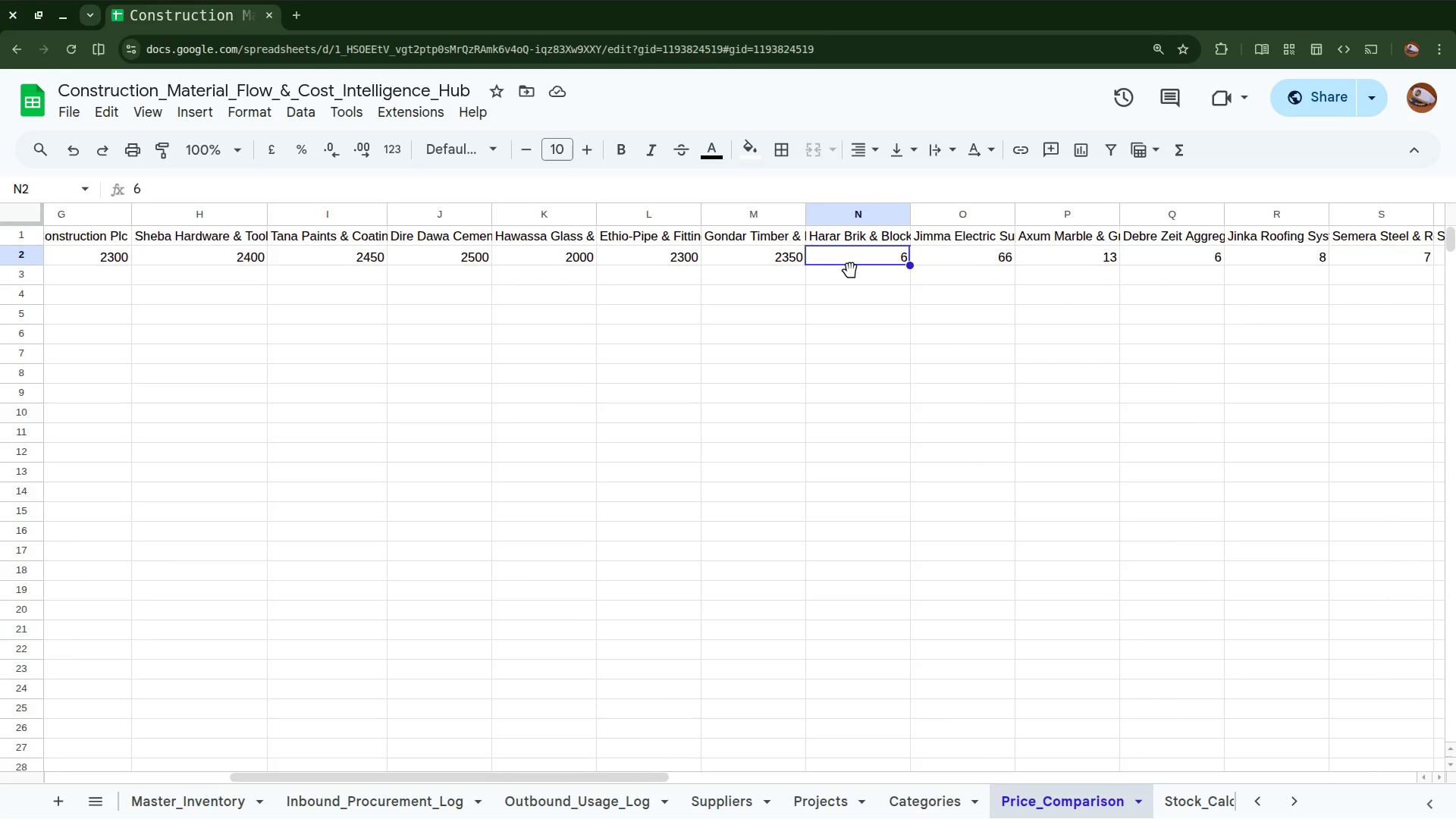 
key(2)
 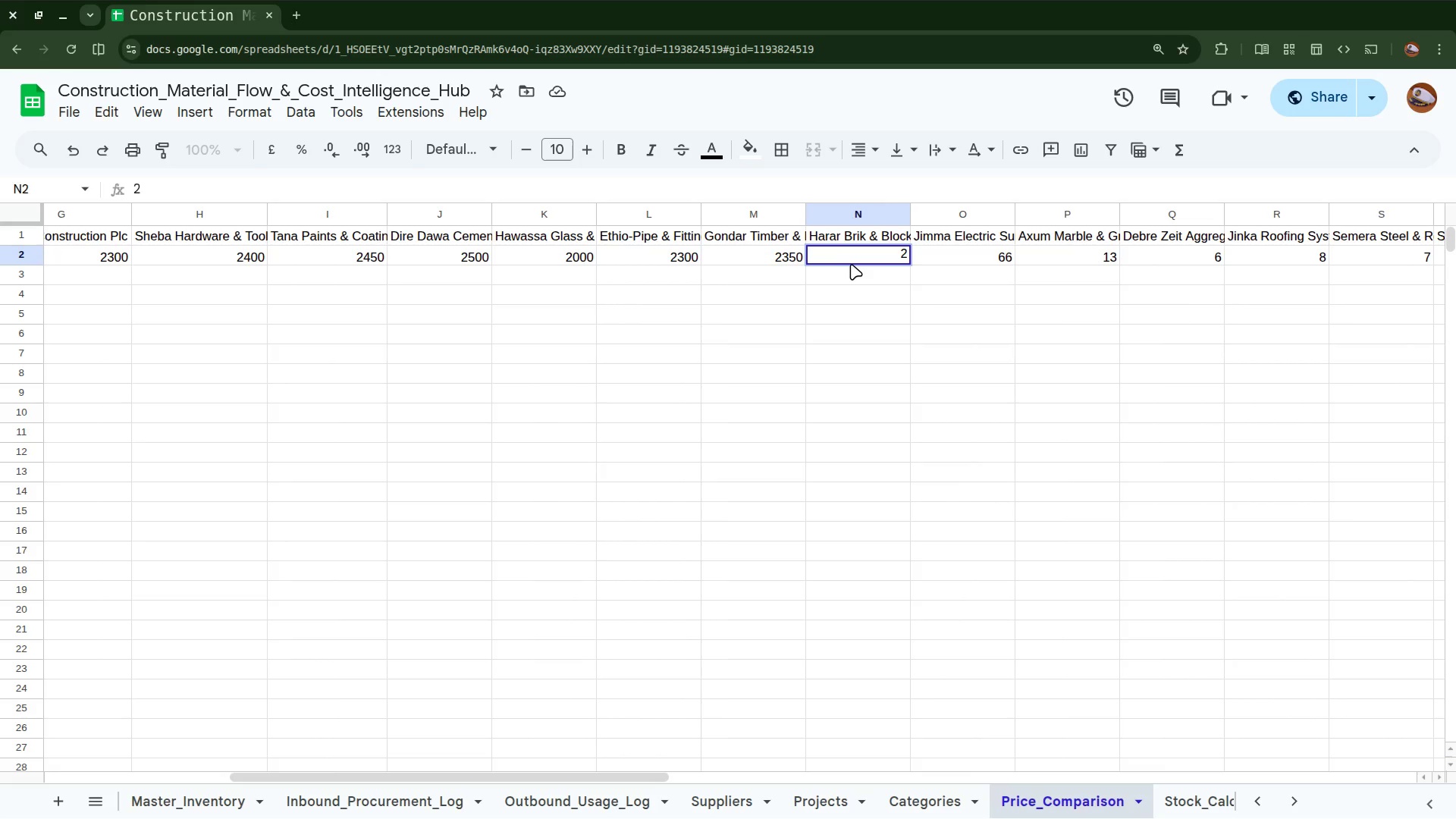 
type(200)
 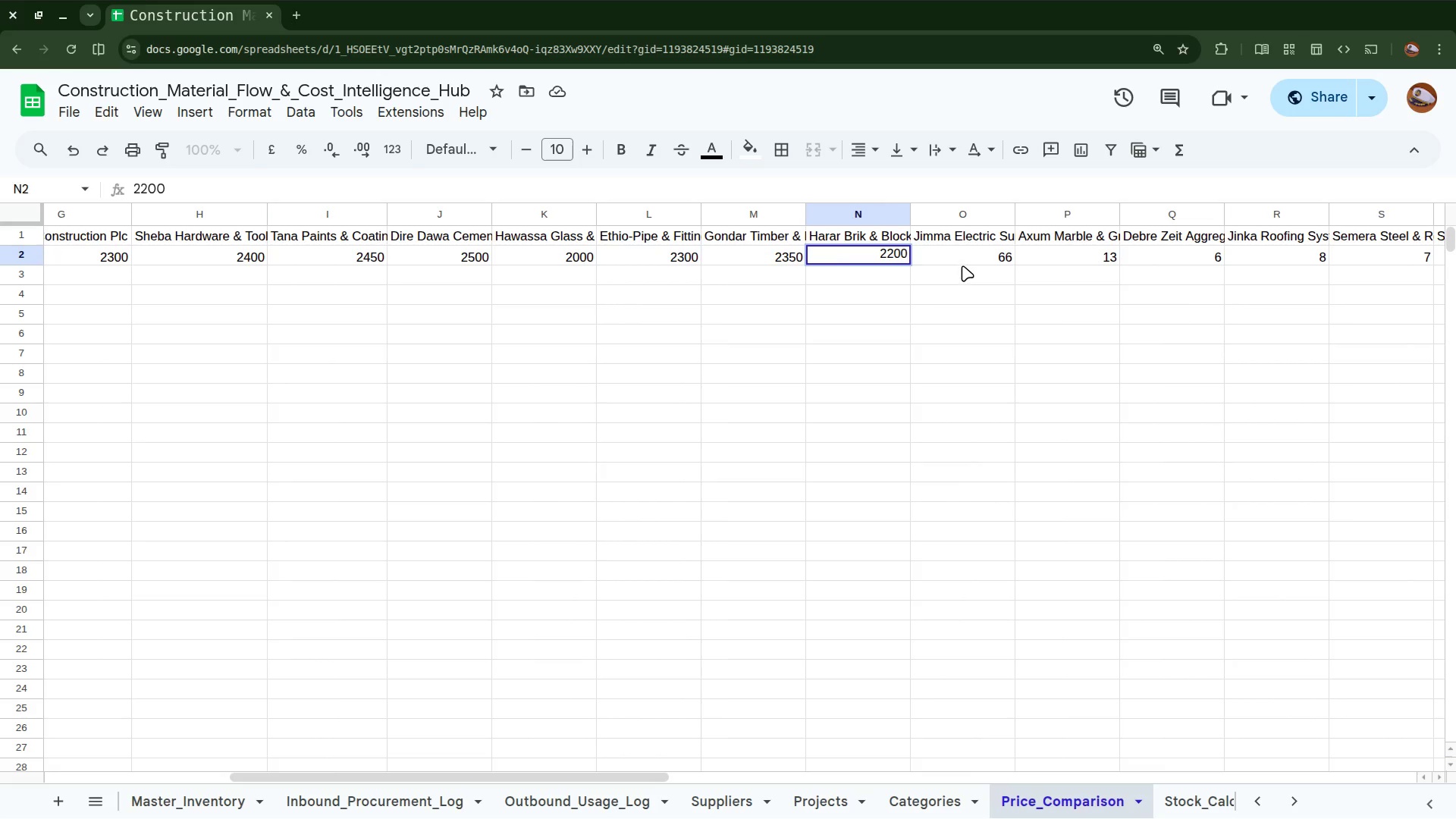 
left_click([966, 253])
 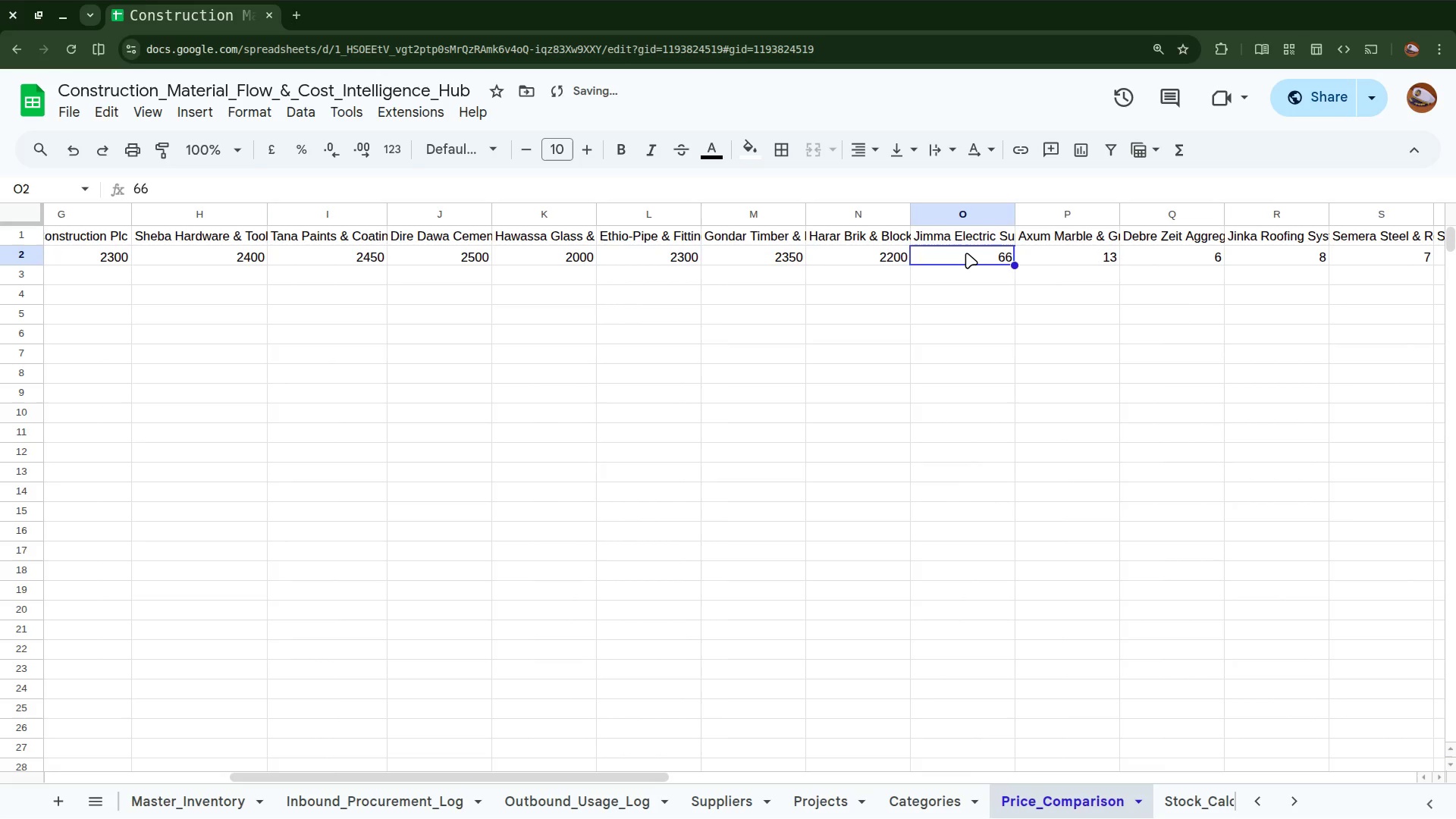 
type(2550)
 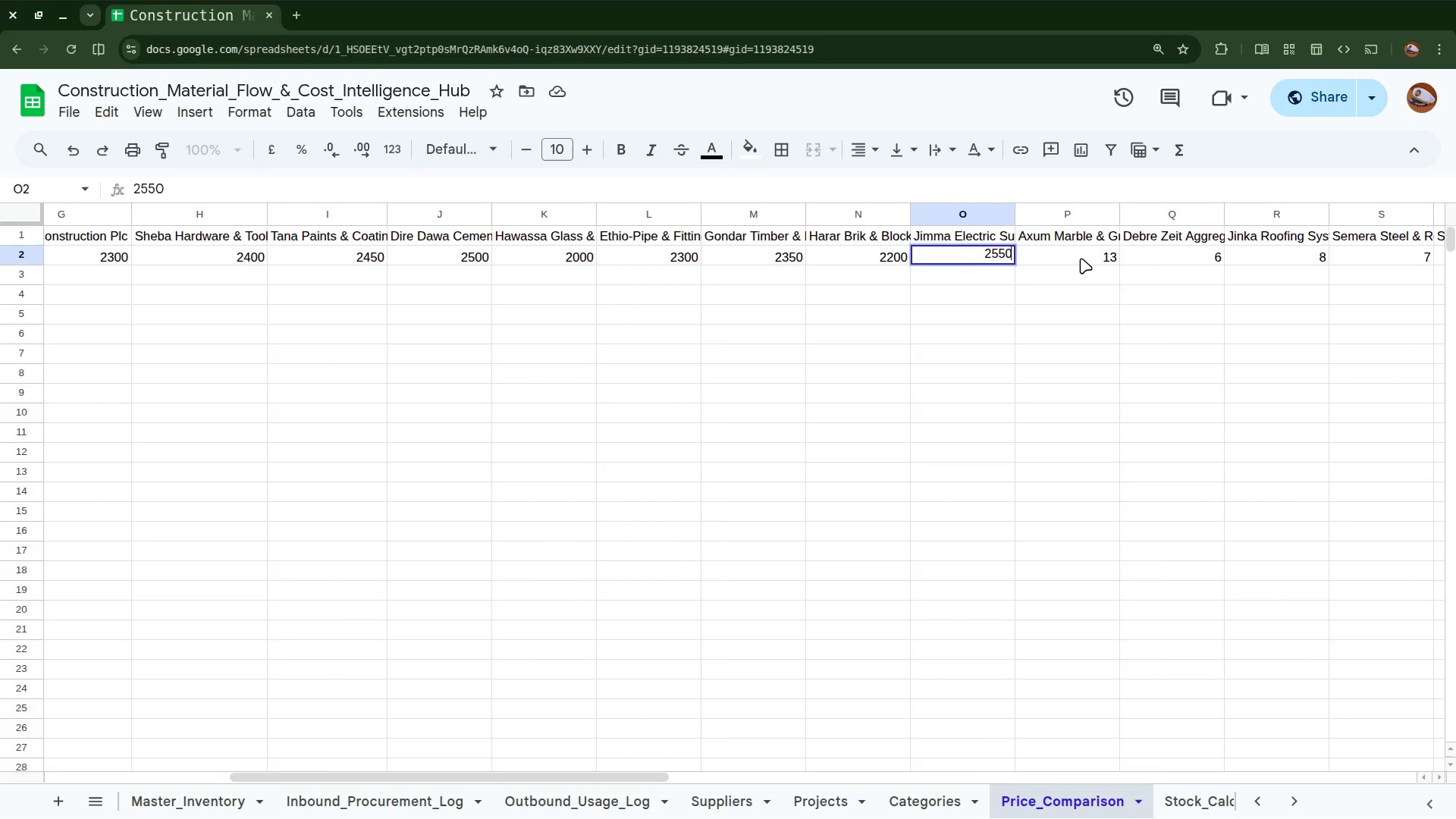 
left_click([1078, 256])
 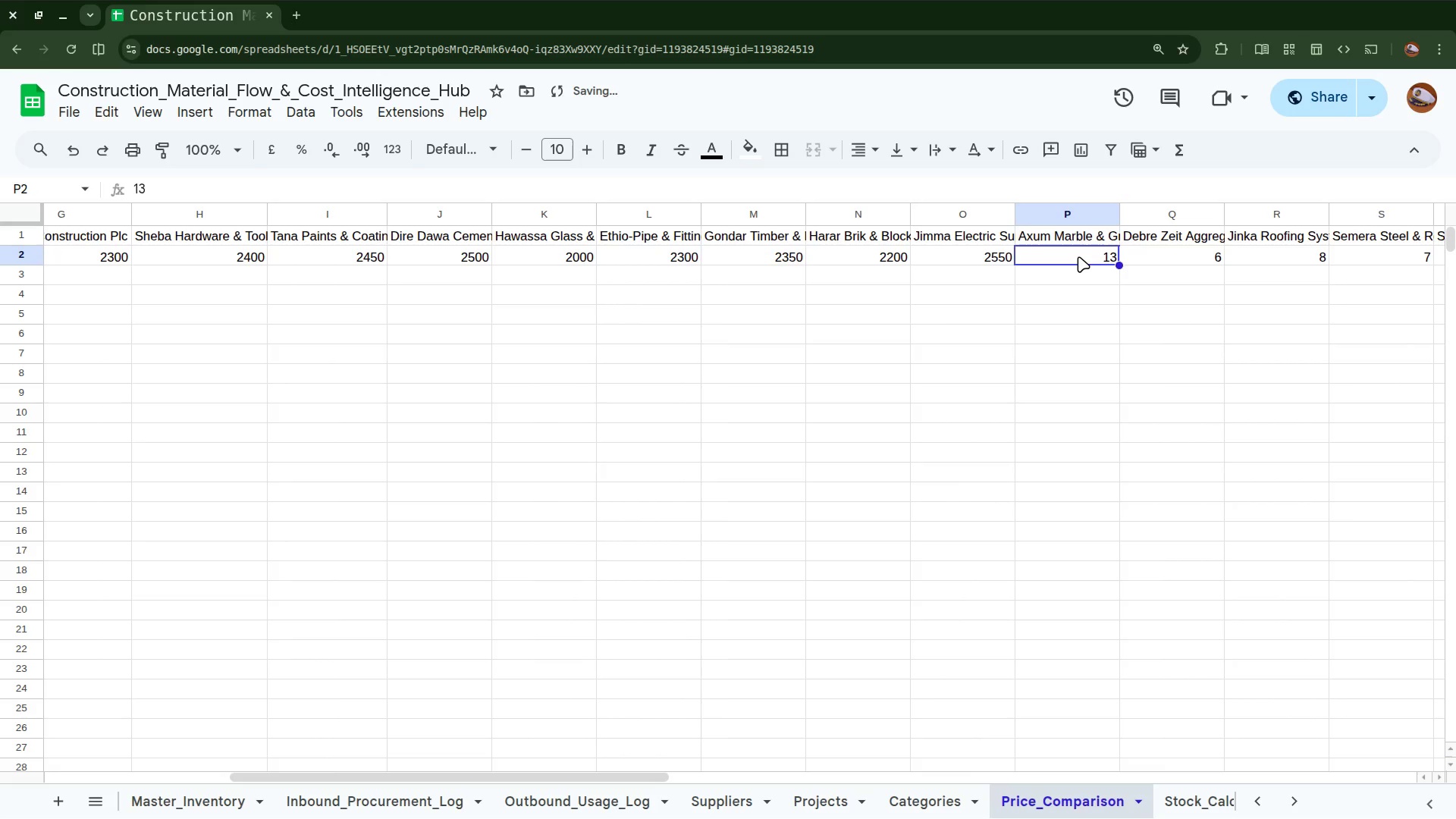 
type(2200)
 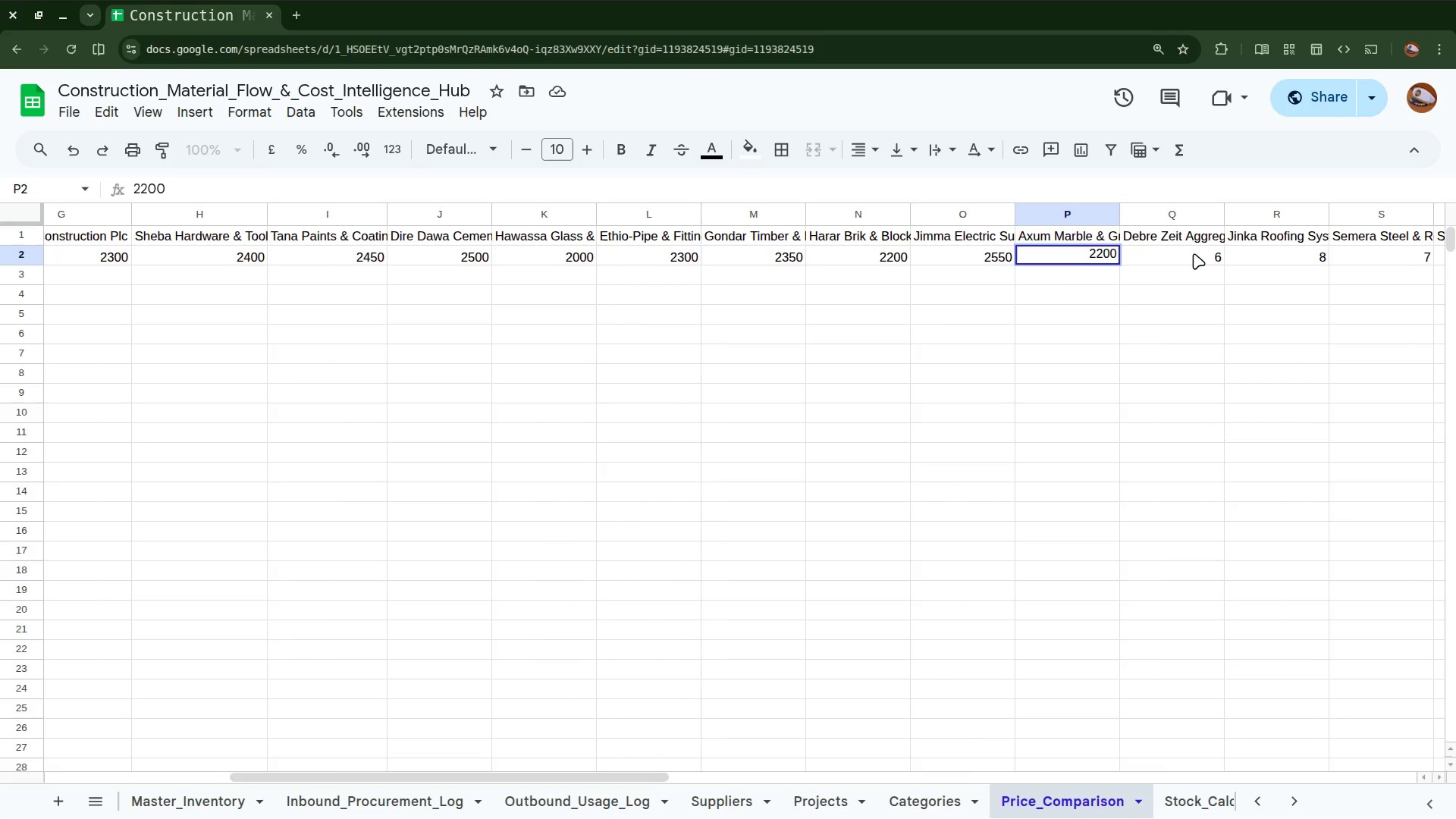 
left_click([1191, 253])
 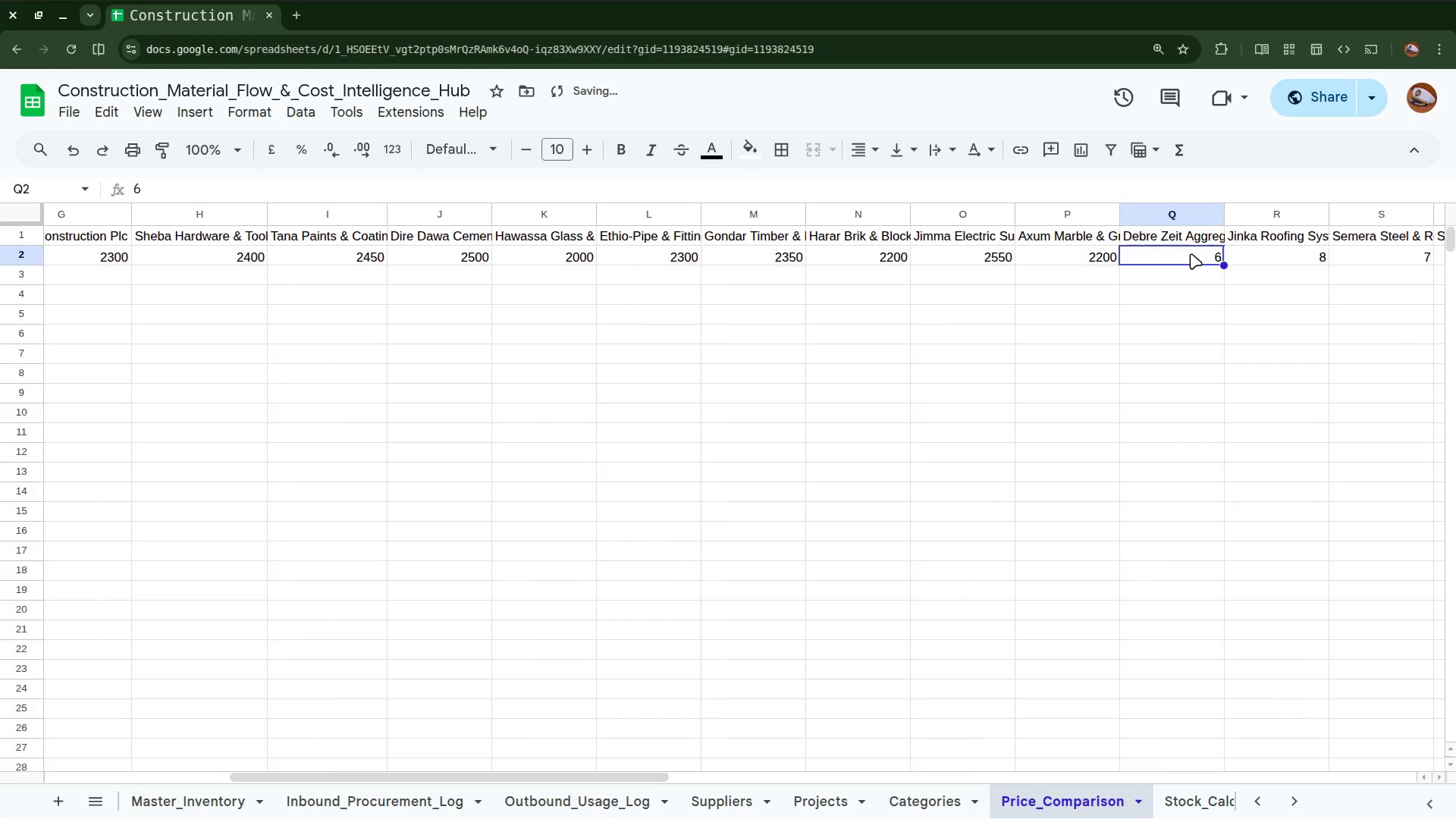 
type(2400)
 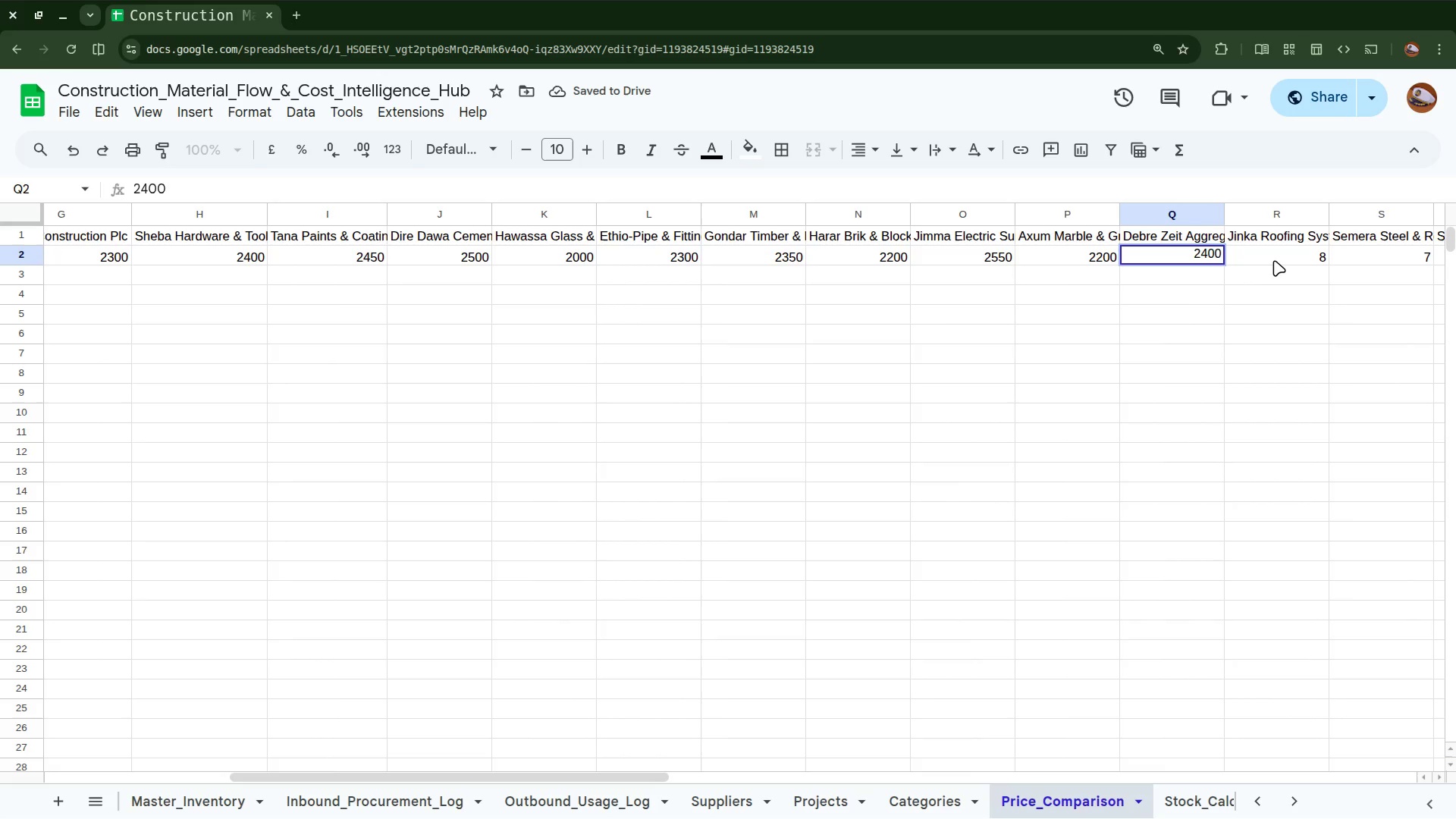 
left_click([1274, 256])
 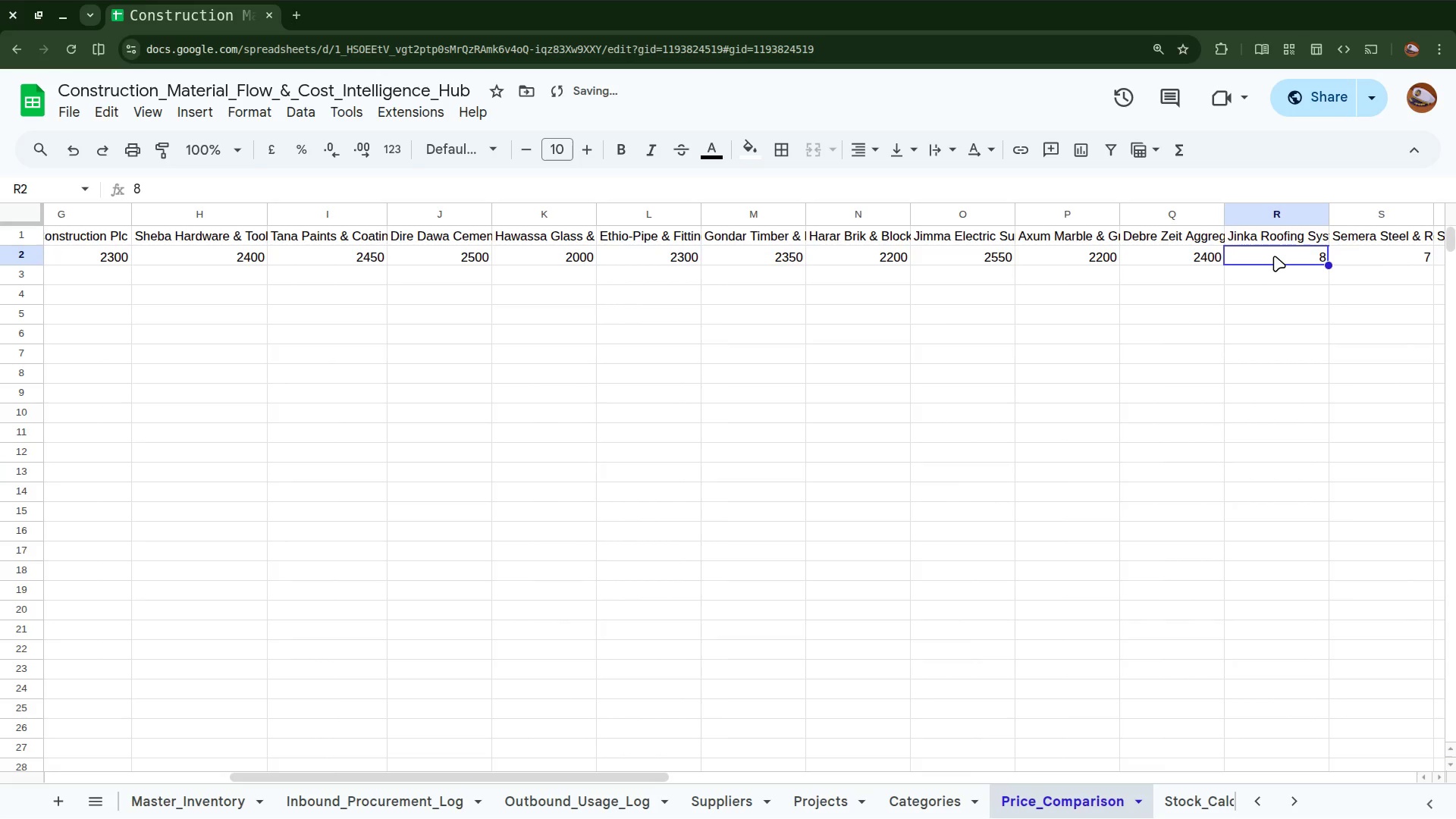 
type(2300)
 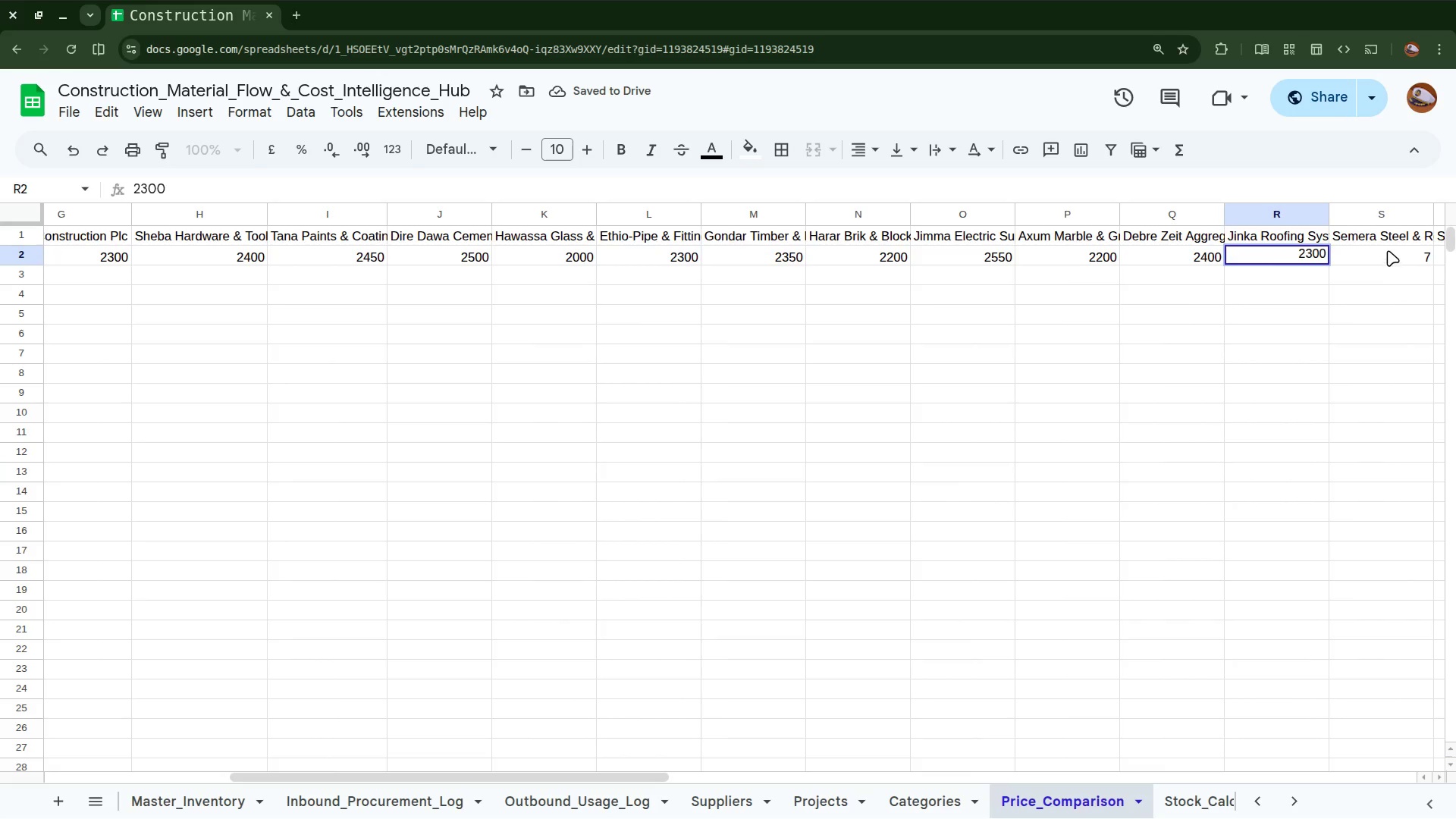 
left_click([1388, 250])
 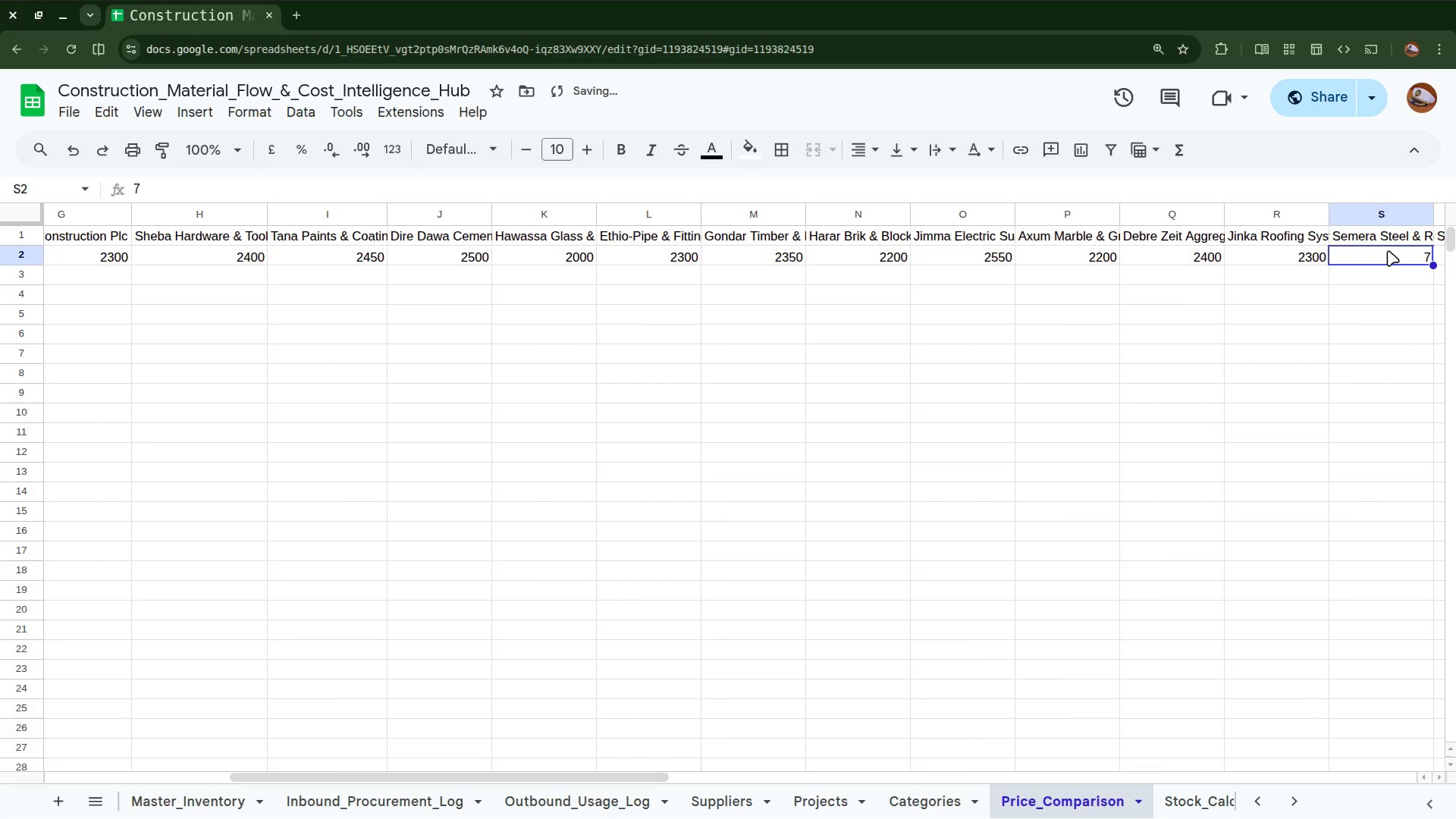 
type(2450)
 